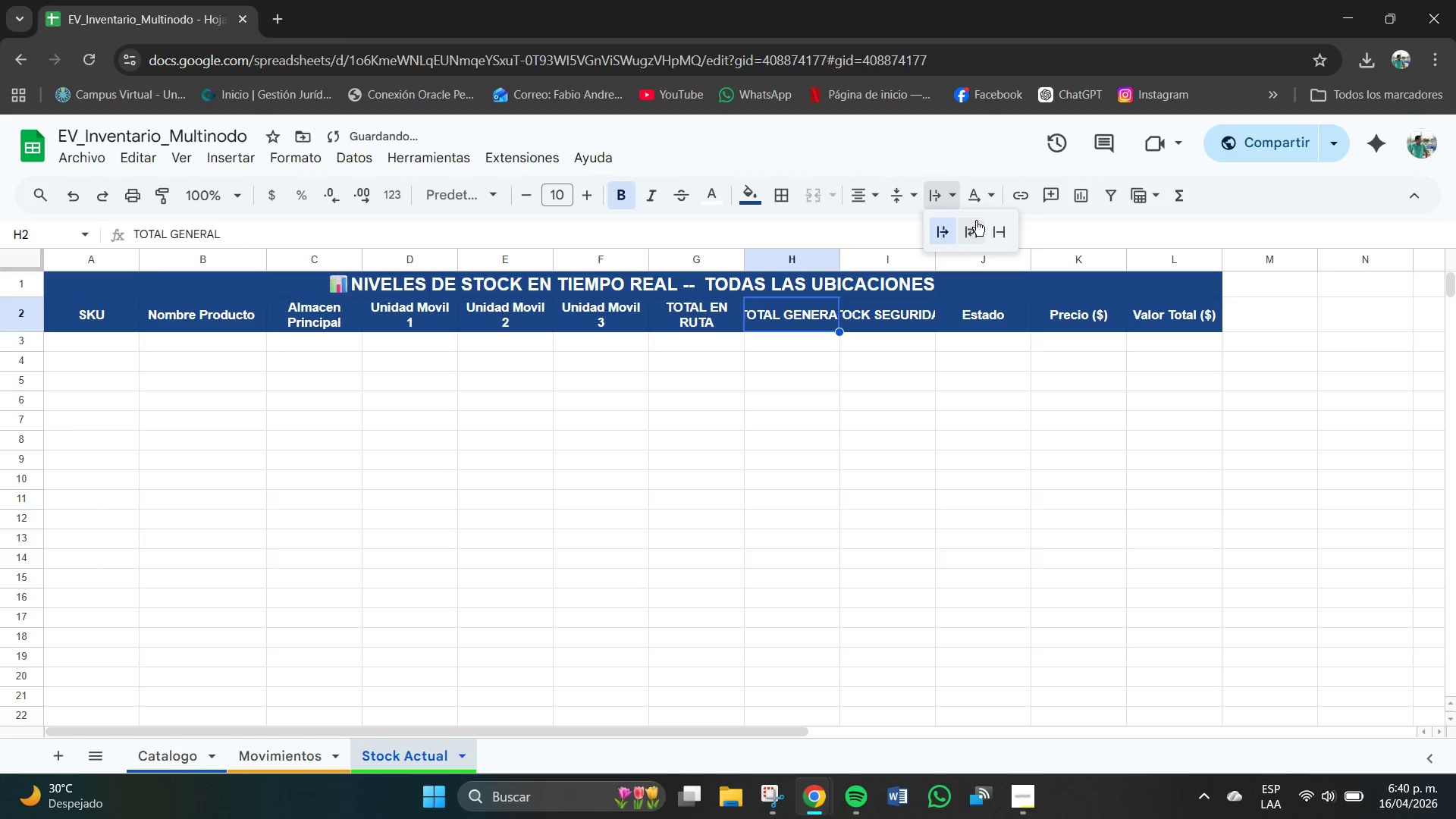 
left_click([975, 230])
 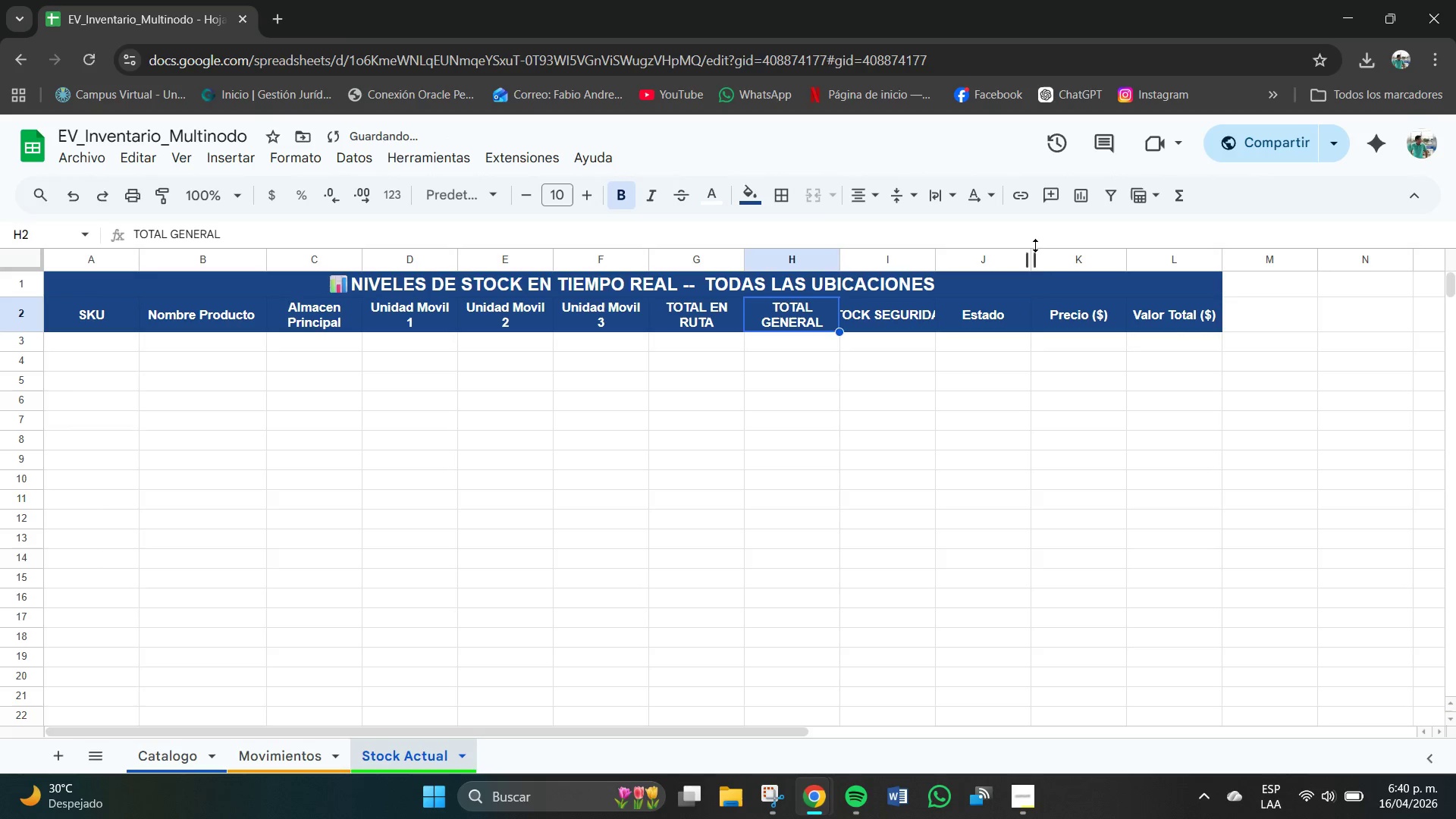 
left_click([877, 322])
 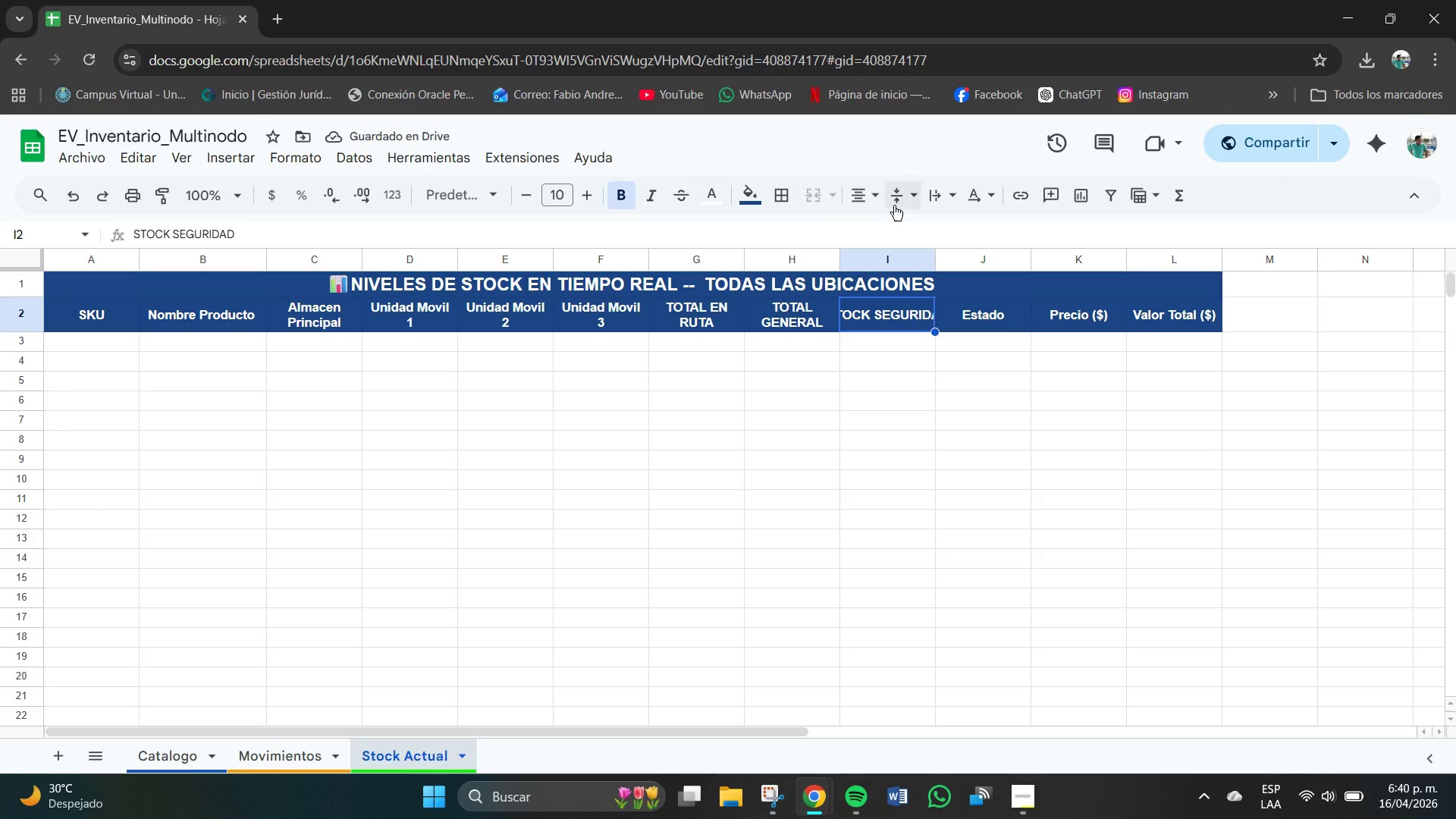 
left_click([899, 202])
 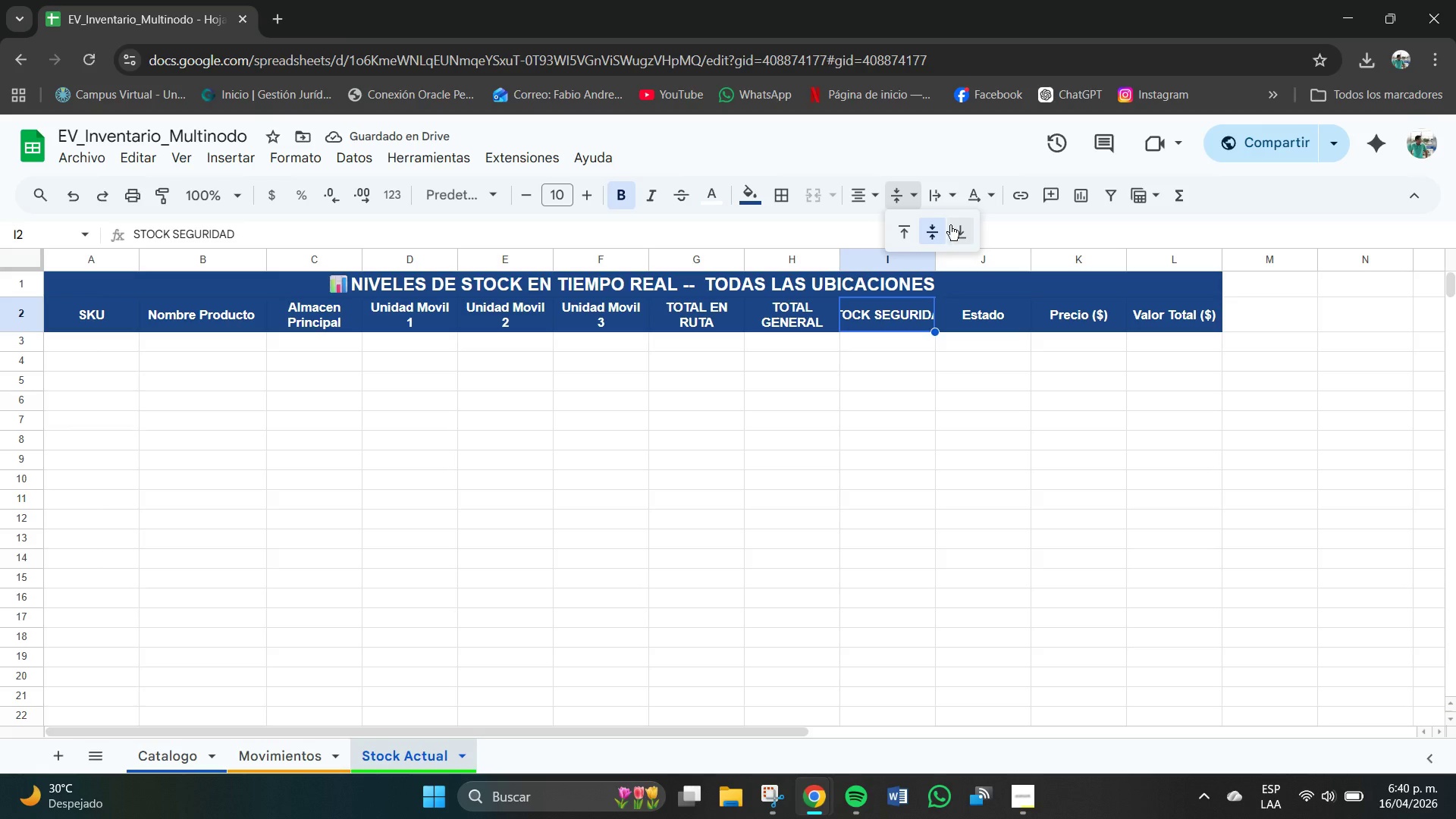 
left_click([934, 196])
 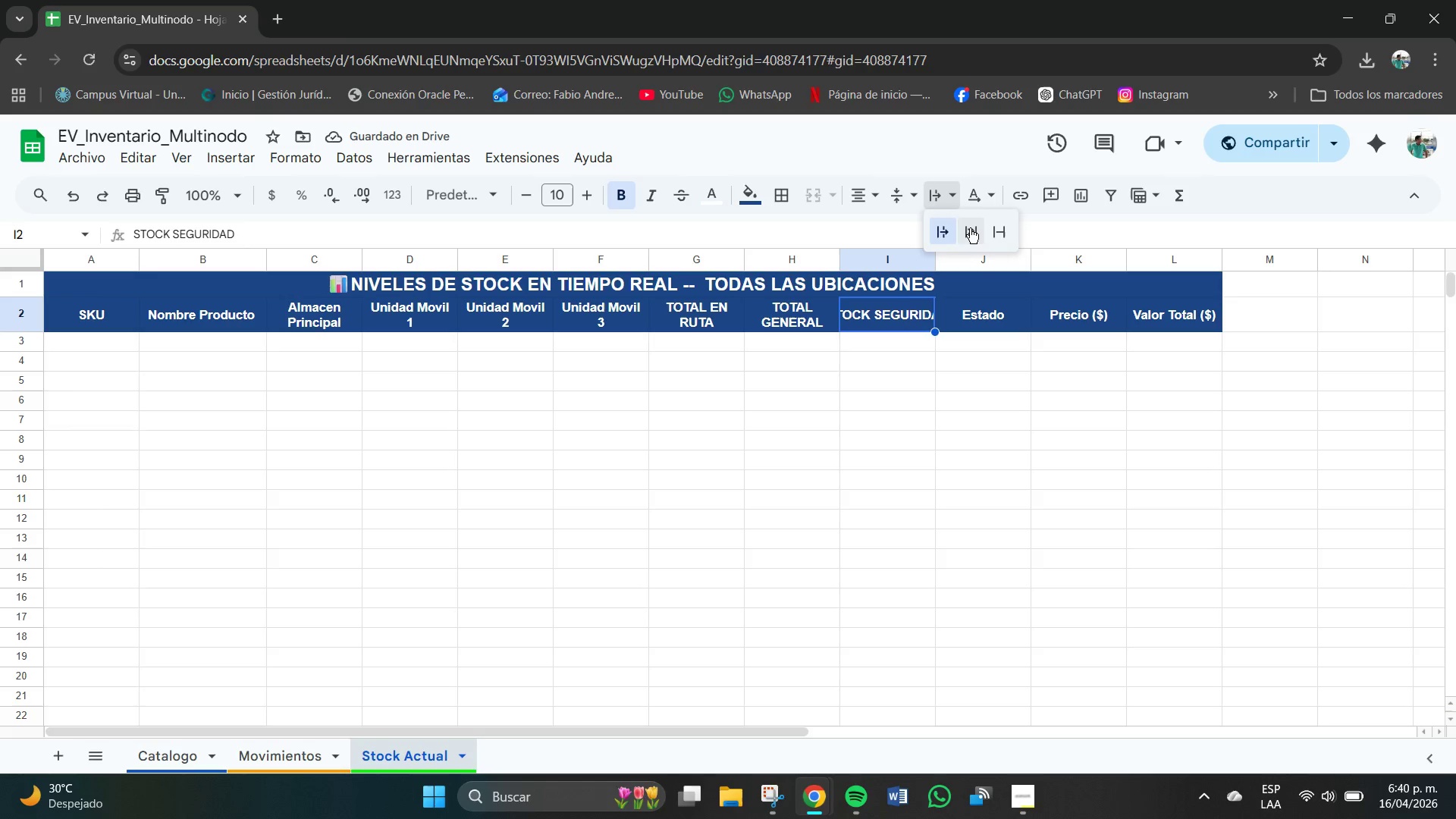 
left_click([970, 228])
 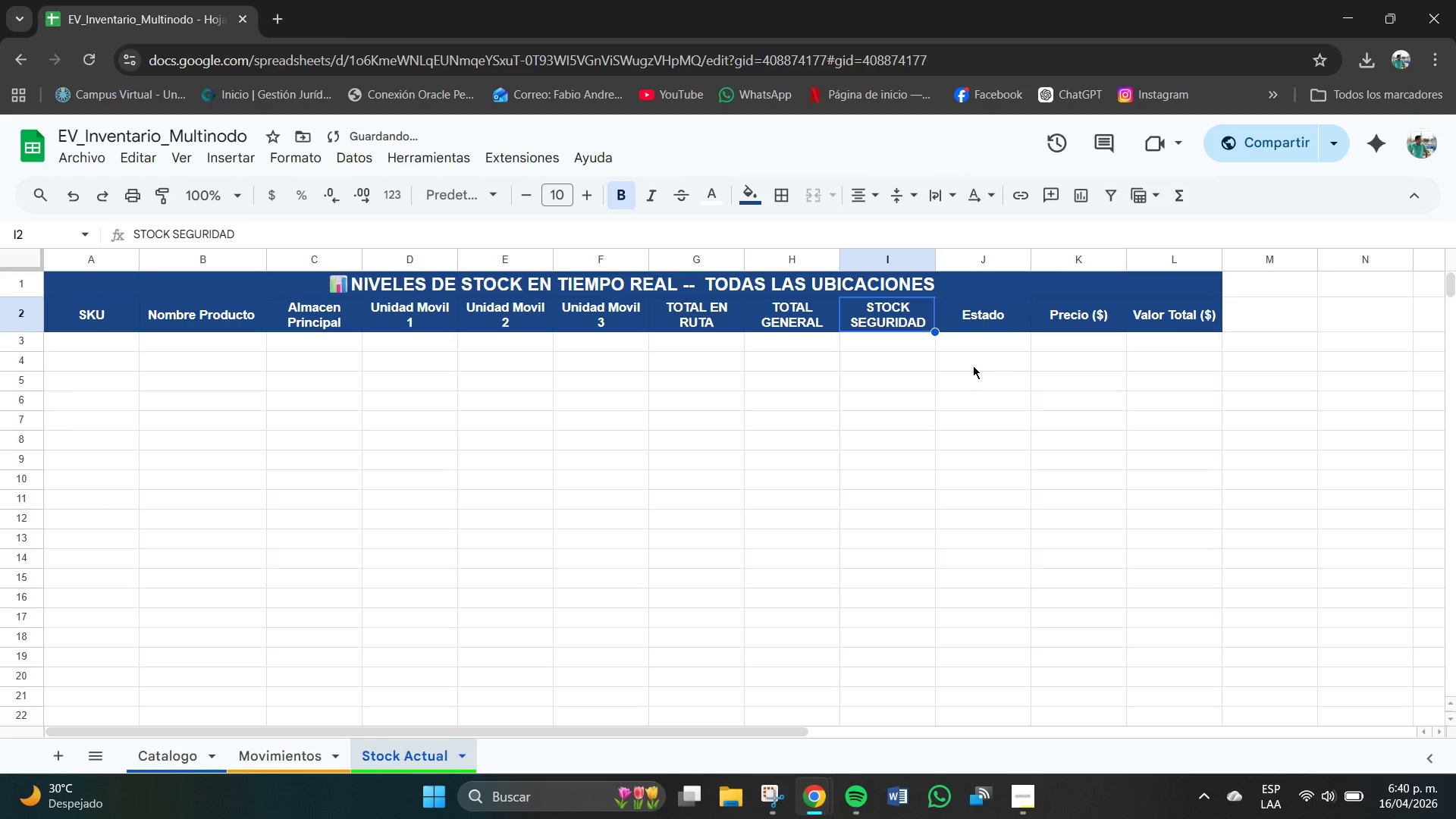 
left_click([510, 416])
 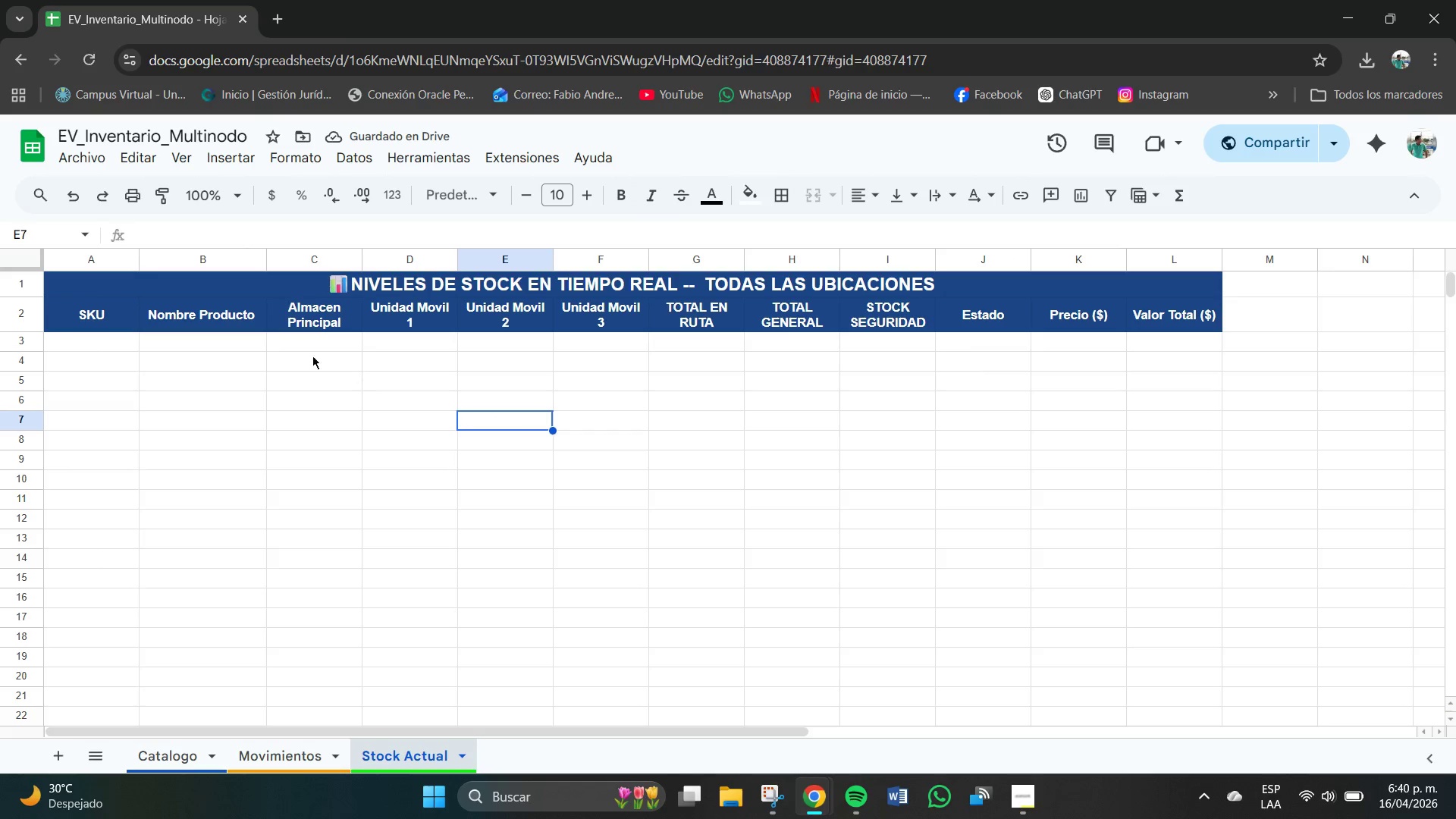 
left_click([286, 358])
 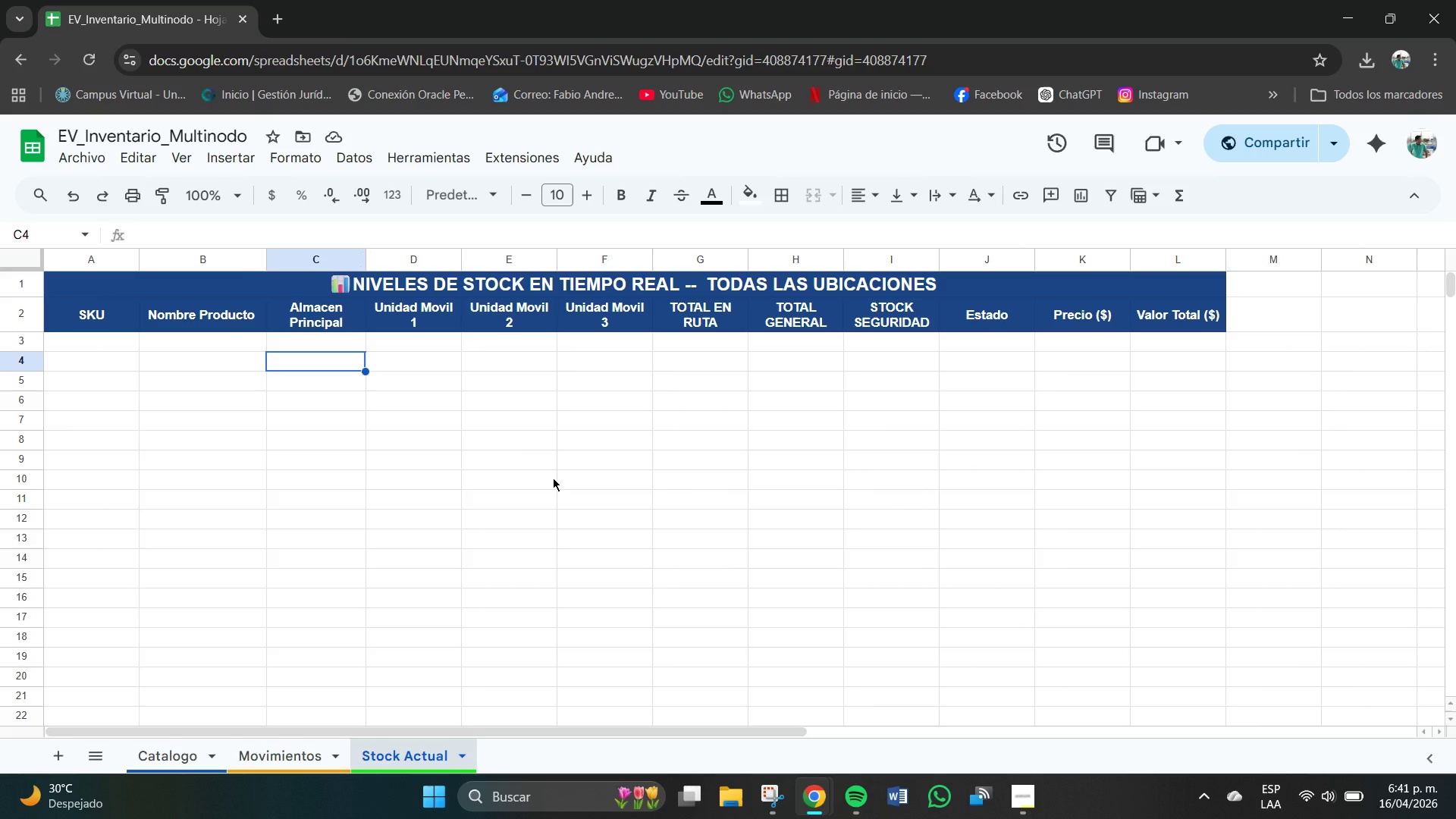 
wait(33.95)
 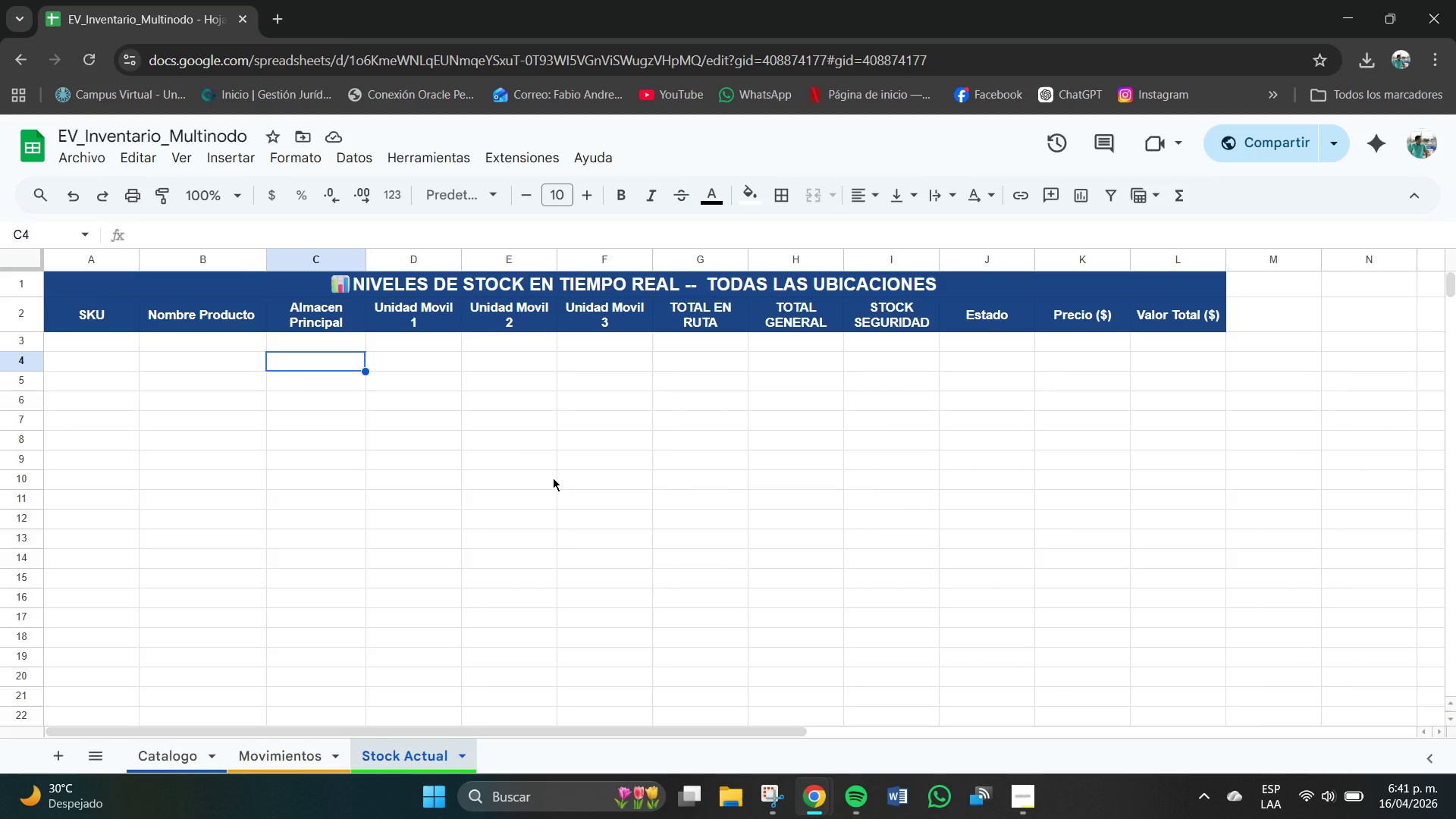 
double_click([99, 346])
 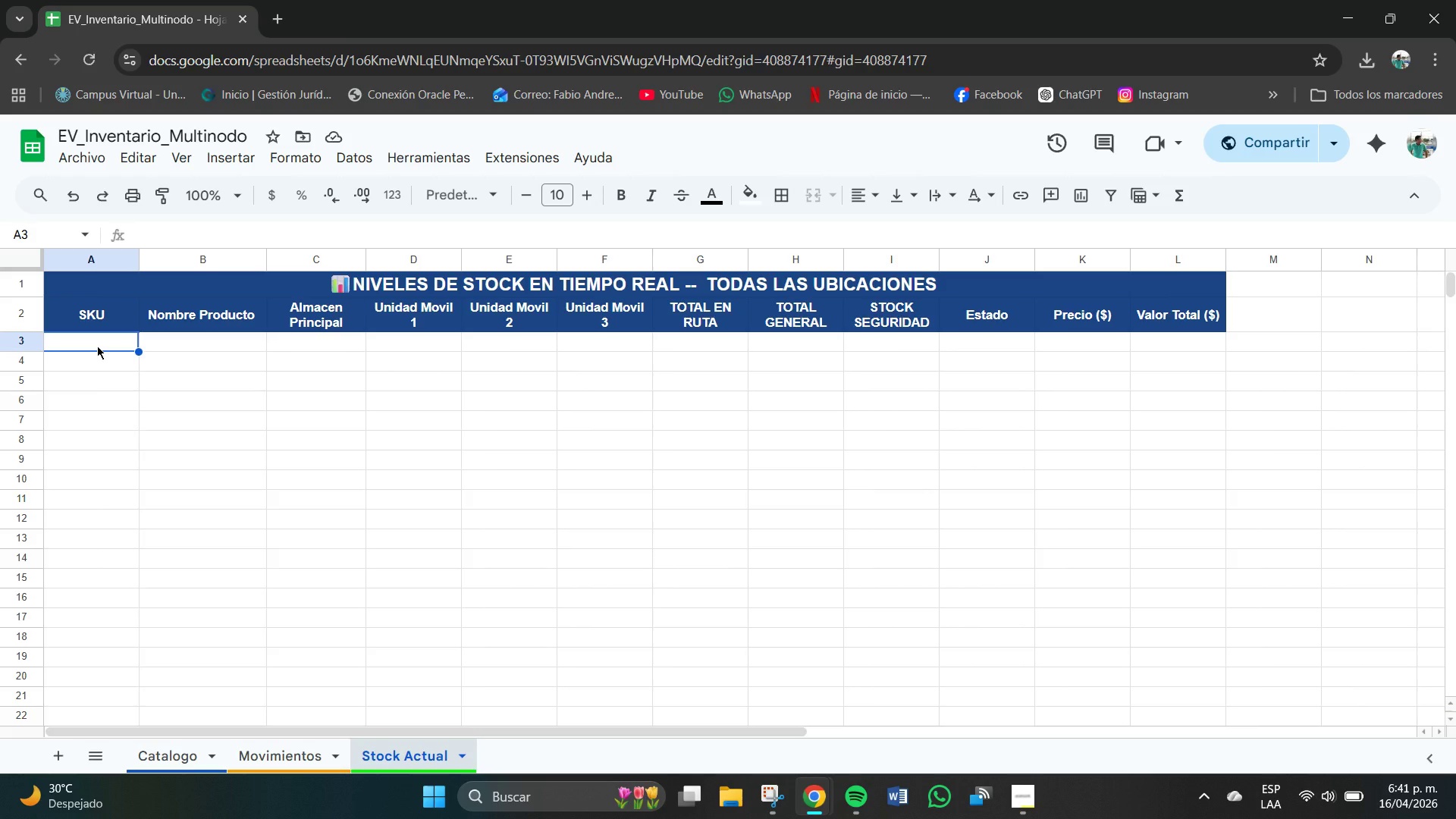 
wait(13.05)
 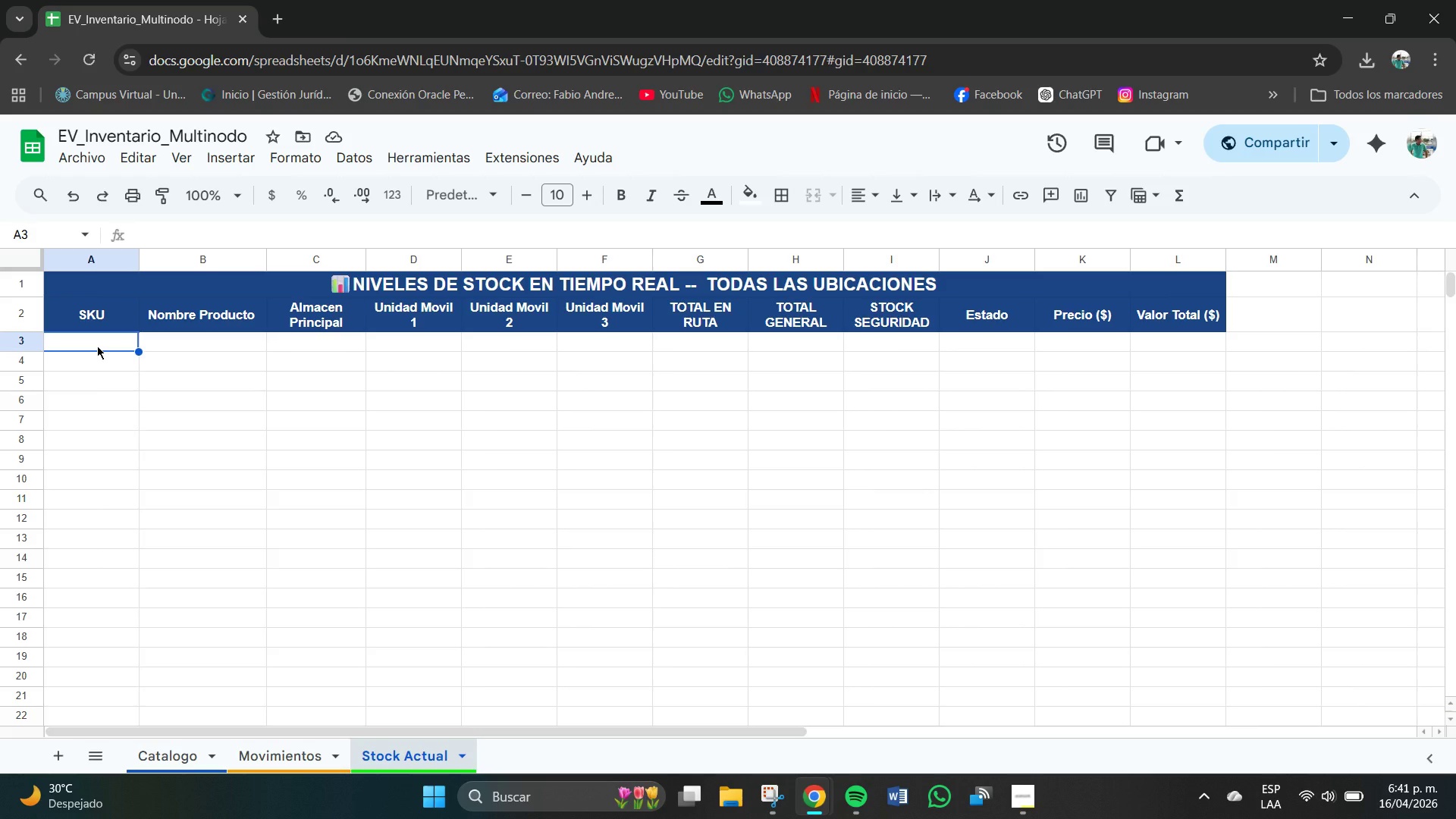 
left_click([284, 770])
 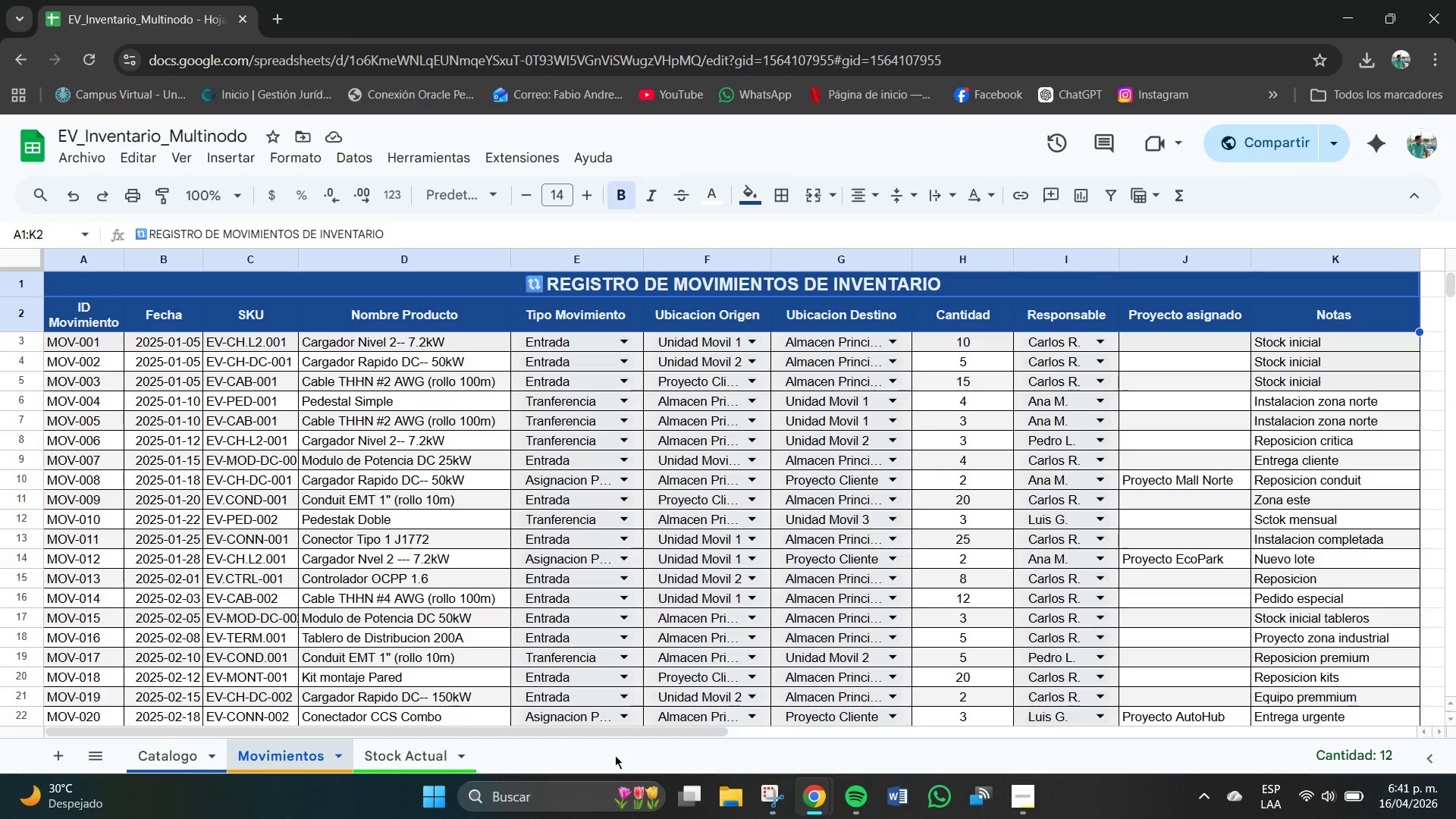 
left_click_drag(start_coordinate=[639, 732], to_coordinate=[506, 736])
 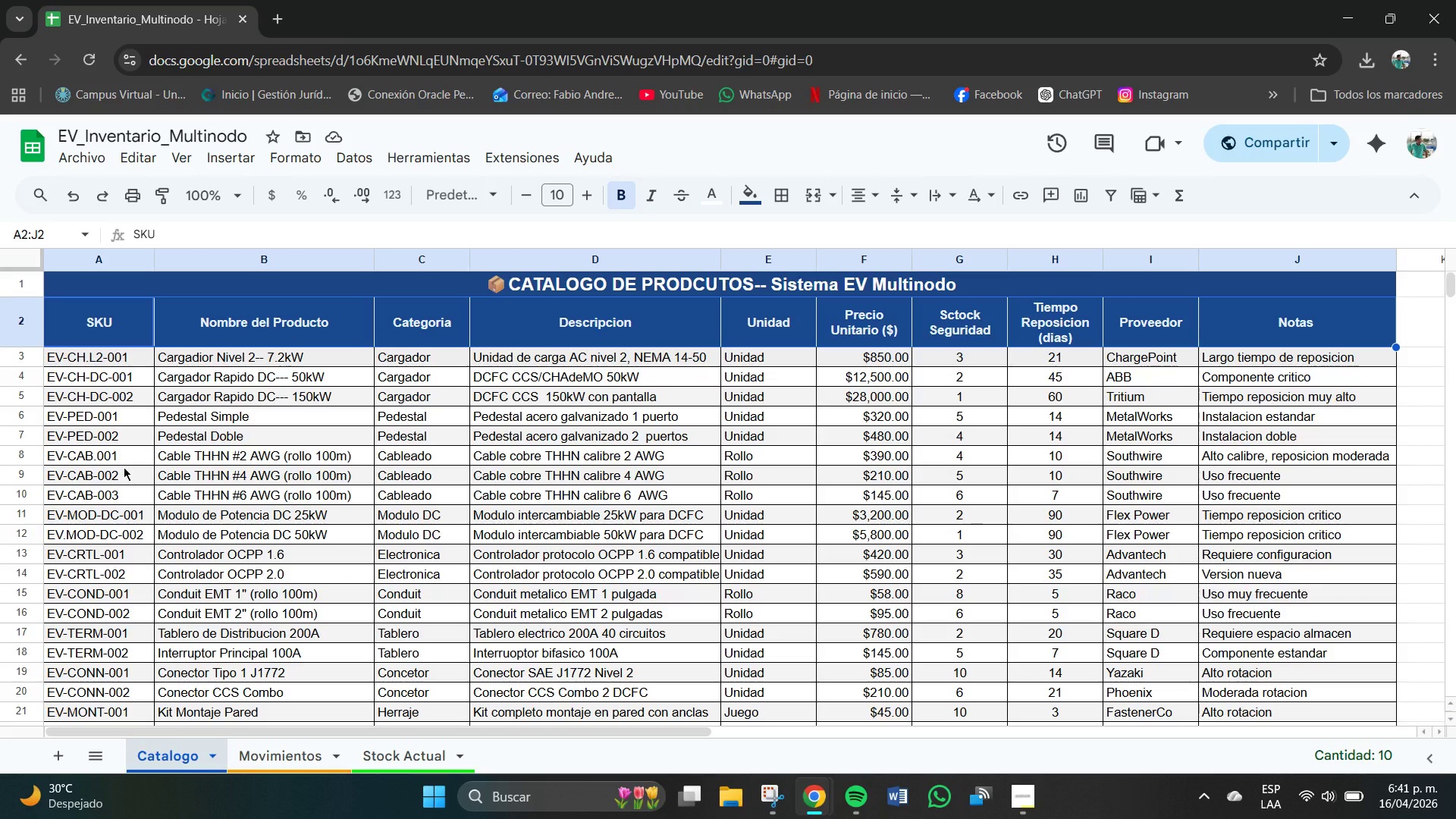 
wait(12.09)
 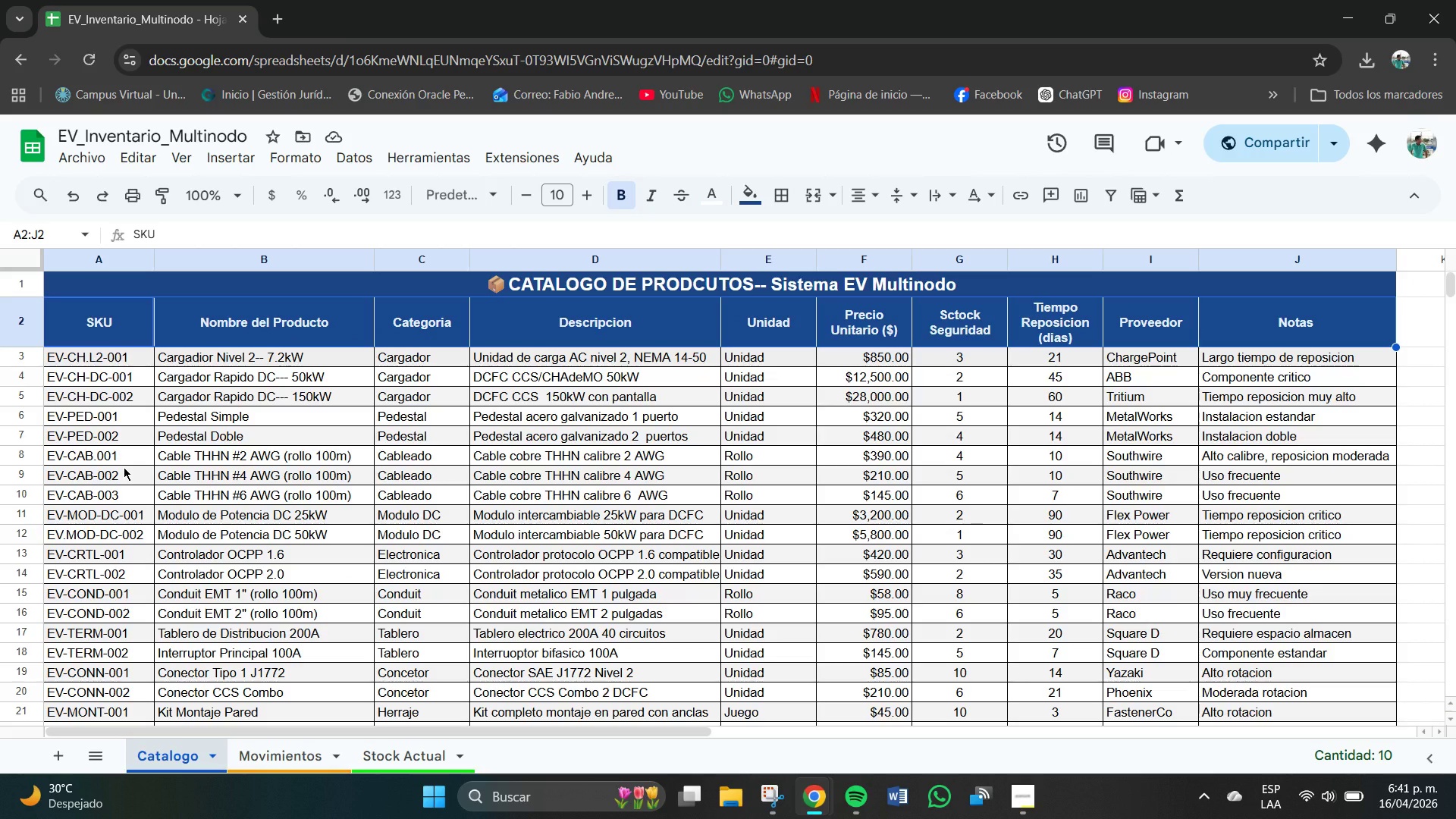 
scroll: coordinate [152, 509], scroll_direction: up, amount: 1.0
 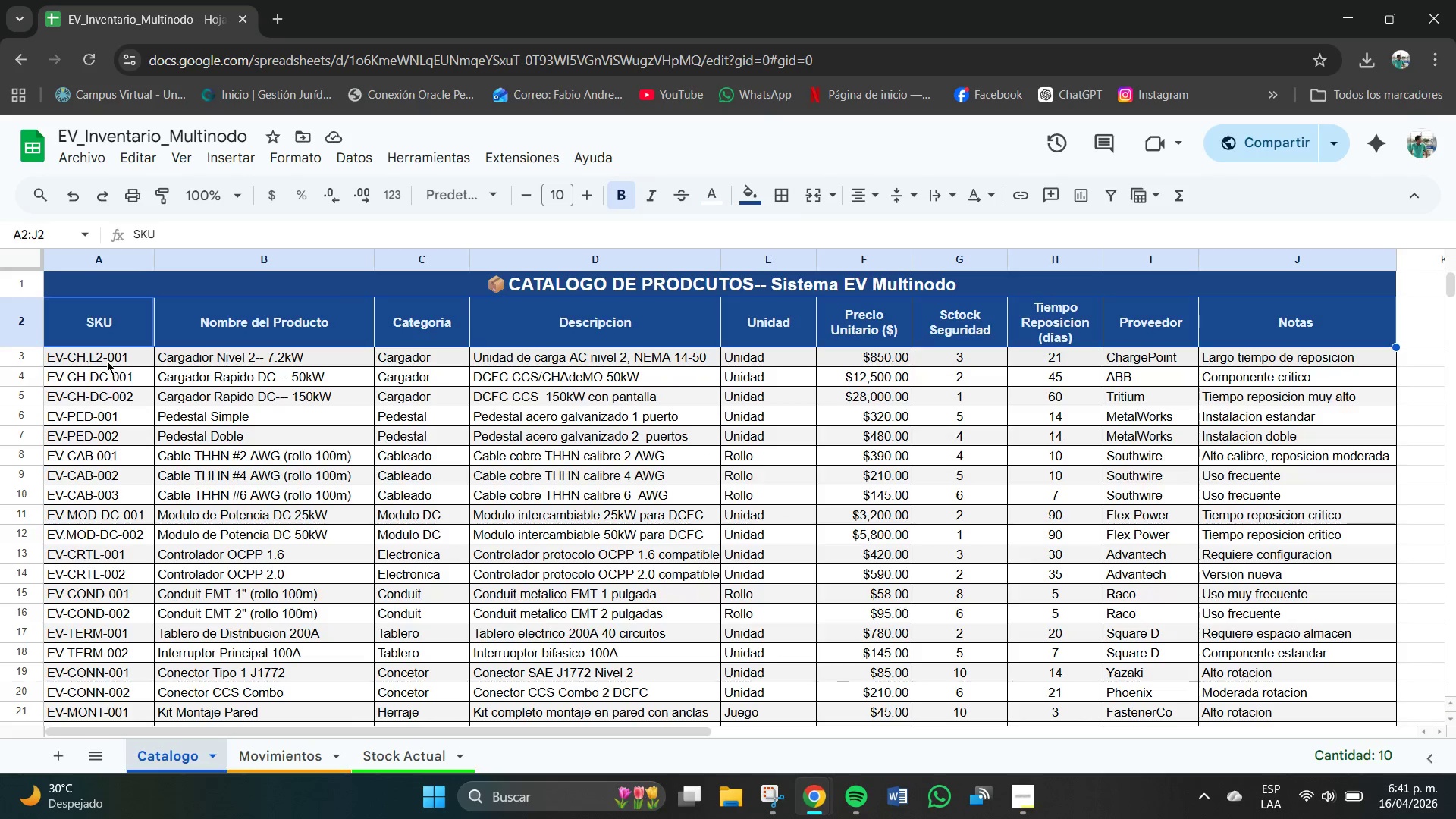 
left_click_drag(start_coordinate=[108, 355], to_coordinate=[133, 637])
 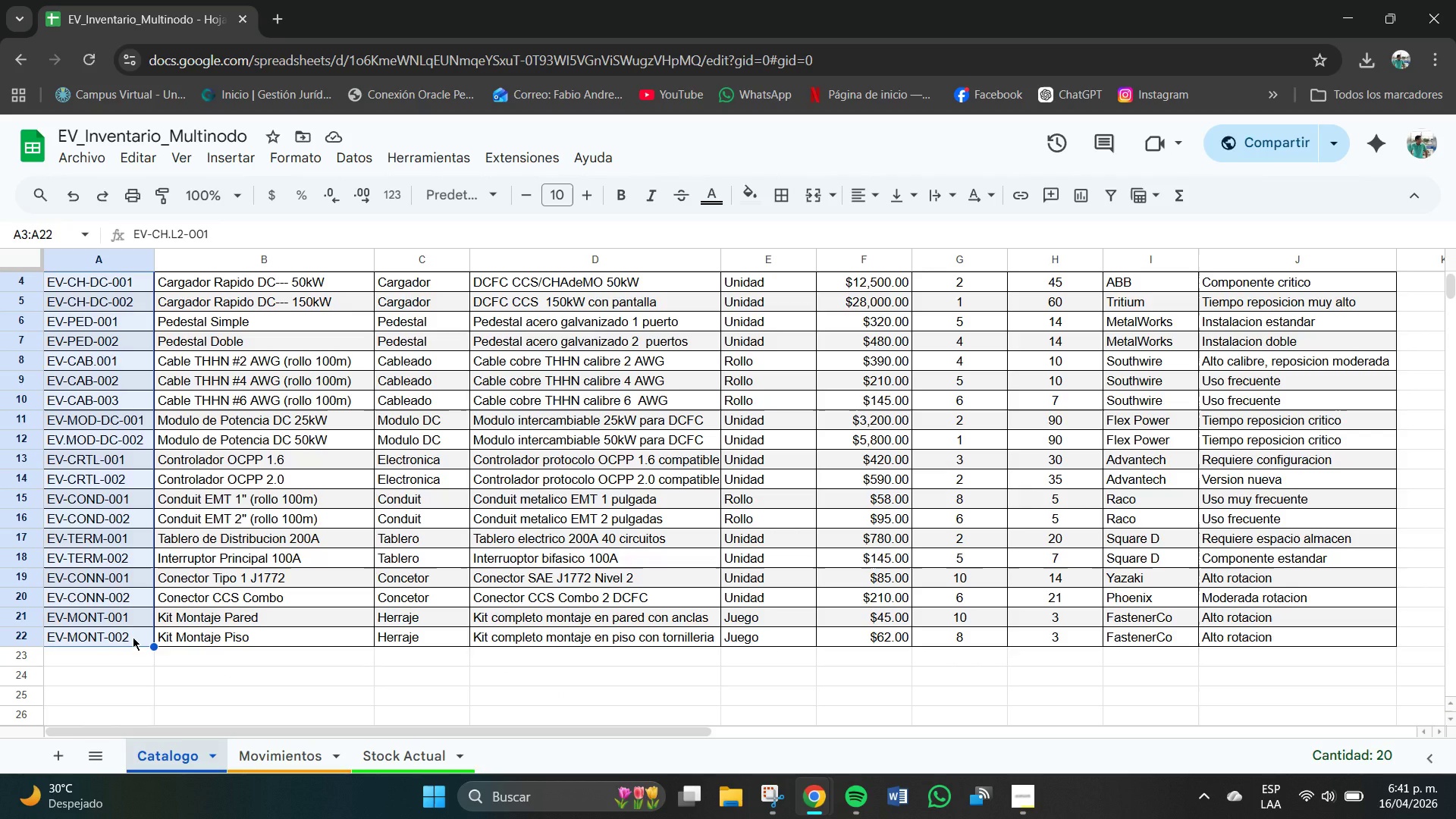 
key(Control+C)
 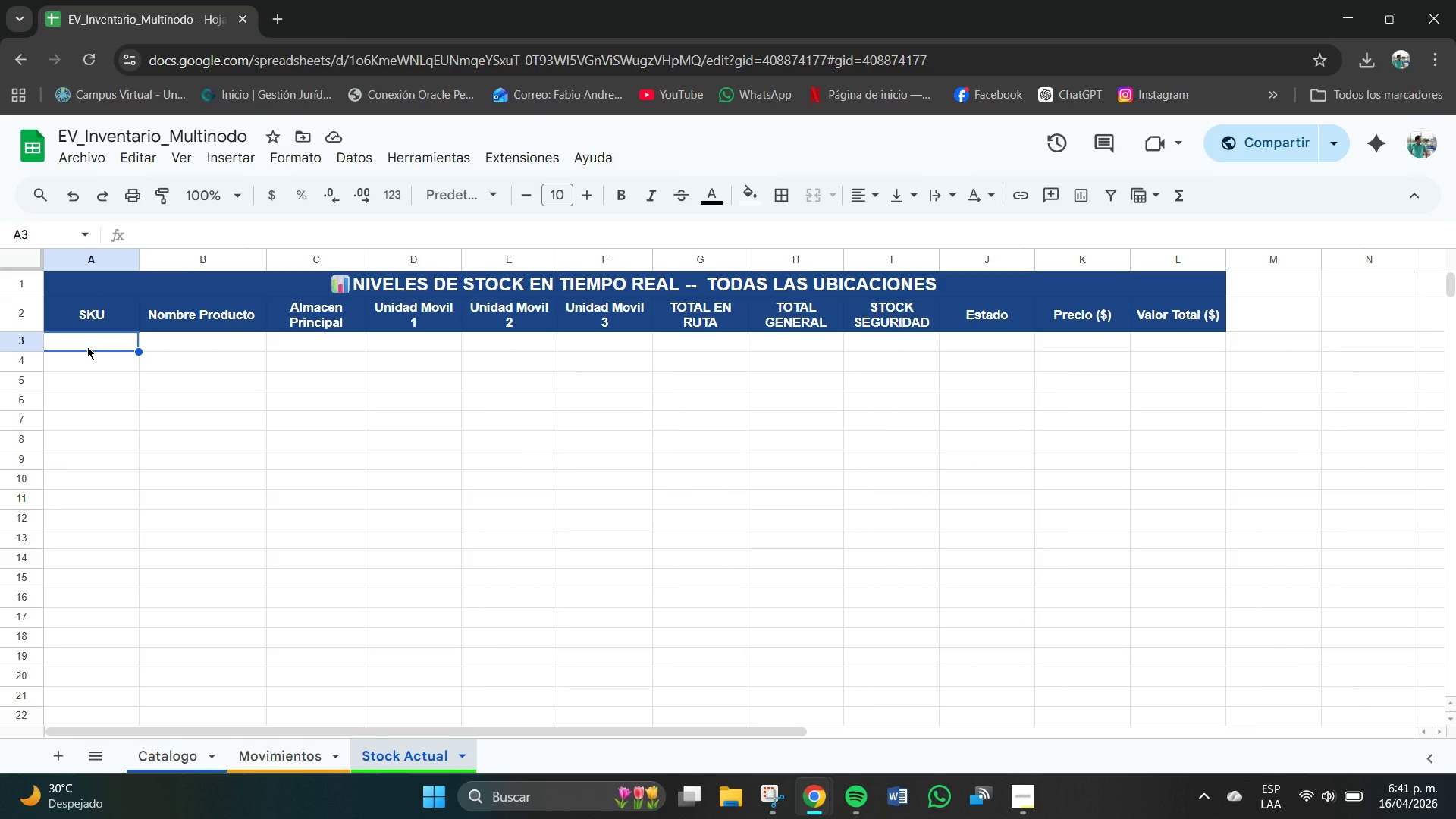 
wait(7.33)
 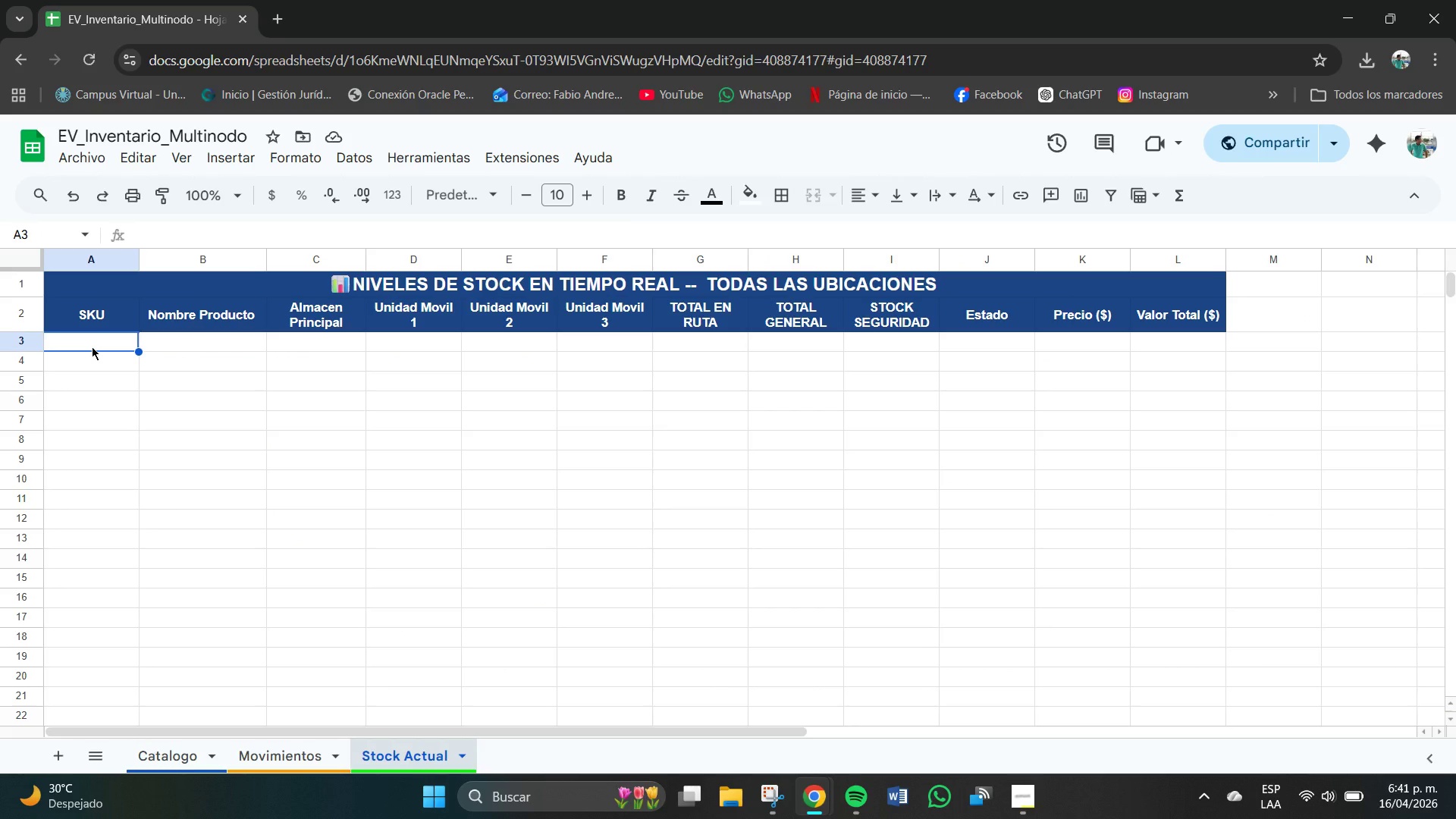 
left_click_drag(start_coordinate=[87, 347], to_coordinate=[98, 715])
 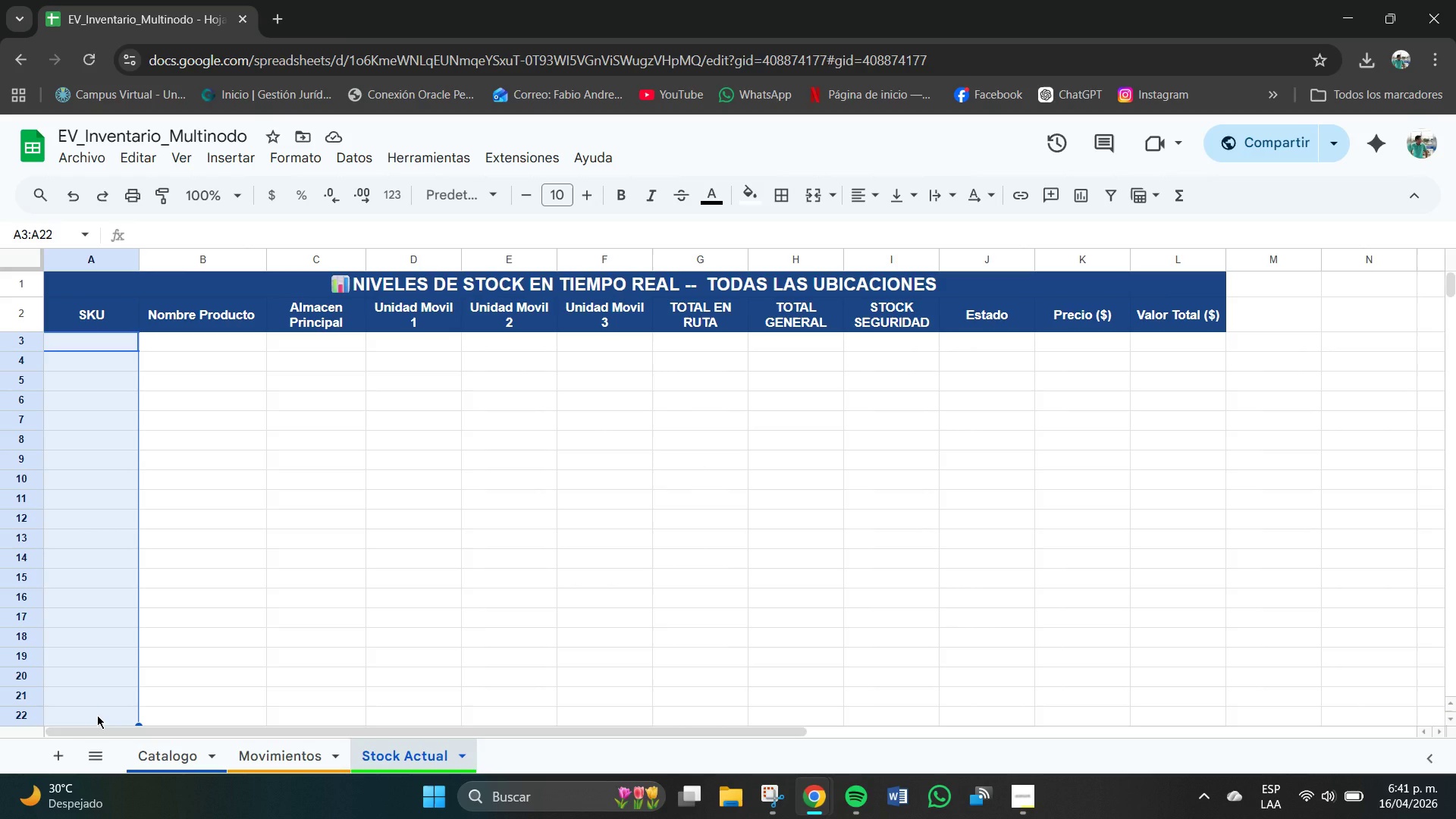 
key(Control+V)
 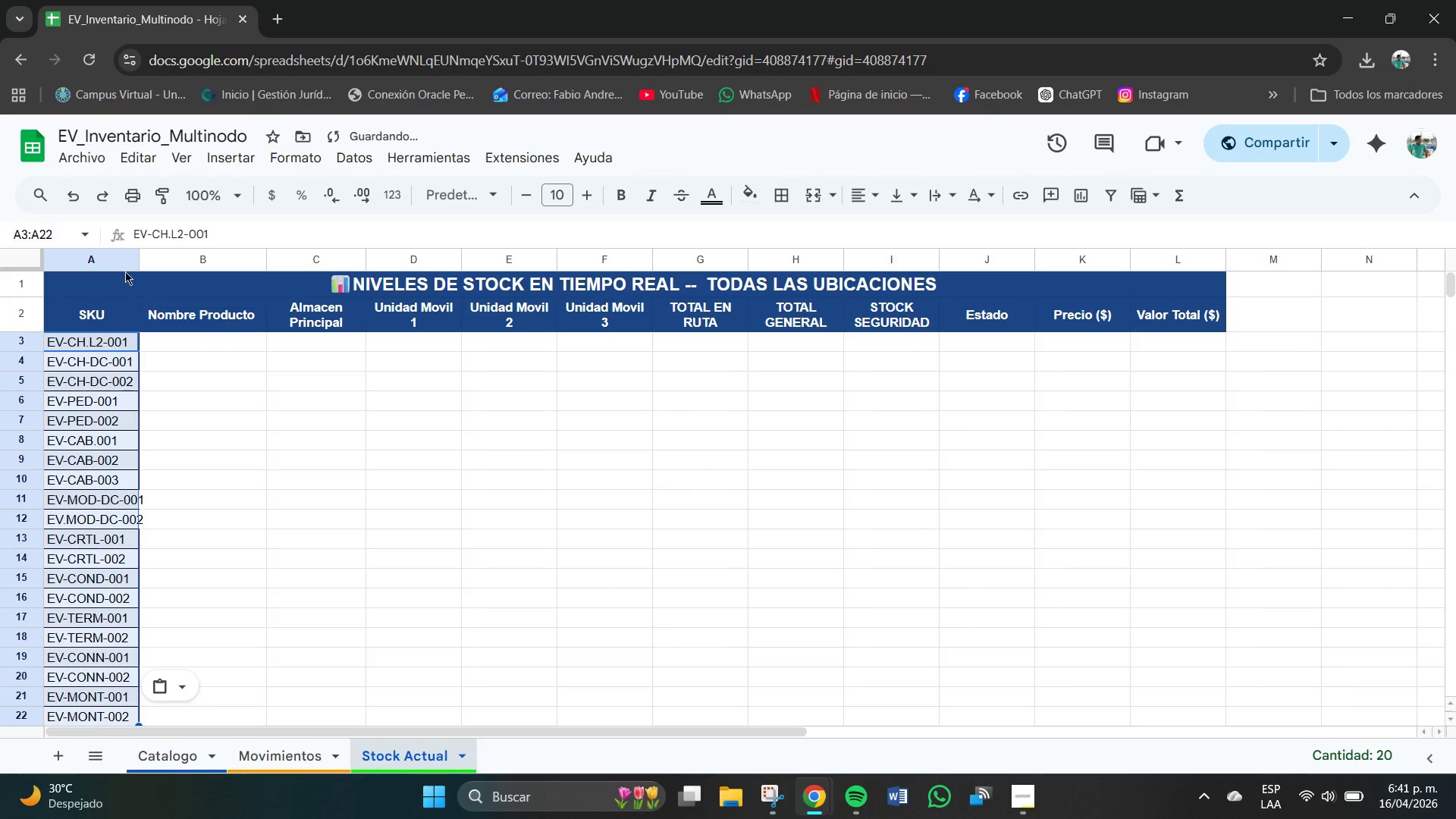 
left_click_drag(start_coordinate=[141, 256], to_coordinate=[157, 263])
 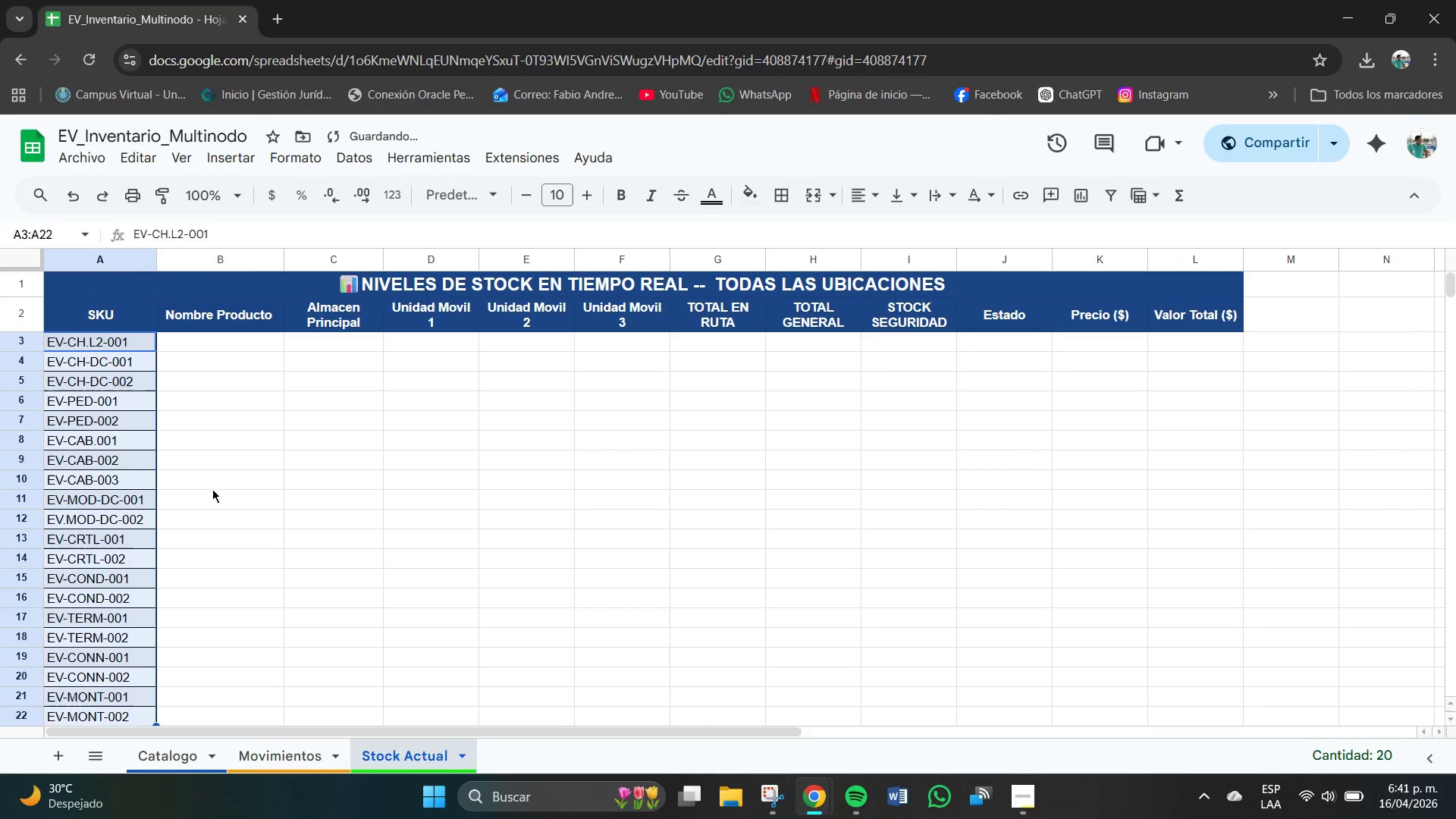 
left_click([223, 497])
 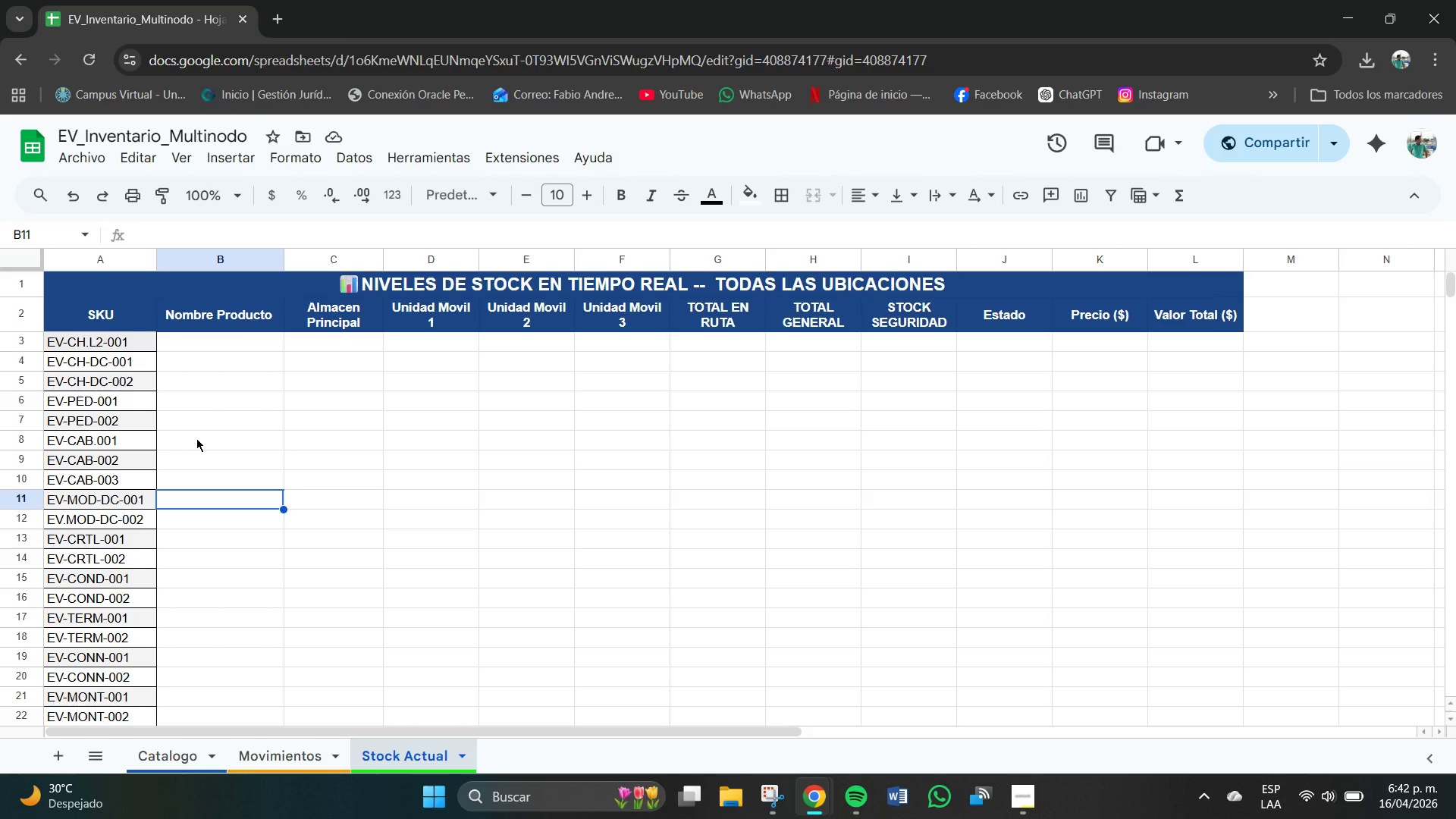 
wait(17.59)
 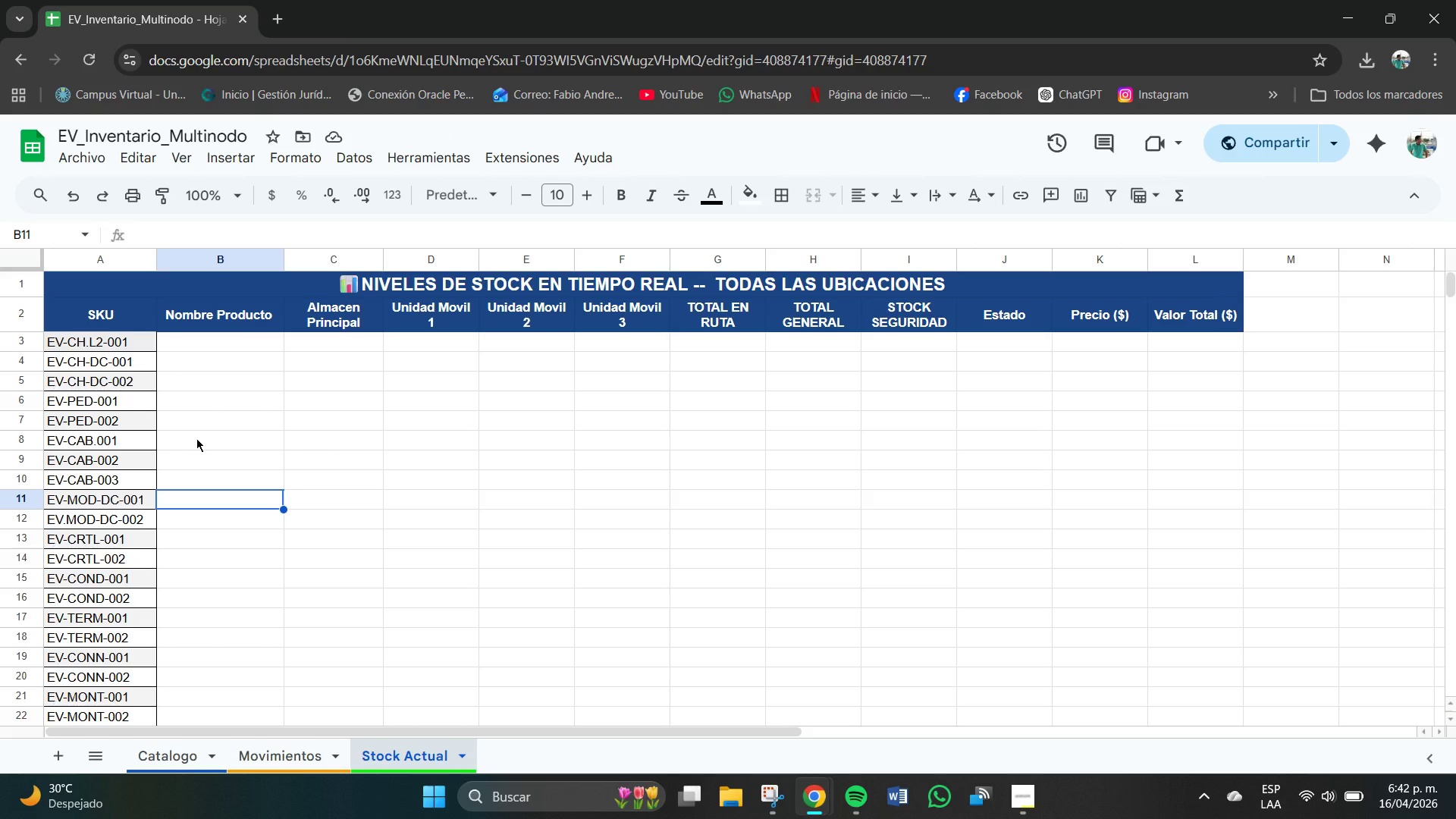 
left_click([250, 437])
 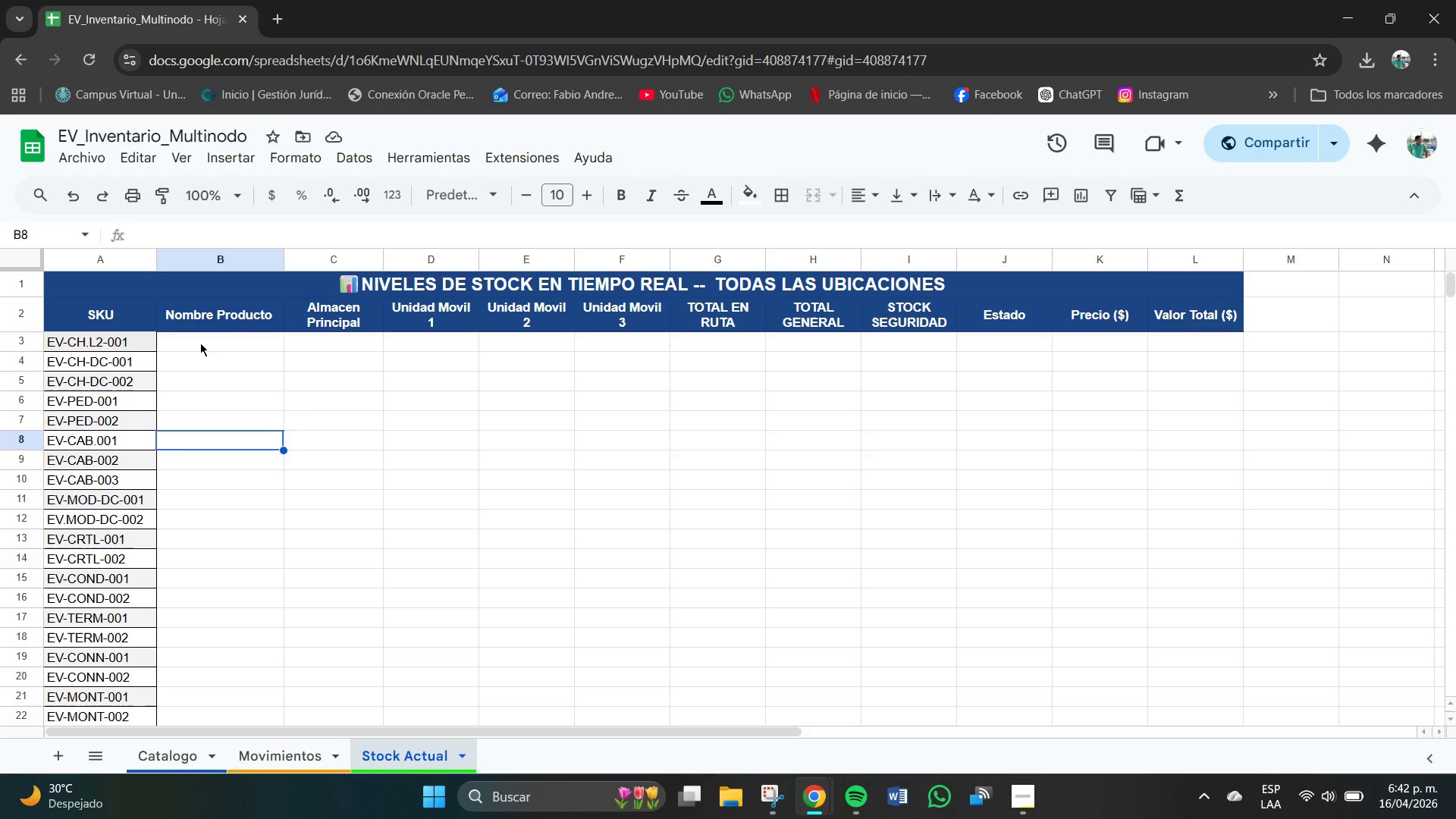 
left_click([200, 343])
 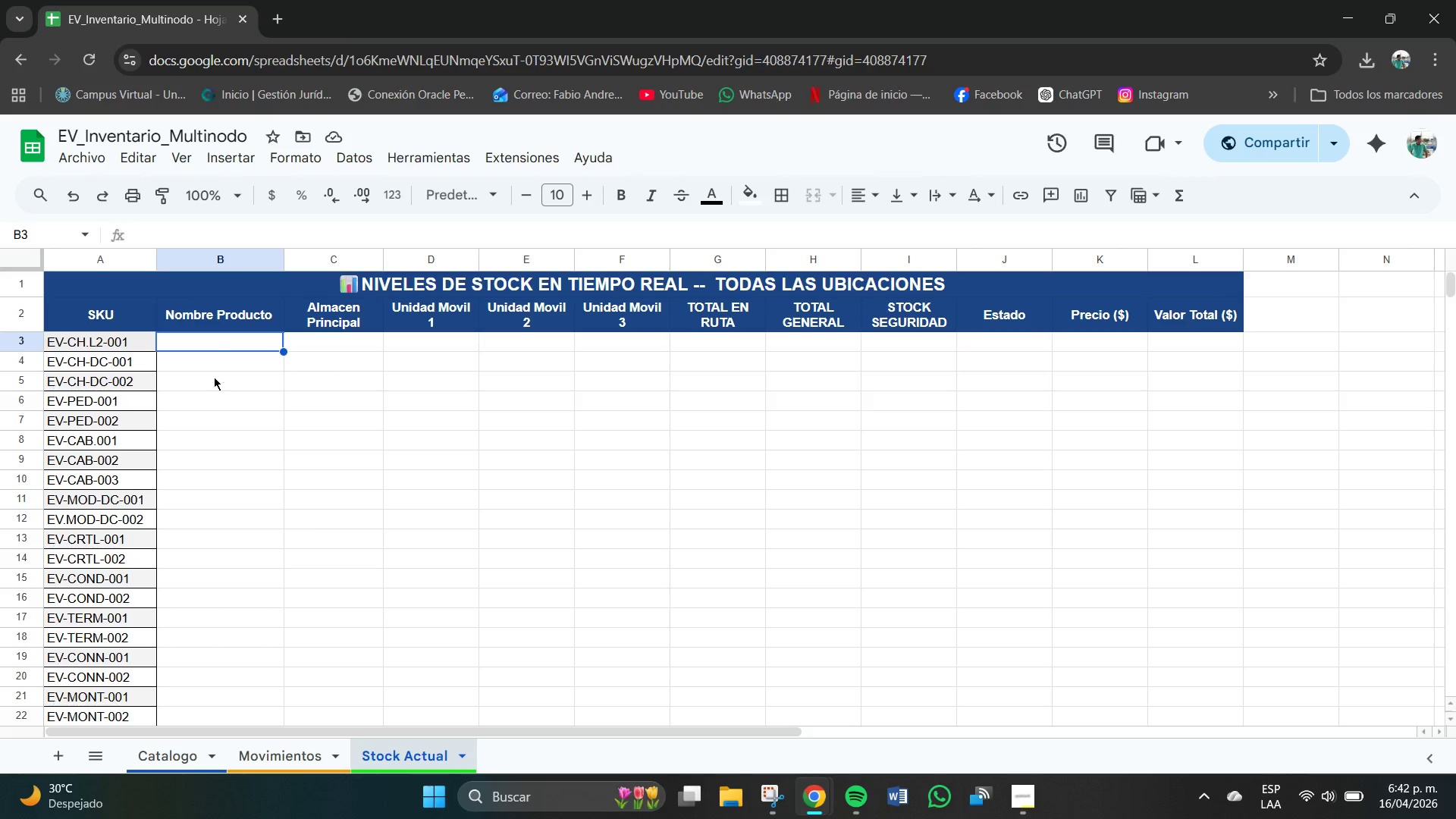 
left_click_drag(start_coordinate=[189, 344], to_coordinate=[1199, 441])
 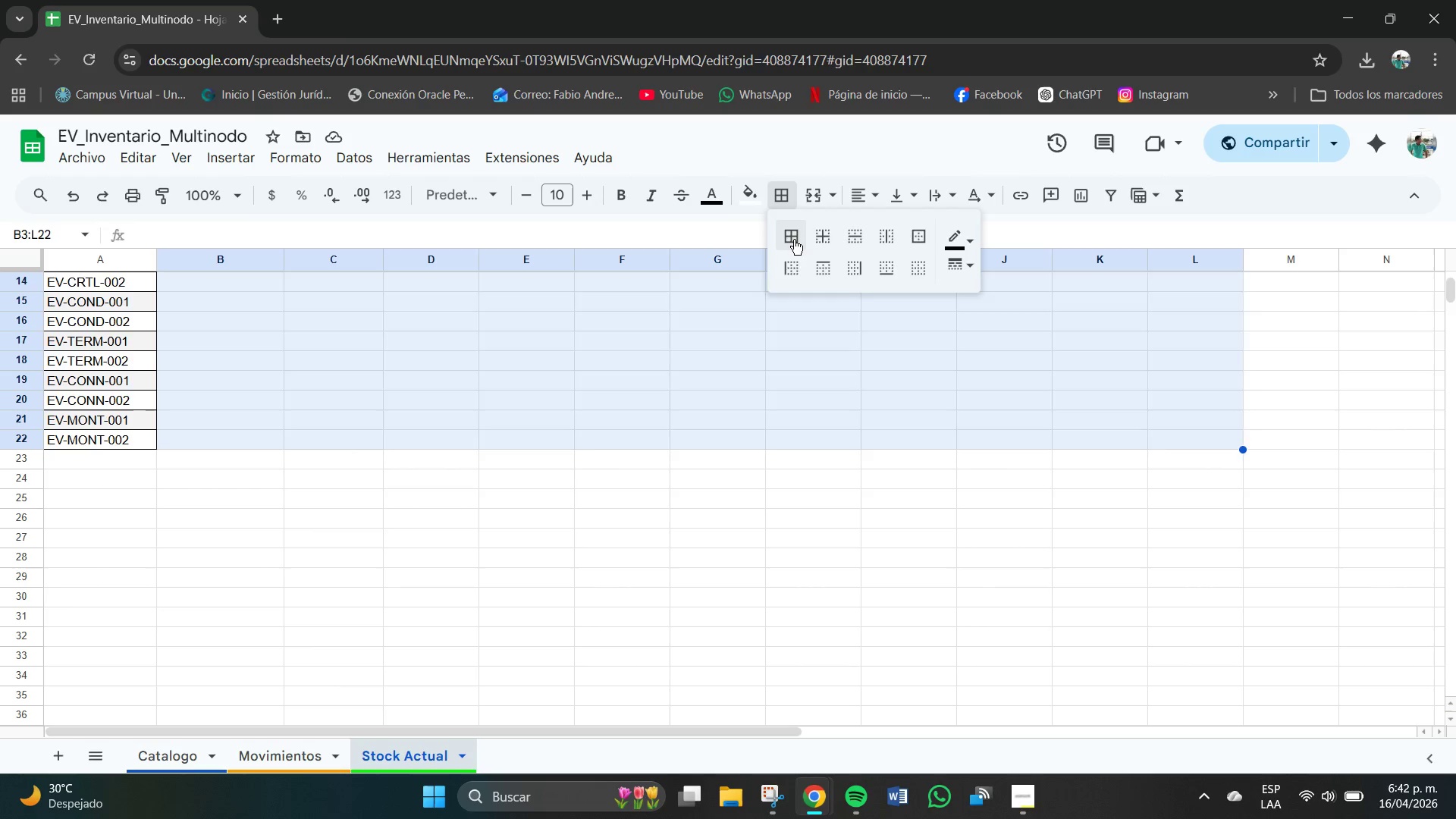 
double_click([795, 569])
 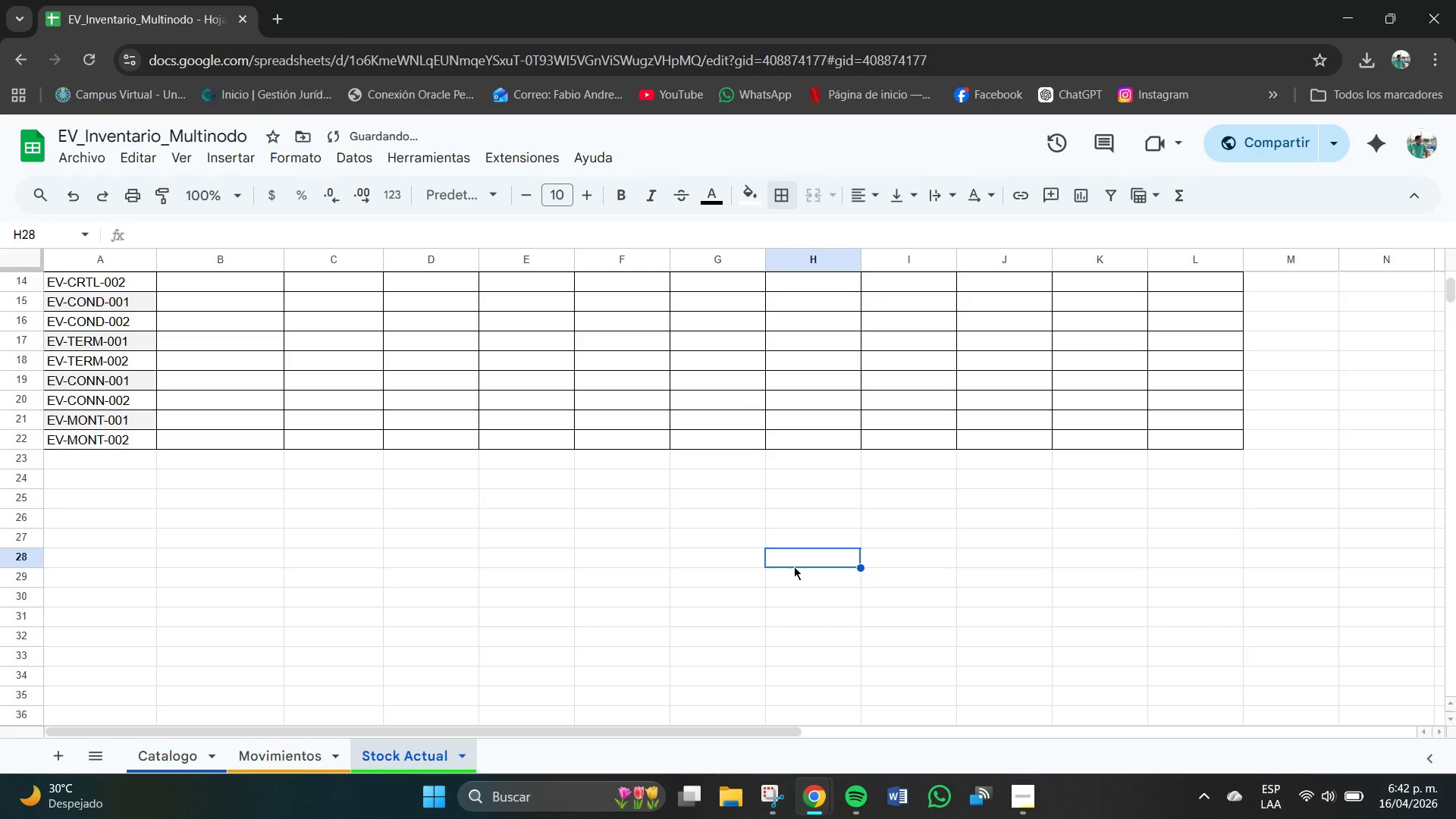 
scroll: coordinate [793, 566], scroll_direction: up, amount: 4.0
 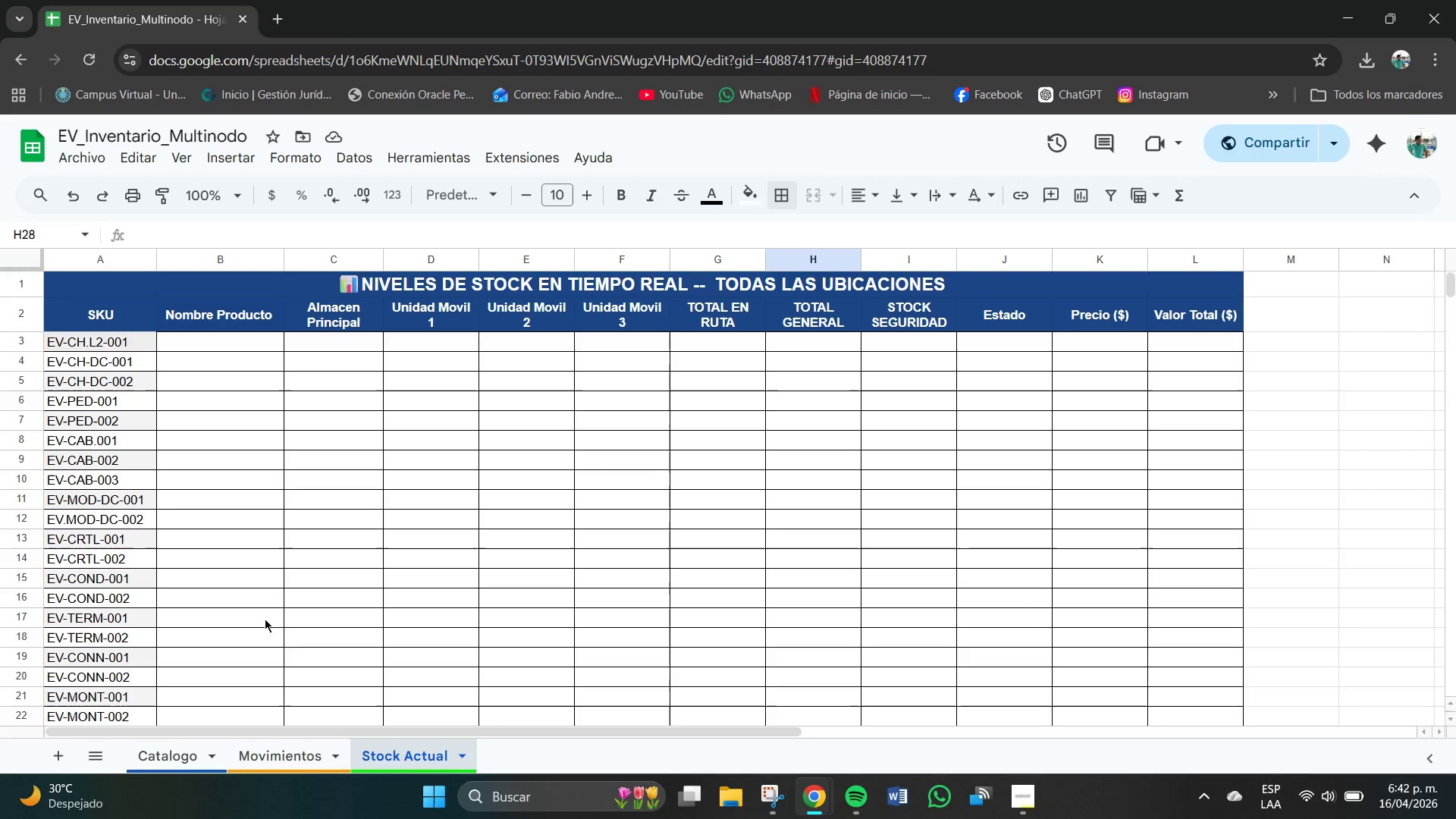 
wait(6.02)
 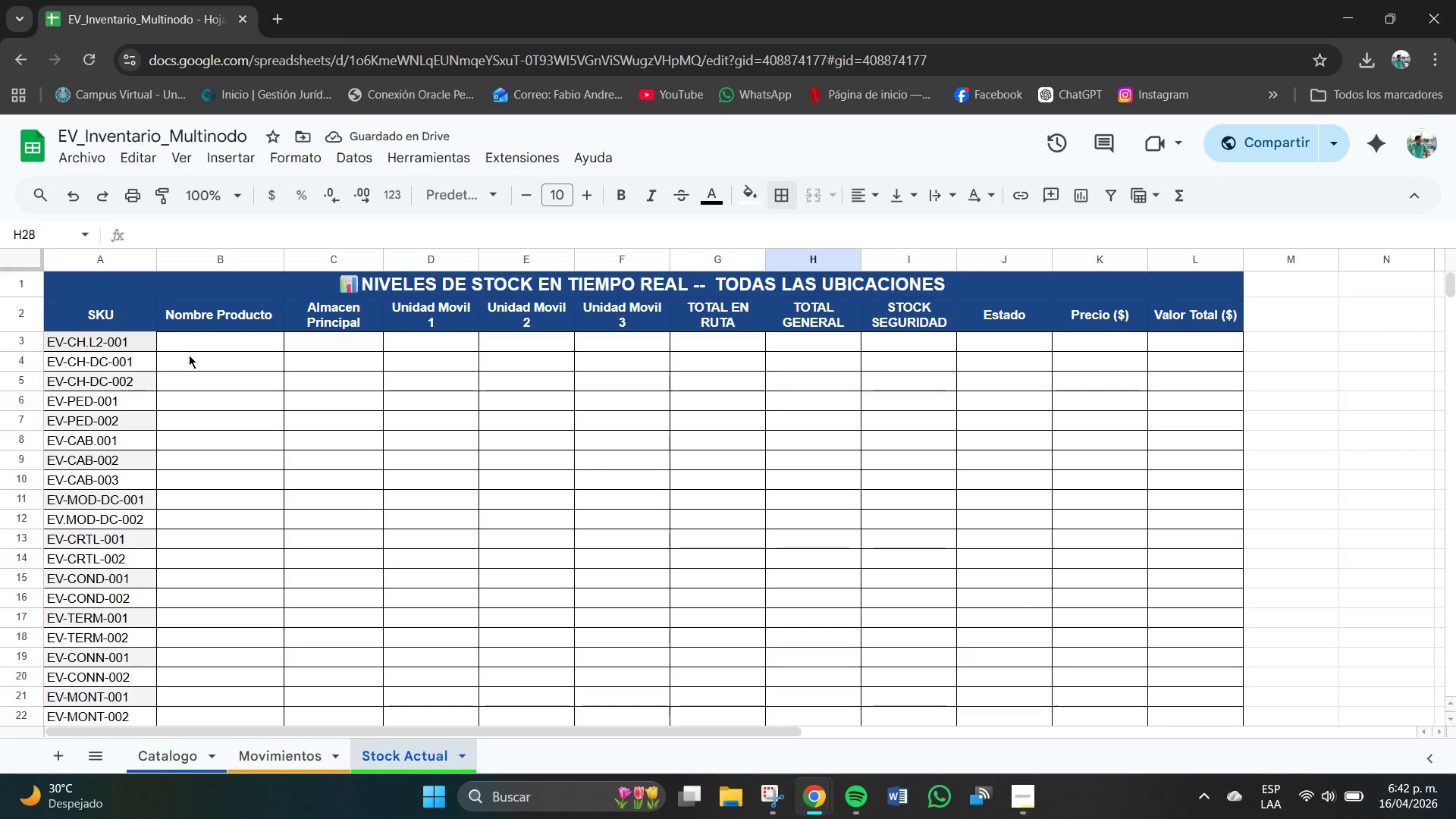 
scroll: coordinate [303, 490], scroll_direction: up, amount: 1.0
 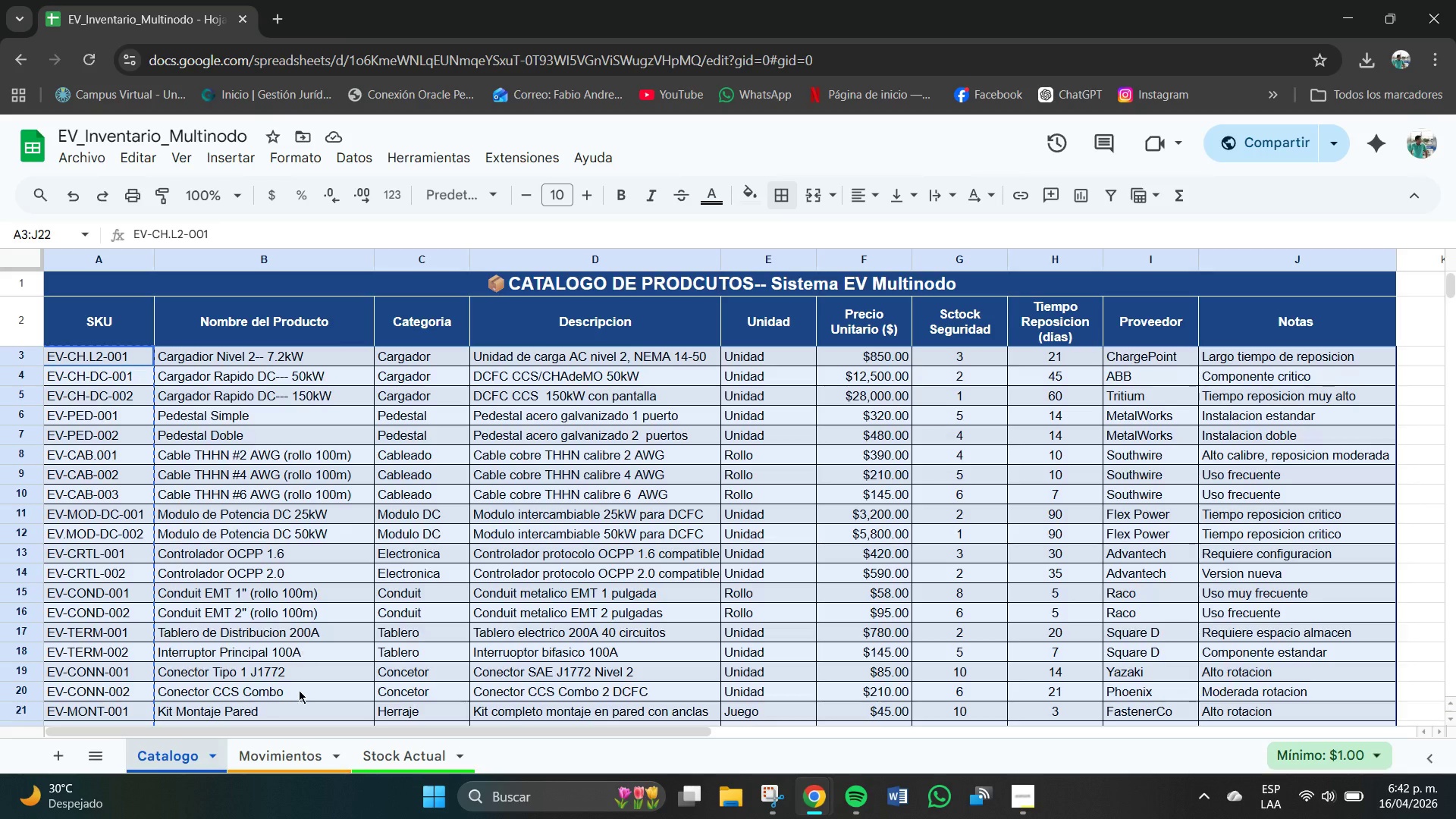 
scroll: coordinate [296, 698], scroll_direction: down, amount: 1.0
 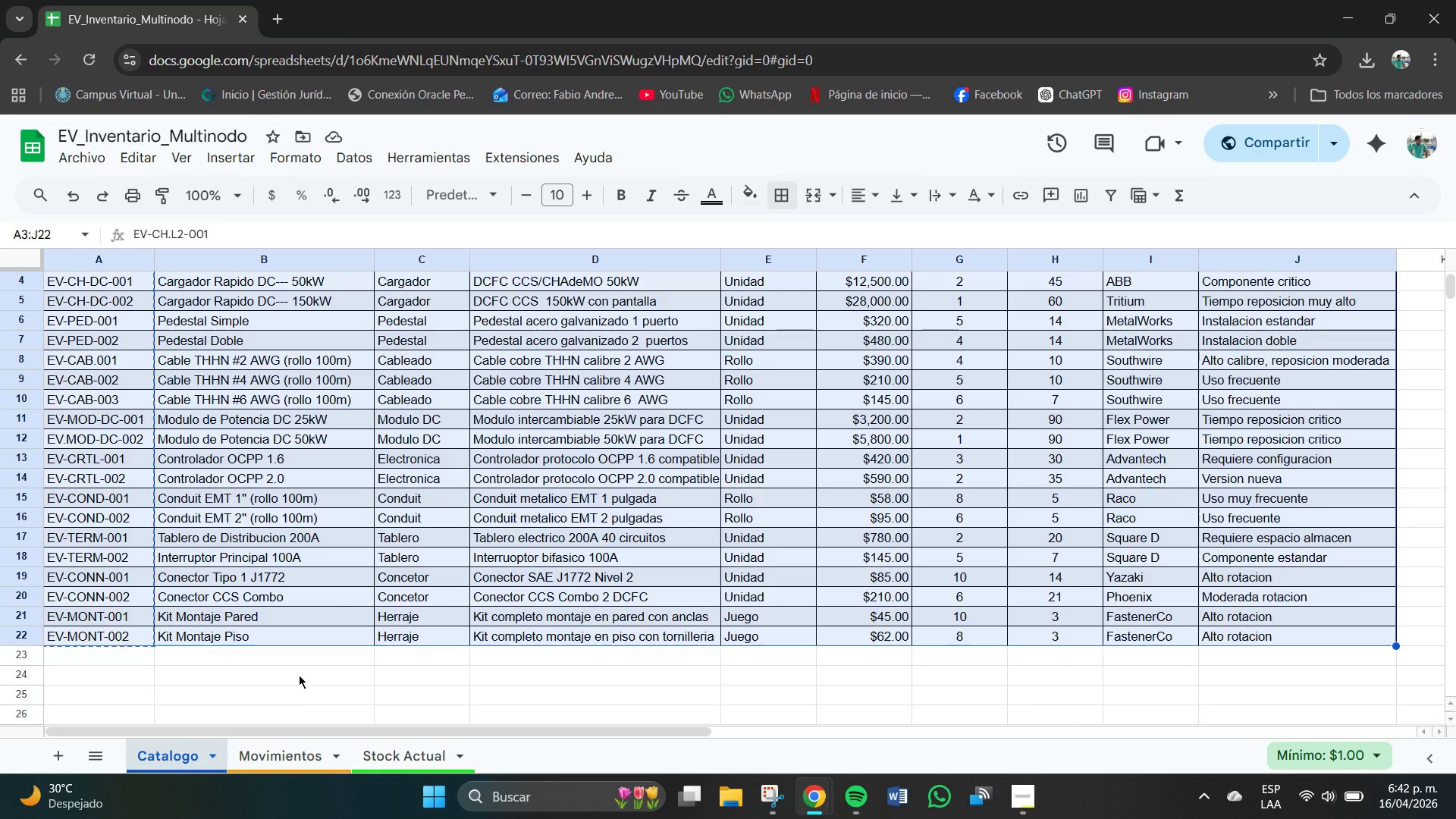 
left_click([300, 676])
 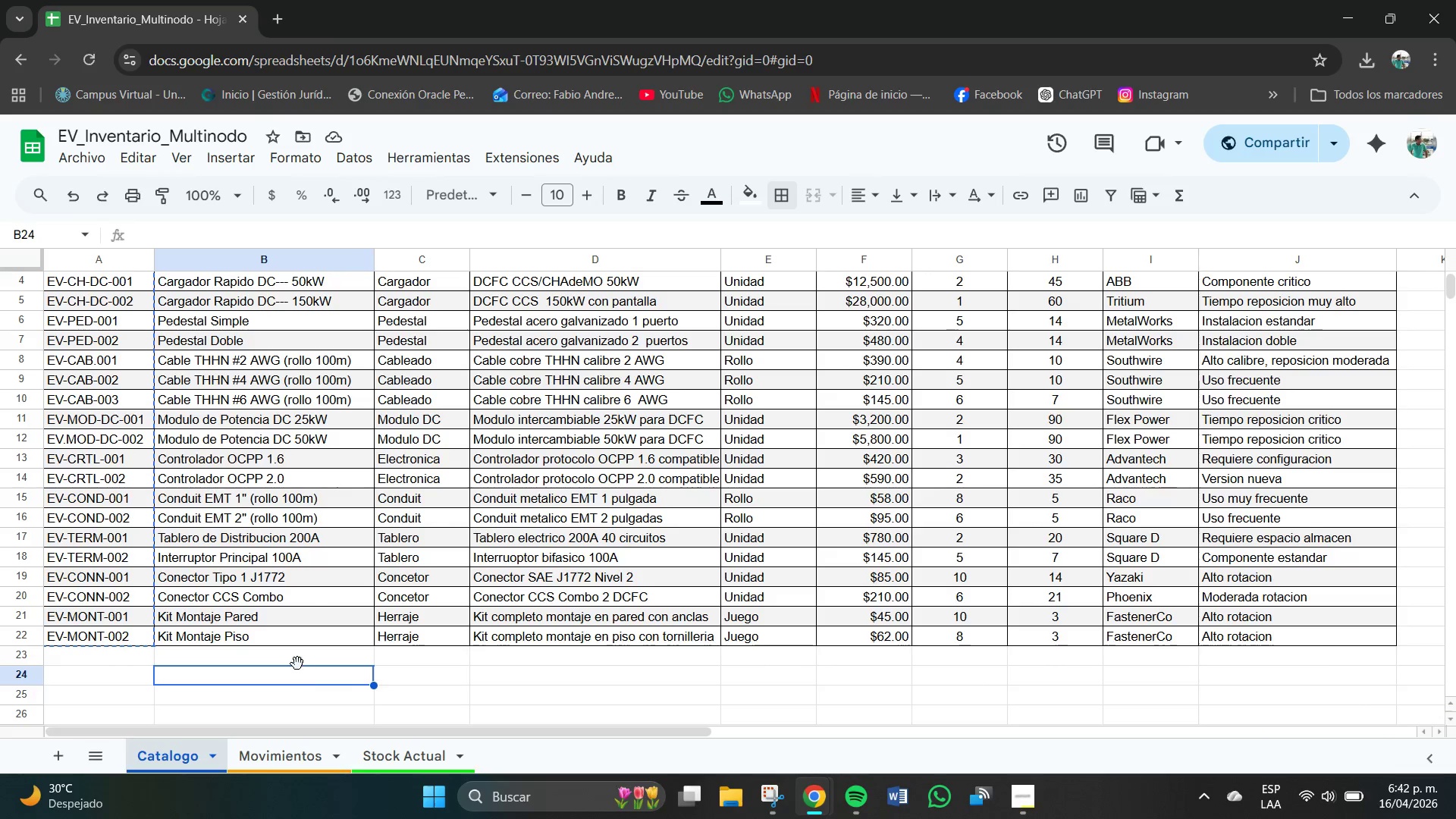 
scroll: coordinate [297, 664], scroll_direction: up, amount: 2.0
 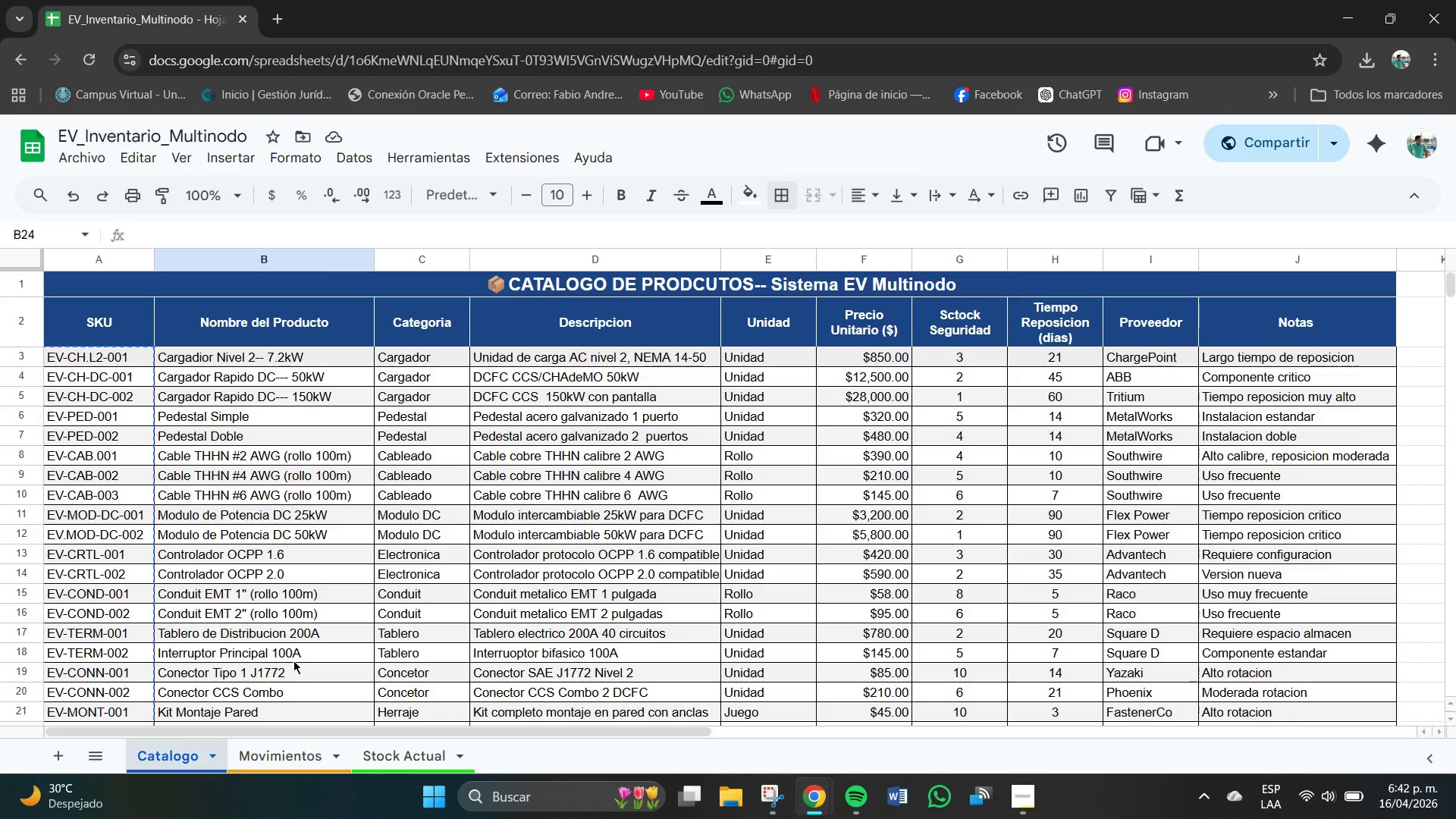 
scroll: coordinate [293, 630], scroll_direction: down, amount: 1.0
 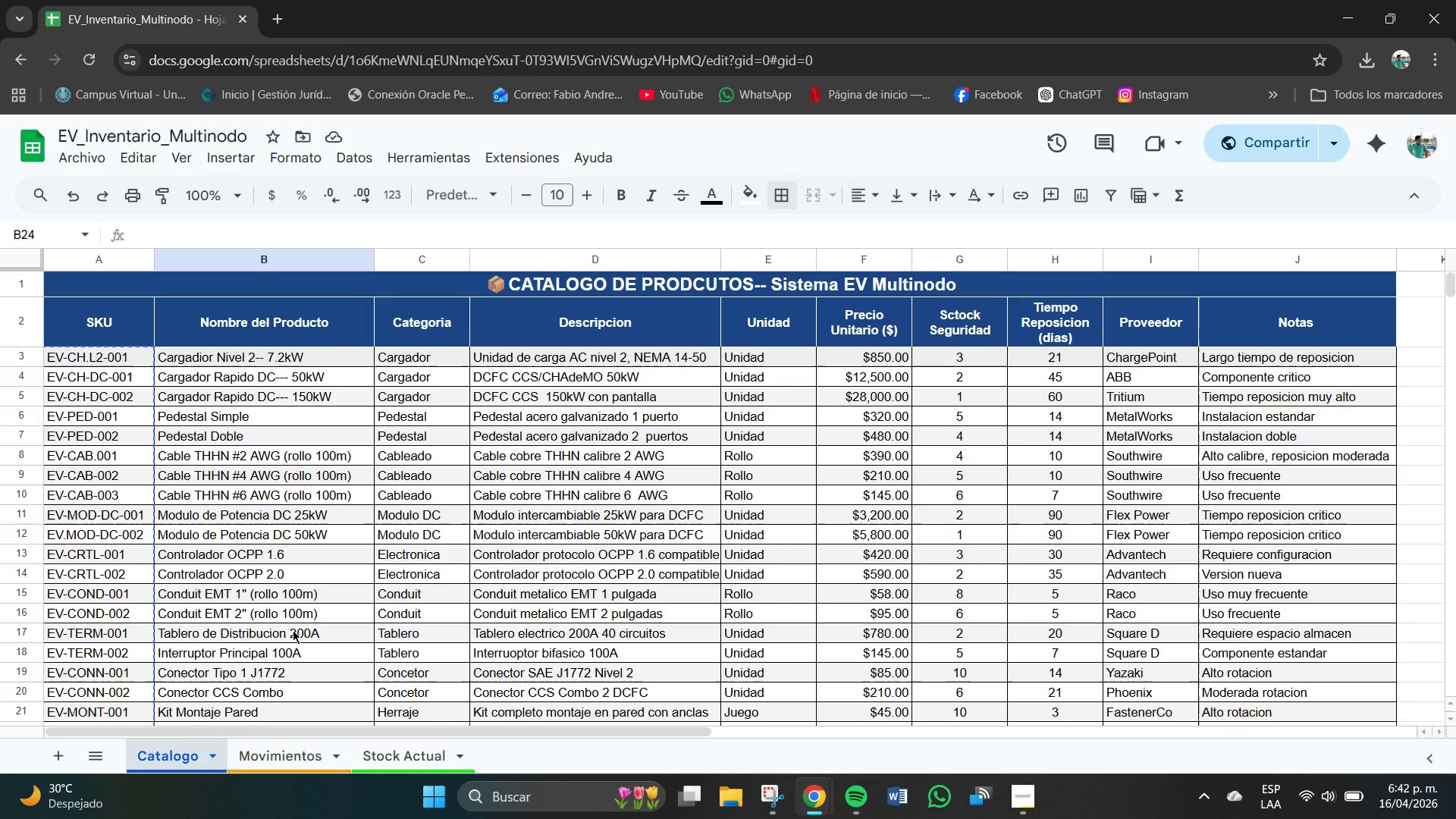 
scroll: coordinate [293, 630], scroll_direction: up, amount: 1.0
 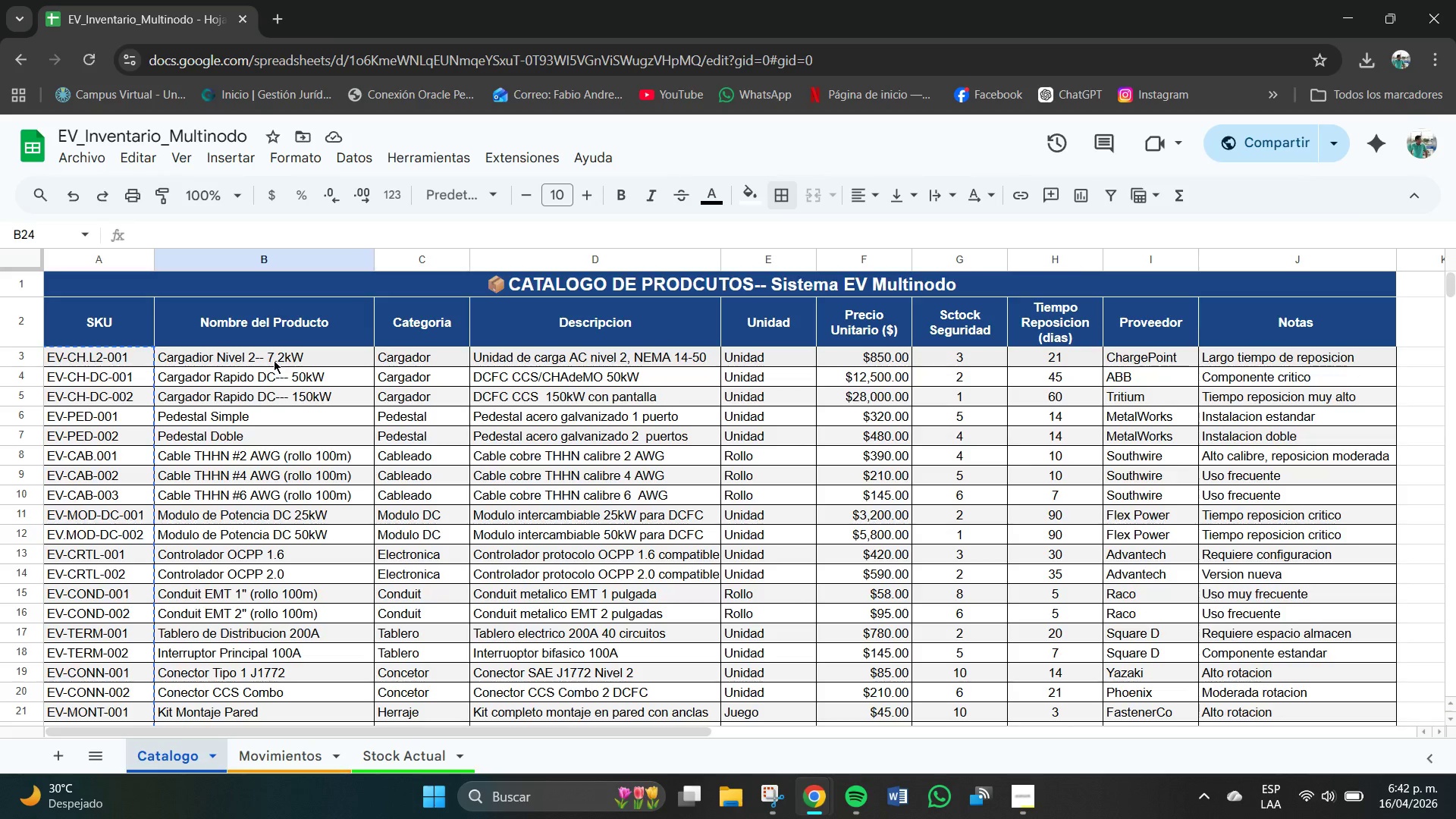 
left_click_drag(start_coordinate=[274, 360], to_coordinate=[298, 637])
 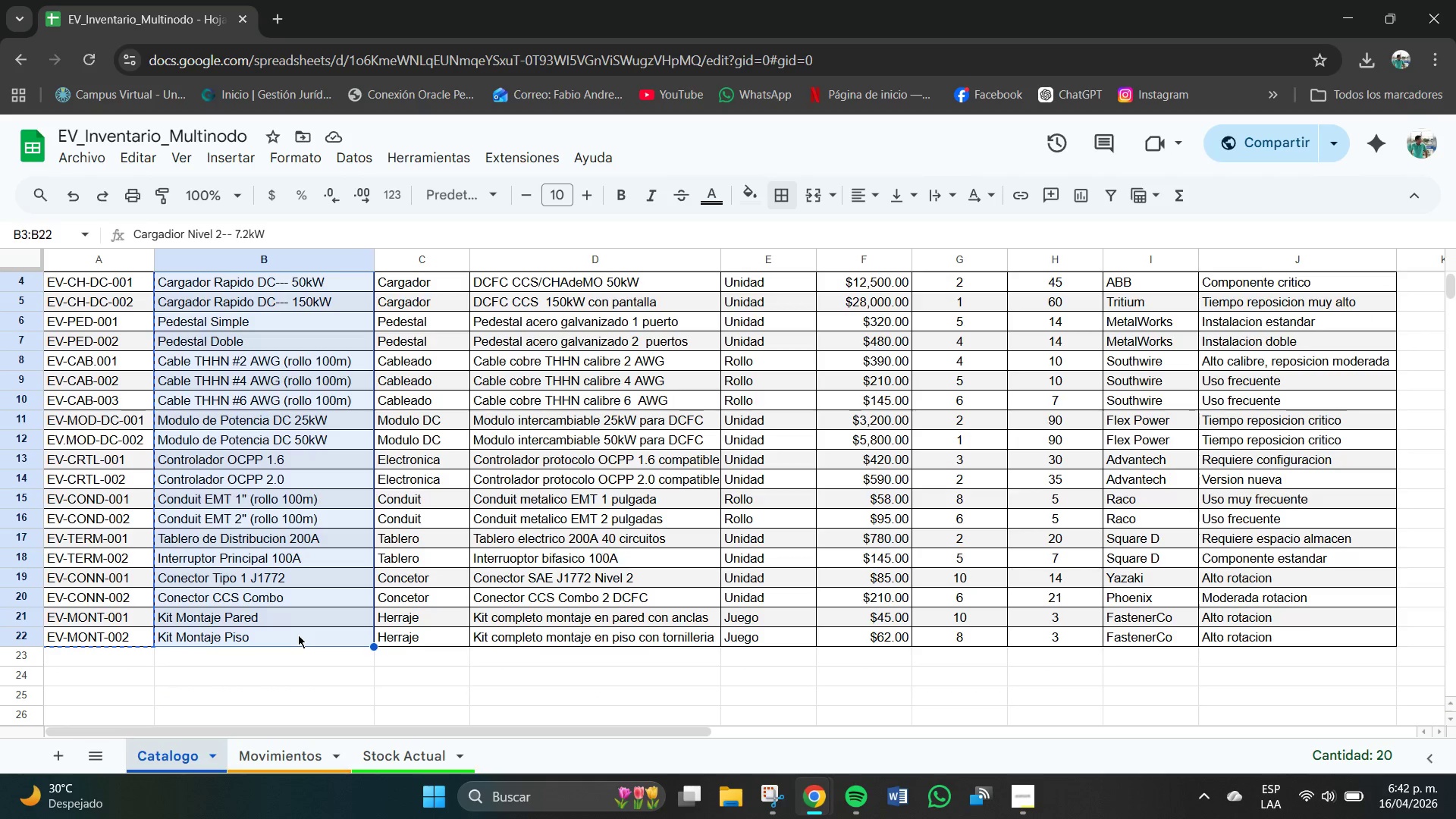 
key(Control+C)
 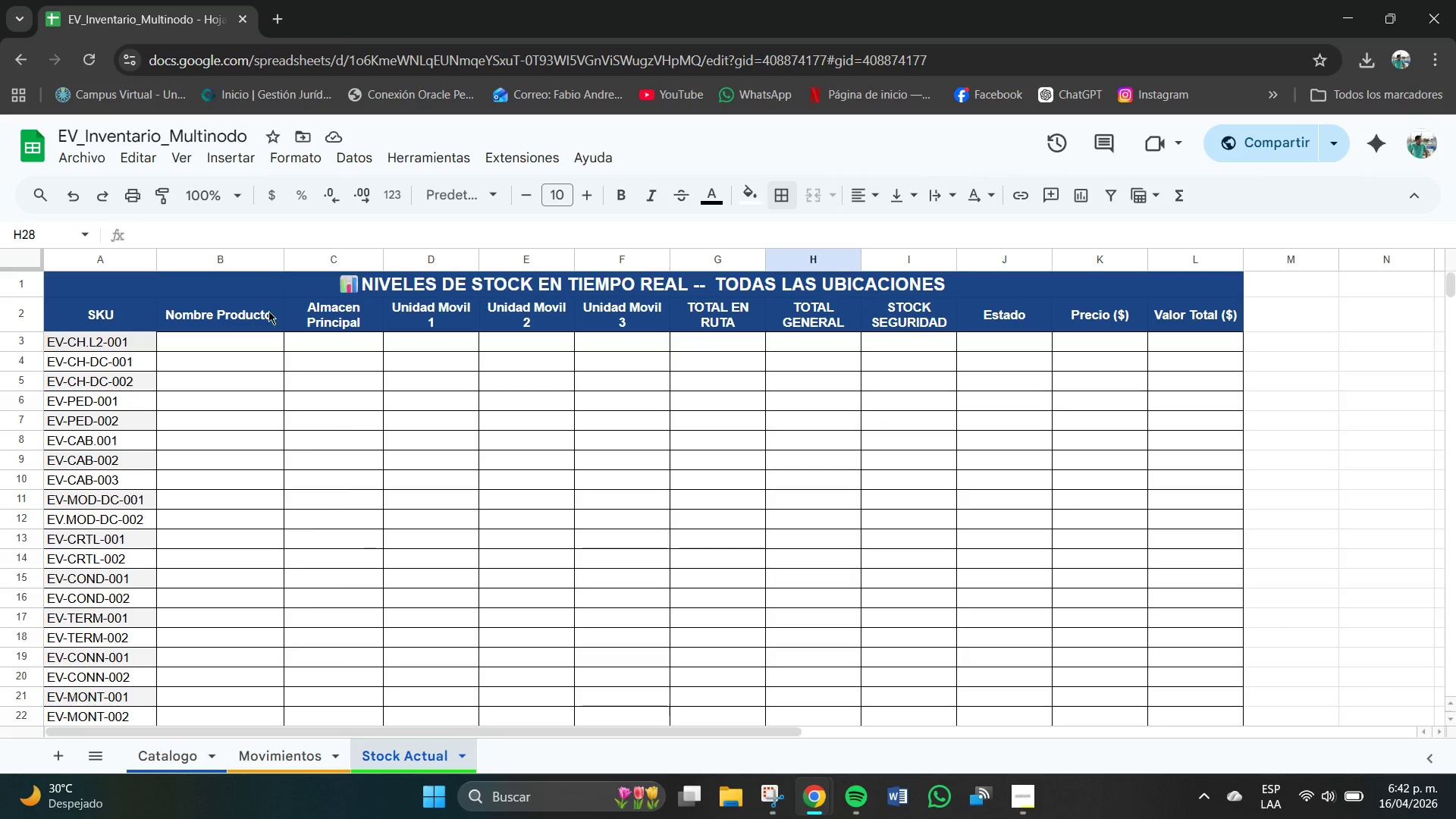 
left_click_drag(start_coordinate=[223, 346], to_coordinate=[225, 659])
 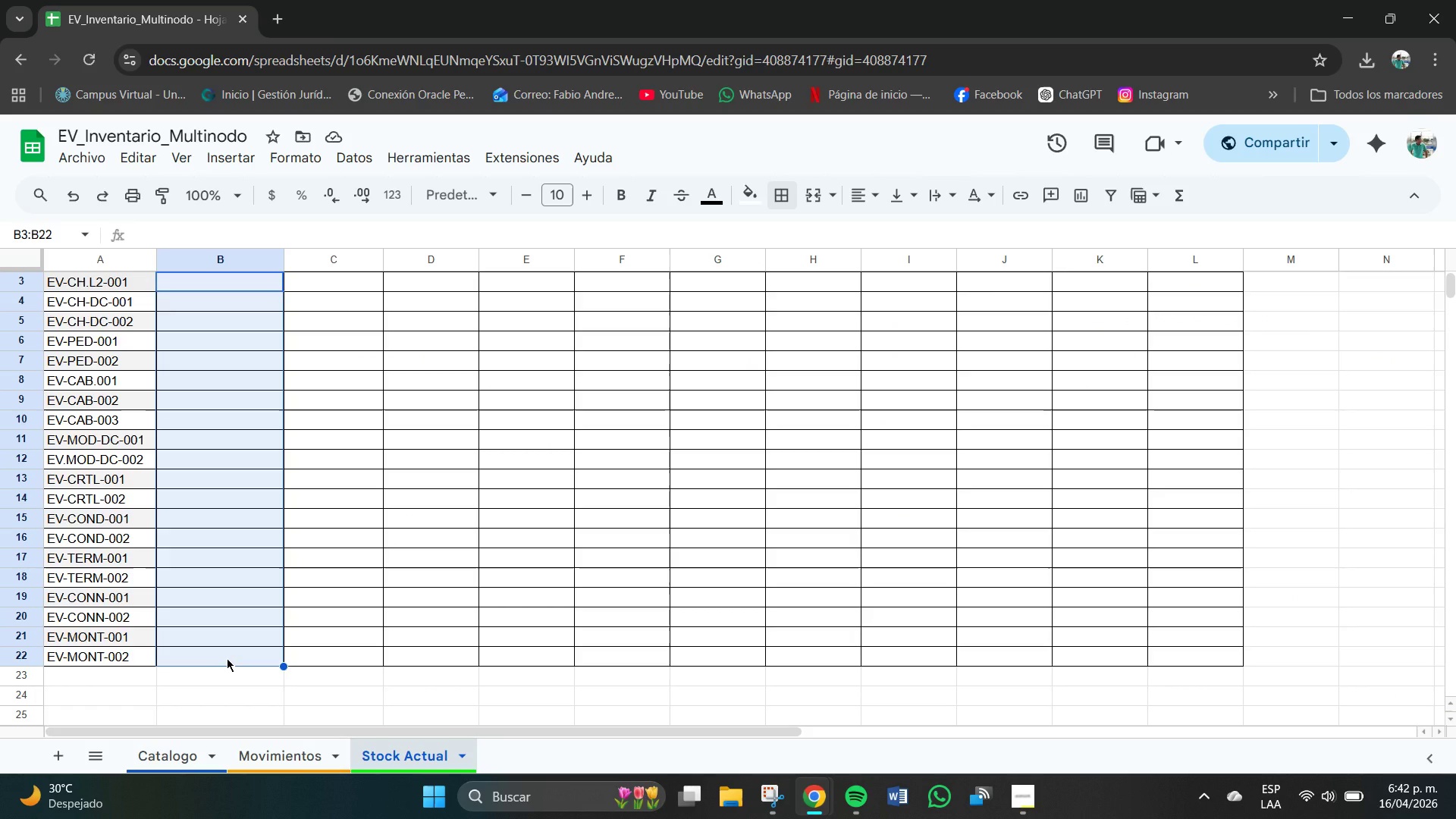 
key(Control+V)
 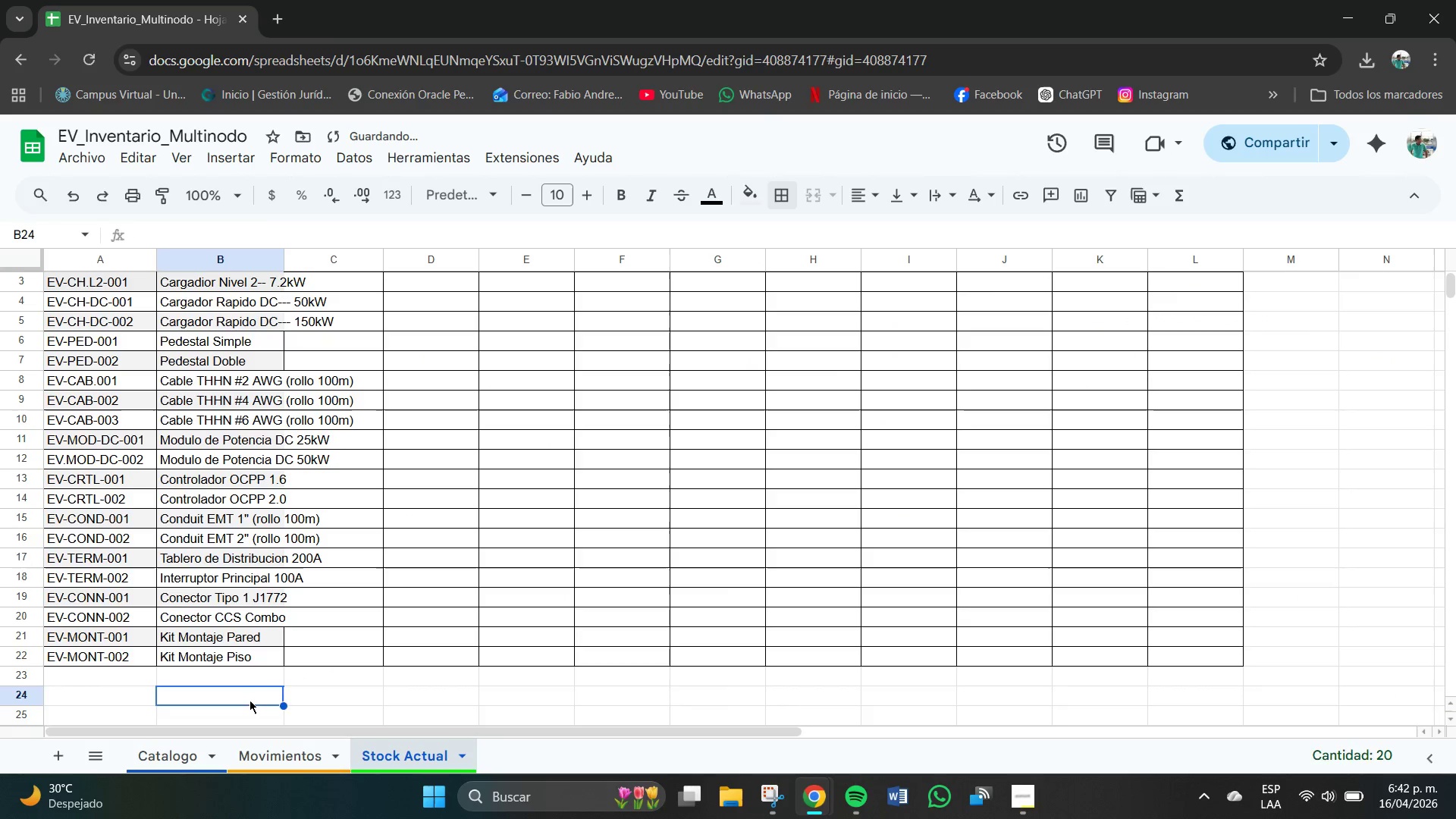 
scroll: coordinate [293, 471], scroll_direction: up, amount: 2.0
 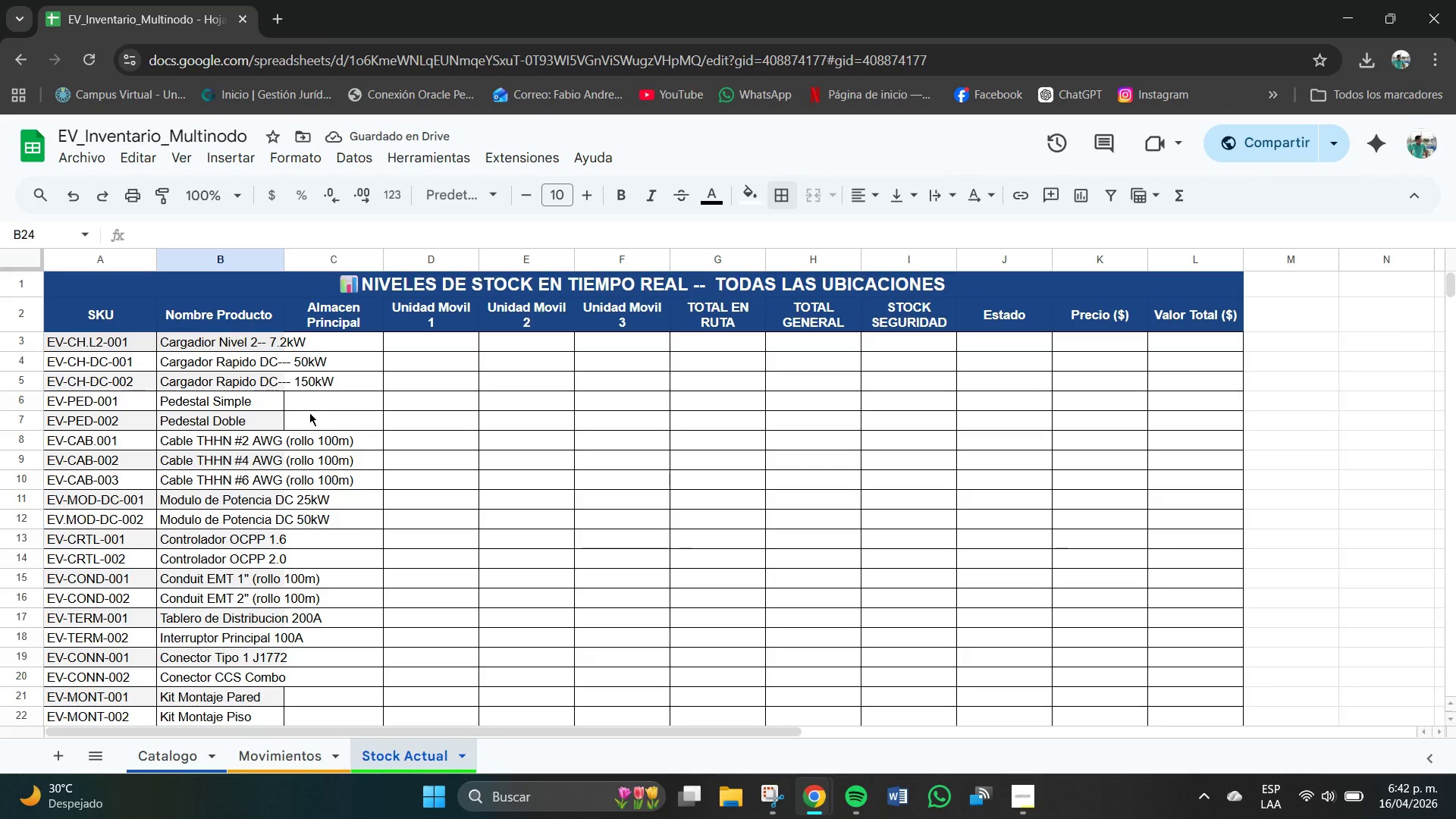 
left_click([313, 419])
 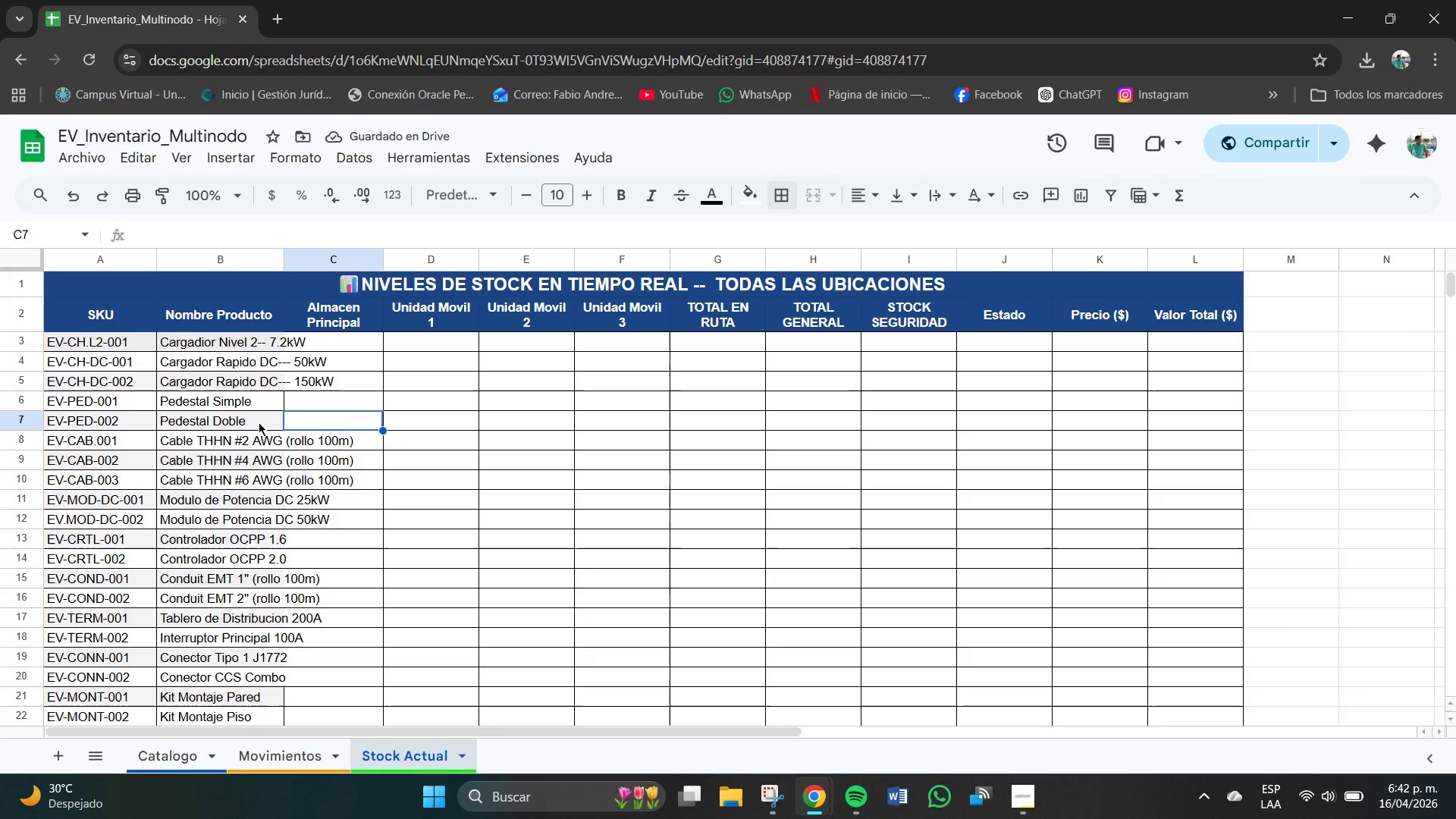 
left_click([243, 422])
 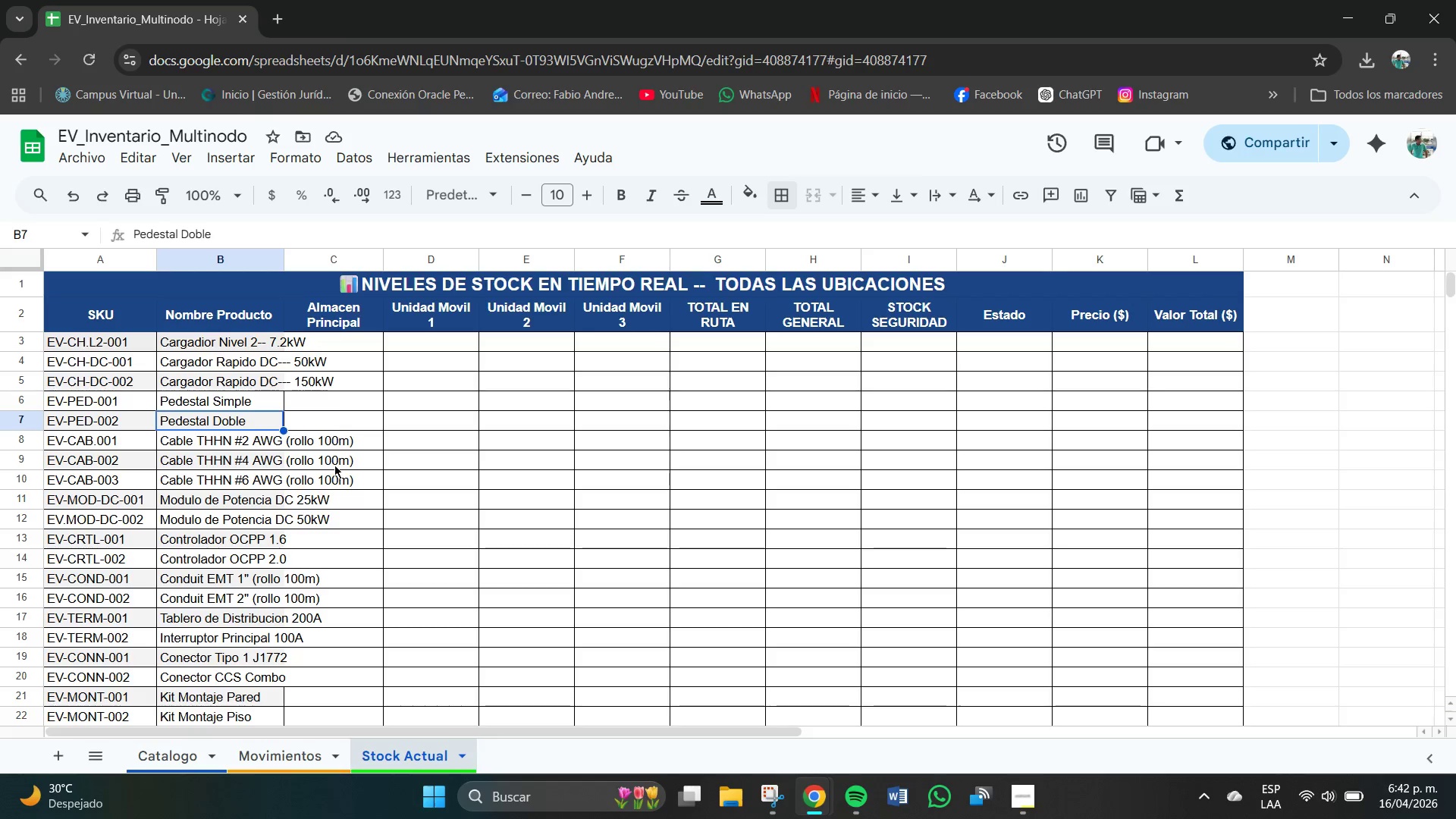 
left_click_drag(start_coordinate=[47, 336], to_coordinate=[1220, 574])
 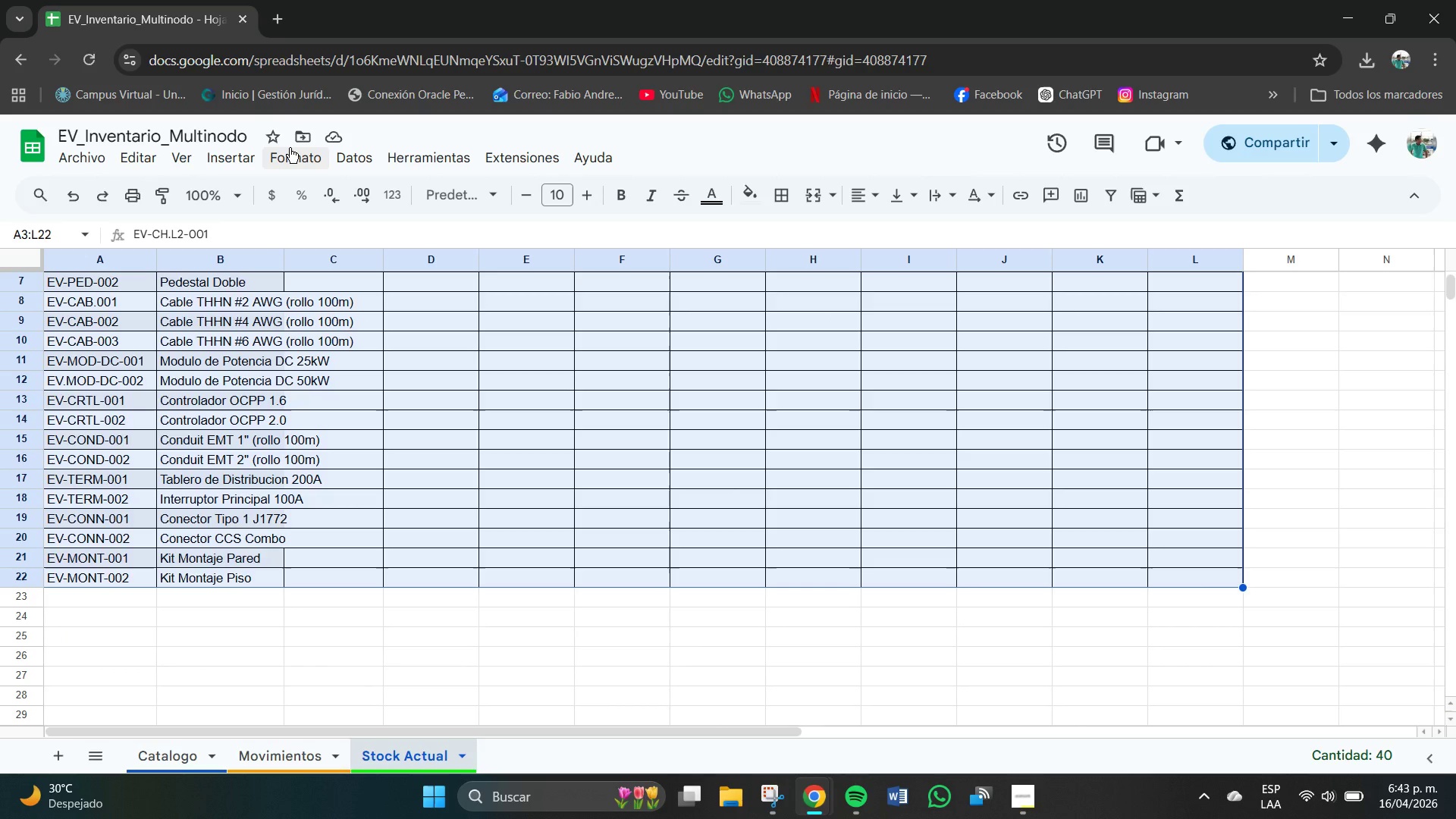 
left_click([290, 151])
 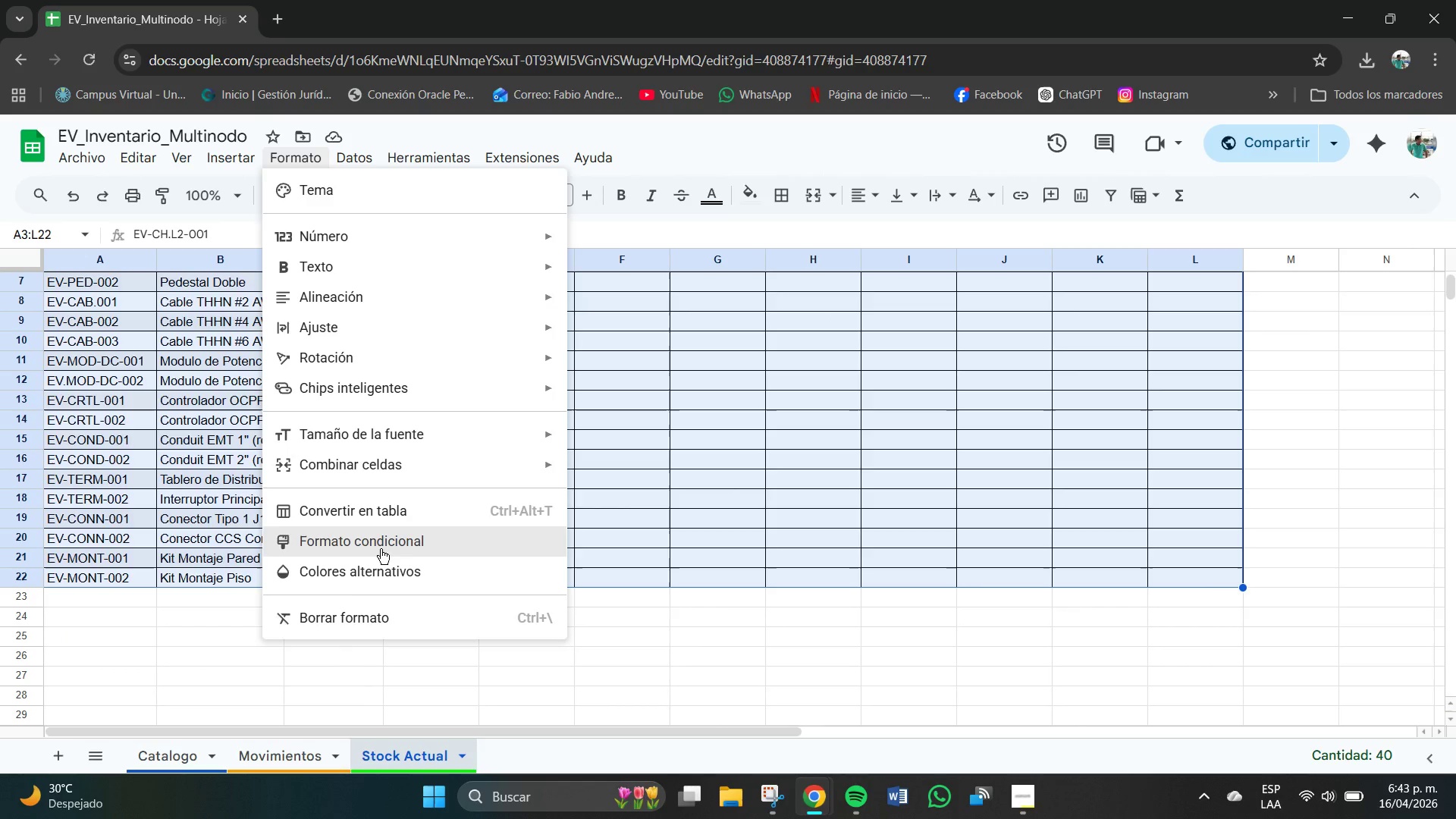 
left_click([378, 566])
 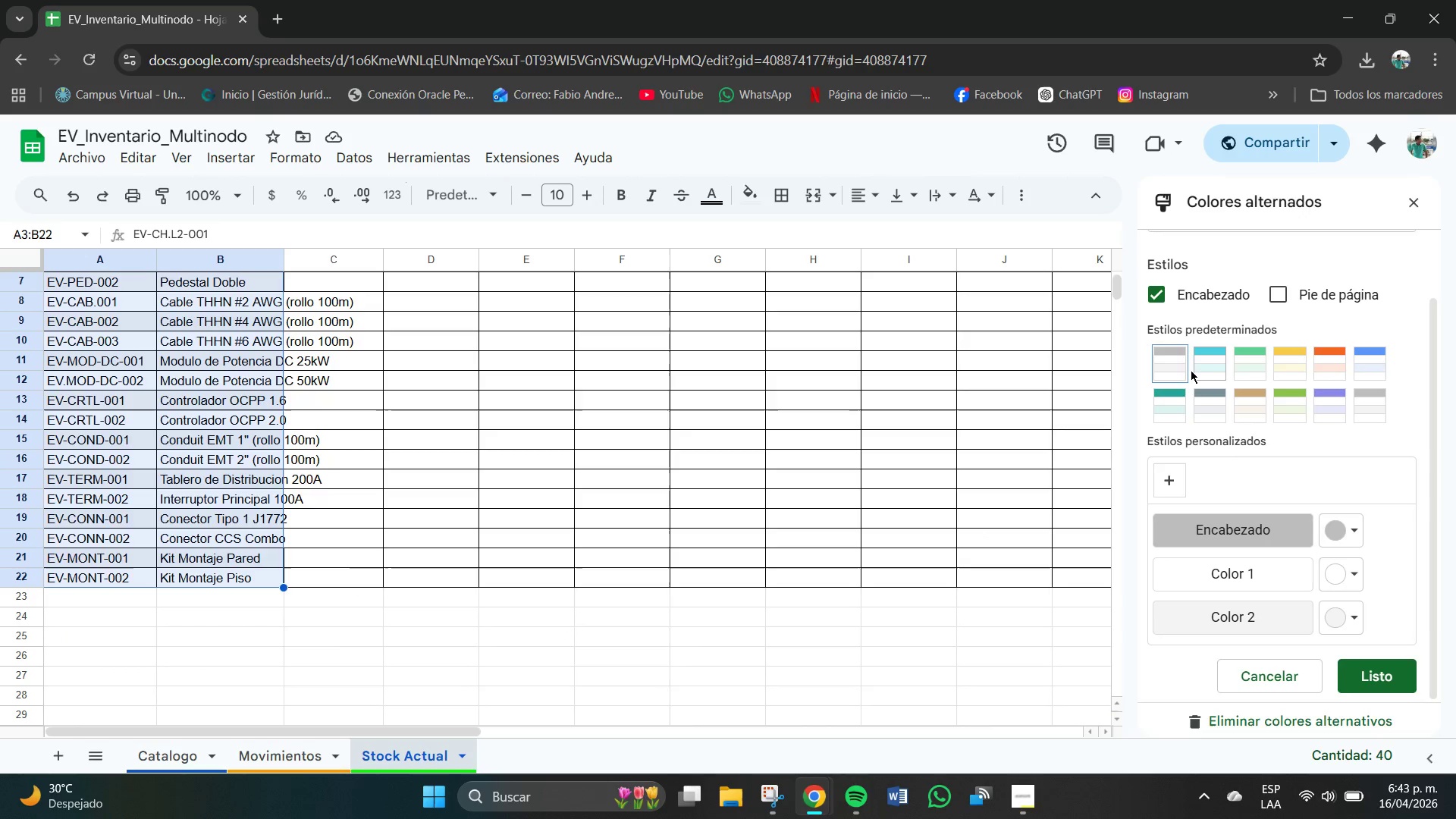 
left_click([1171, 362])
 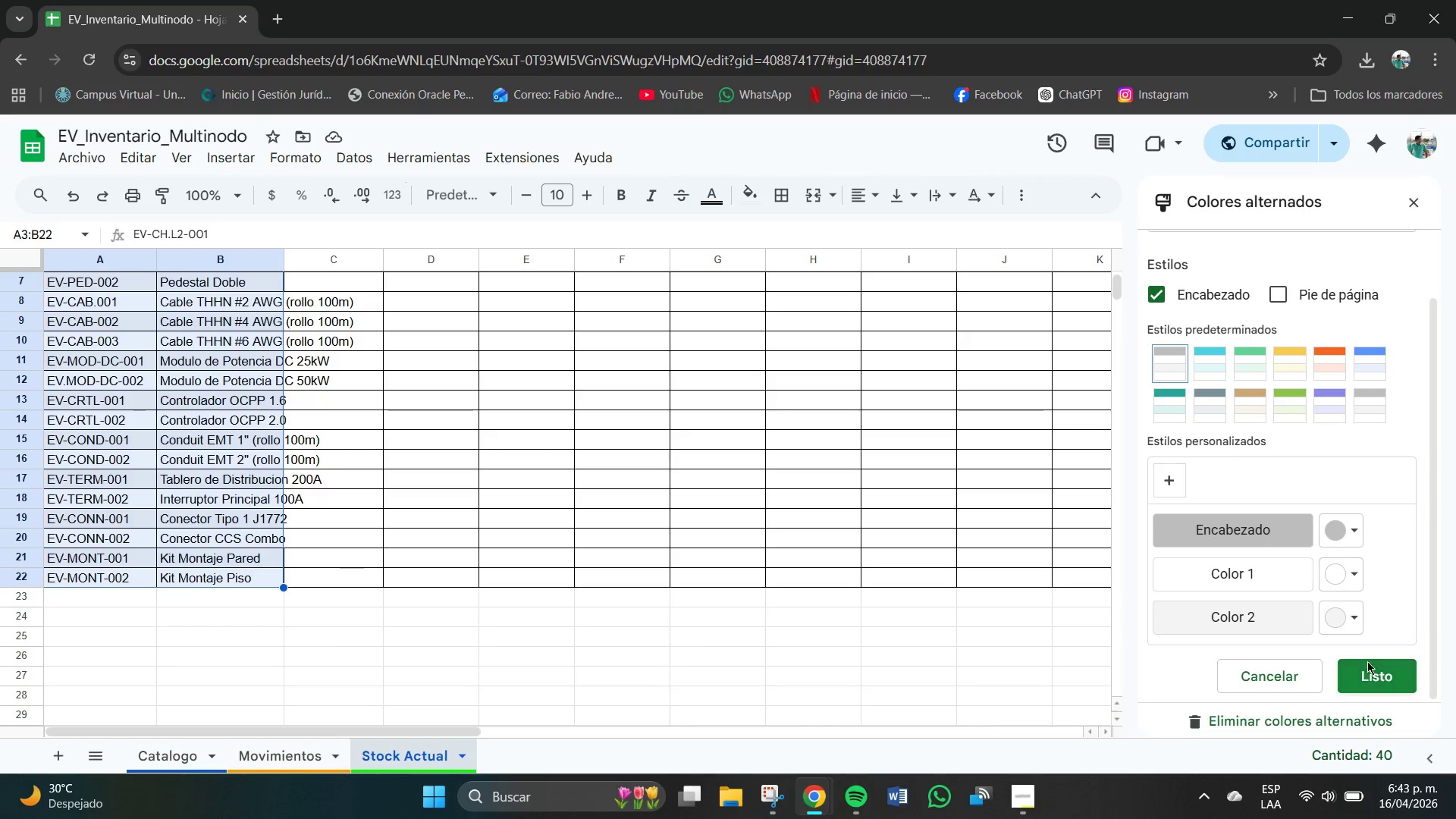 
left_click([1379, 671])
 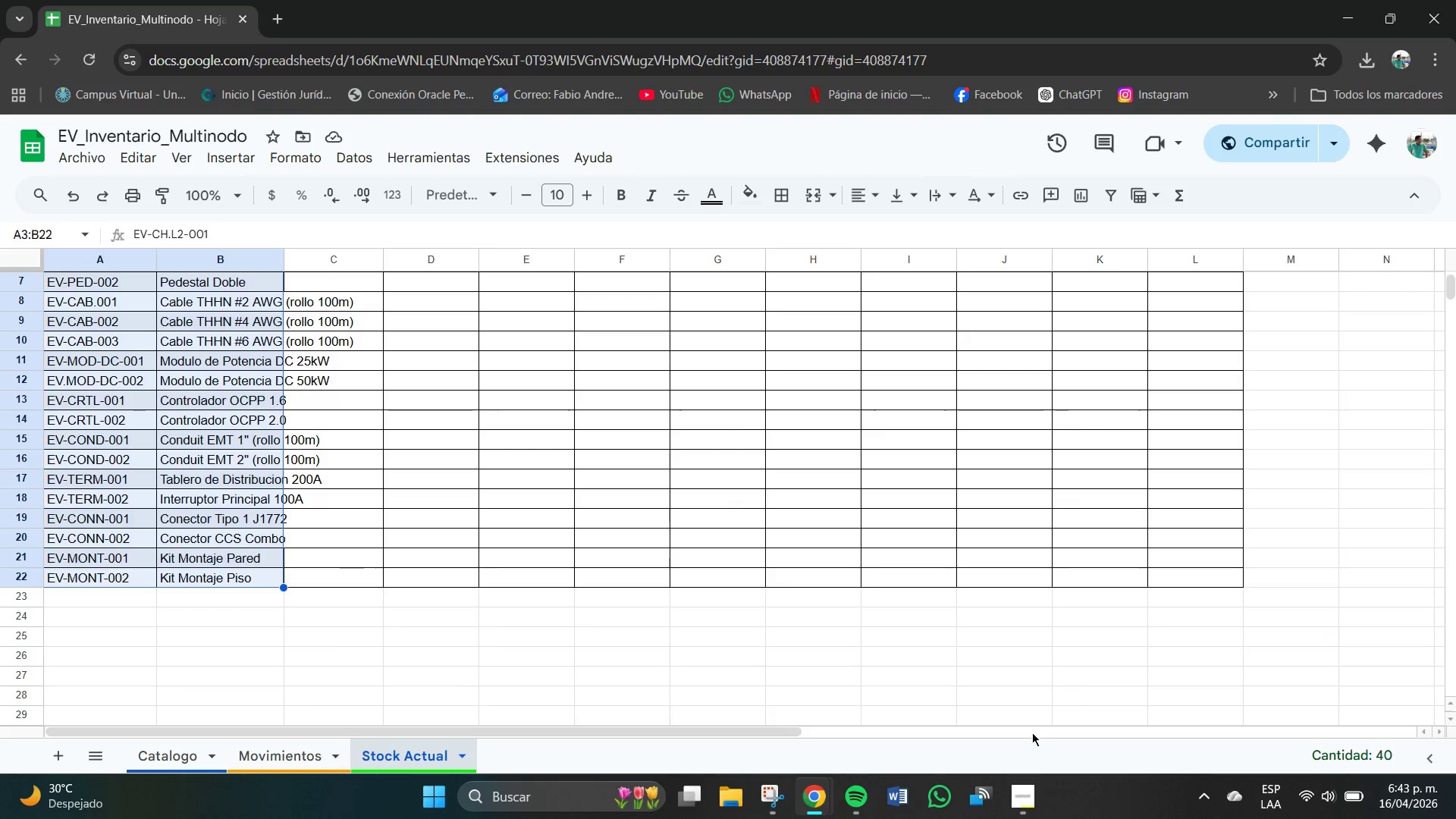 
left_click([705, 708])
 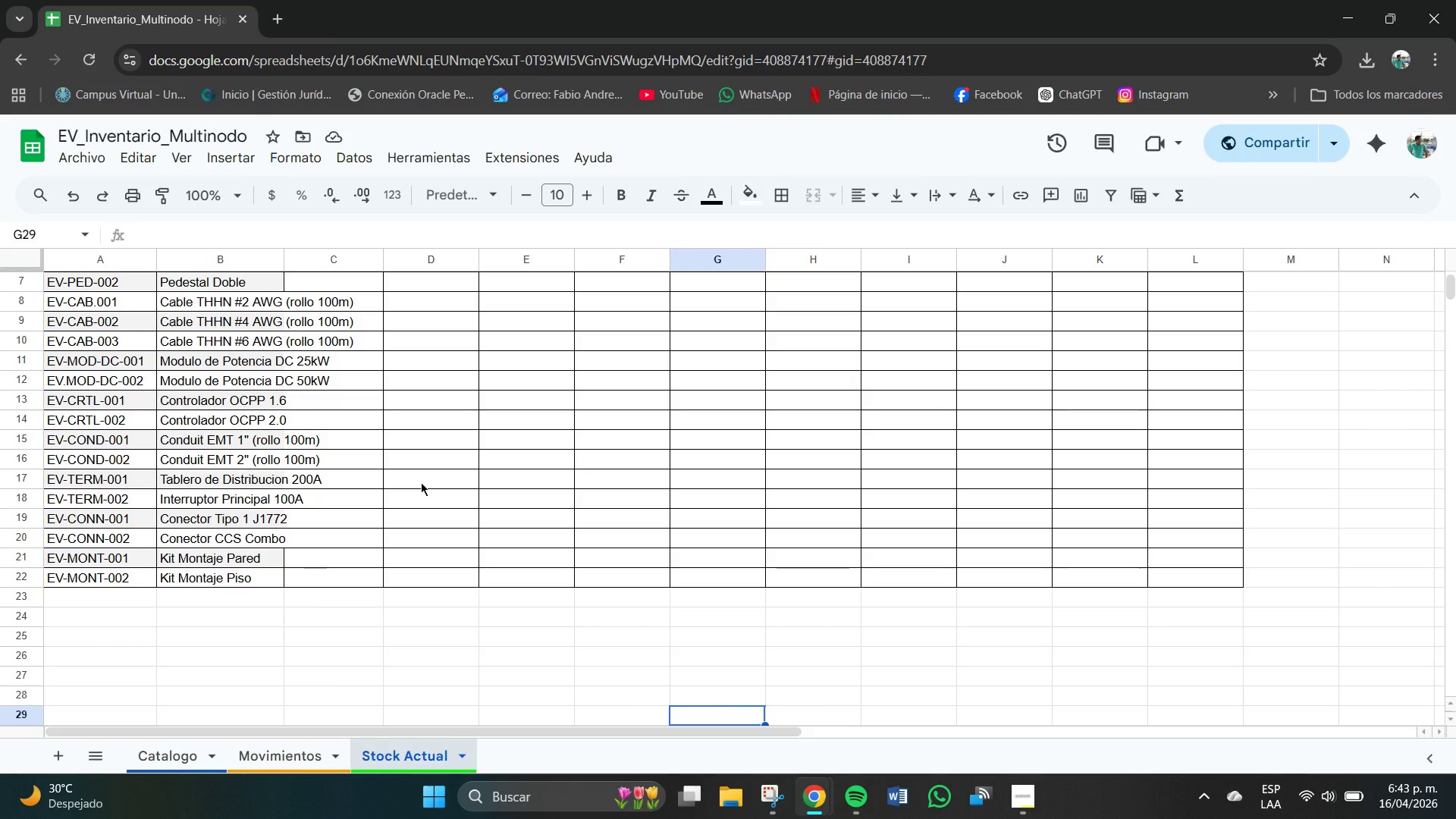 
scroll: coordinate [347, 437], scroll_direction: up, amount: 2.0
 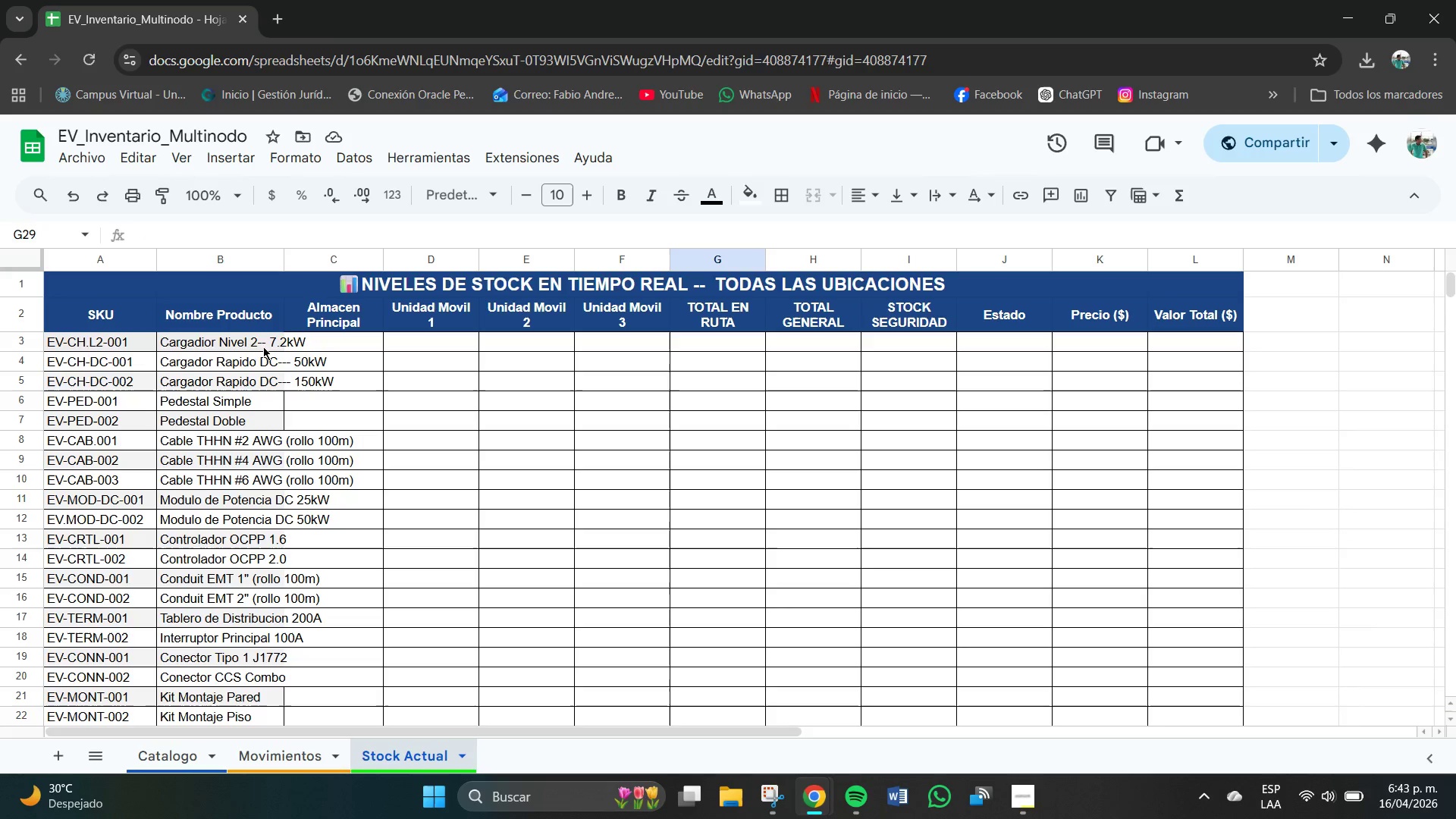 
left_click([246, 337])
 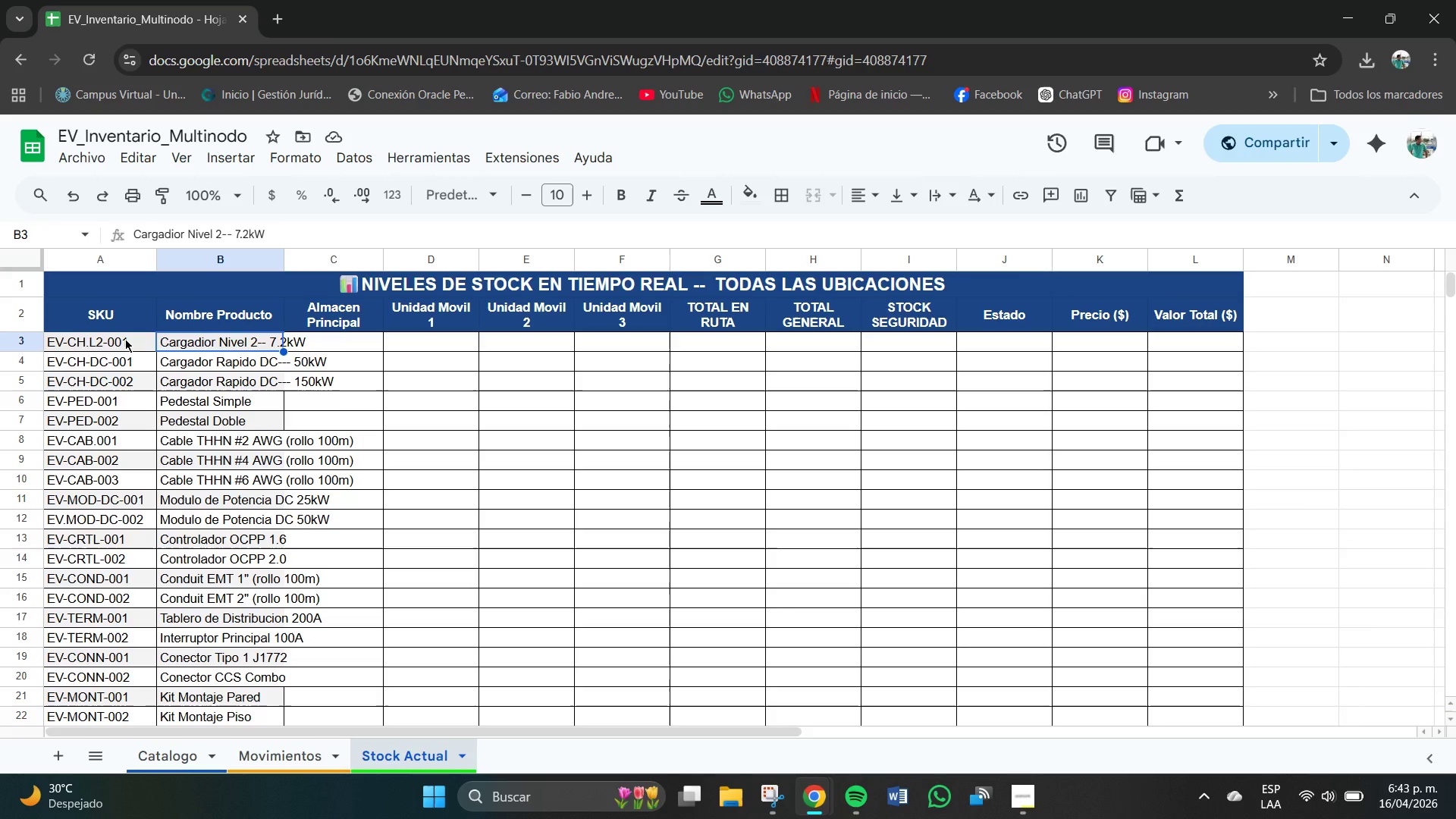 
left_click_drag(start_coordinate=[125, 339], to_coordinate=[168, 343])
 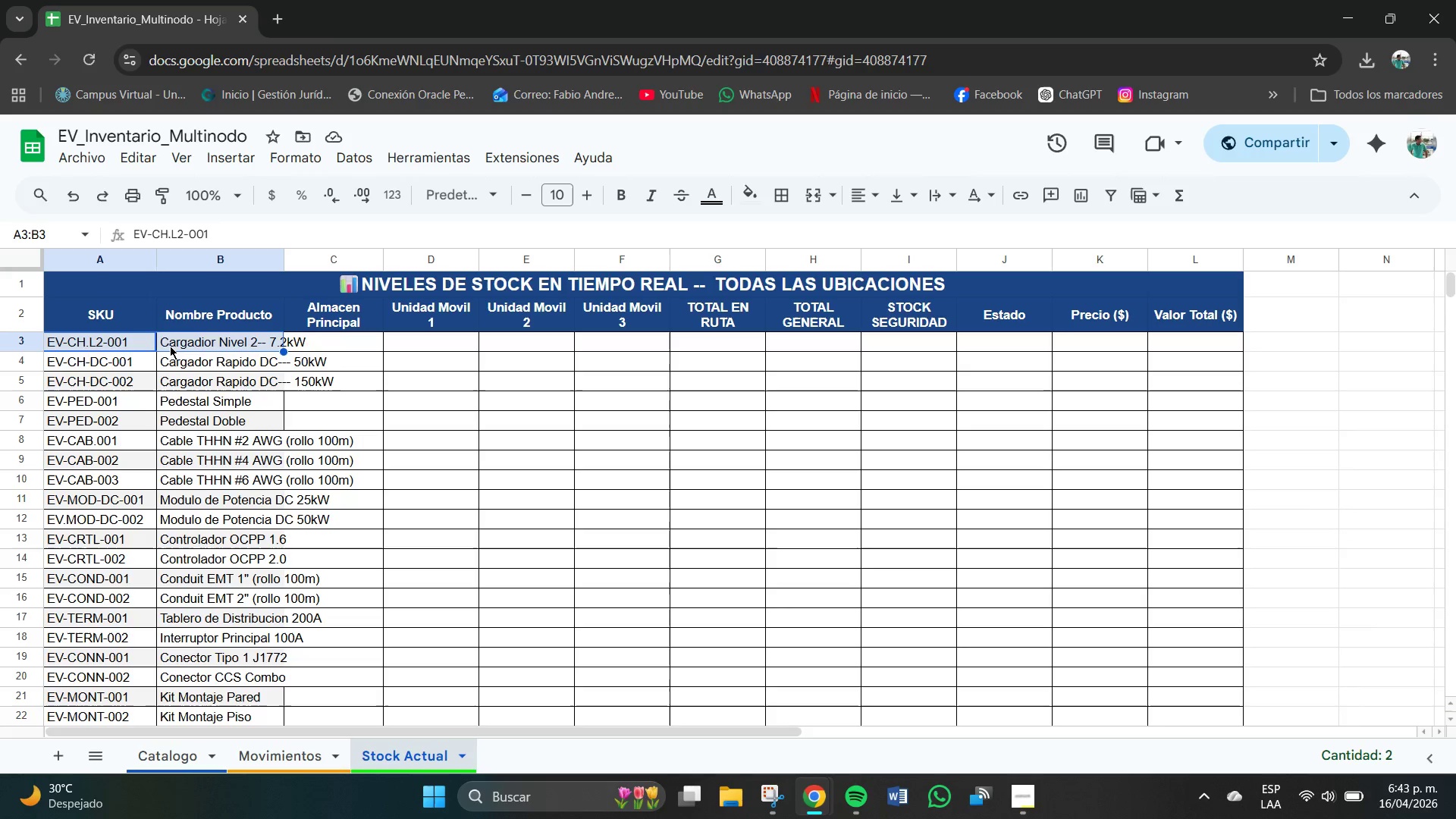 
hold_key(key=ControlLeft, duration=12.56)
left_click_drag(start_coordinate=[112, 380], to_coordinate=[187, 384])
 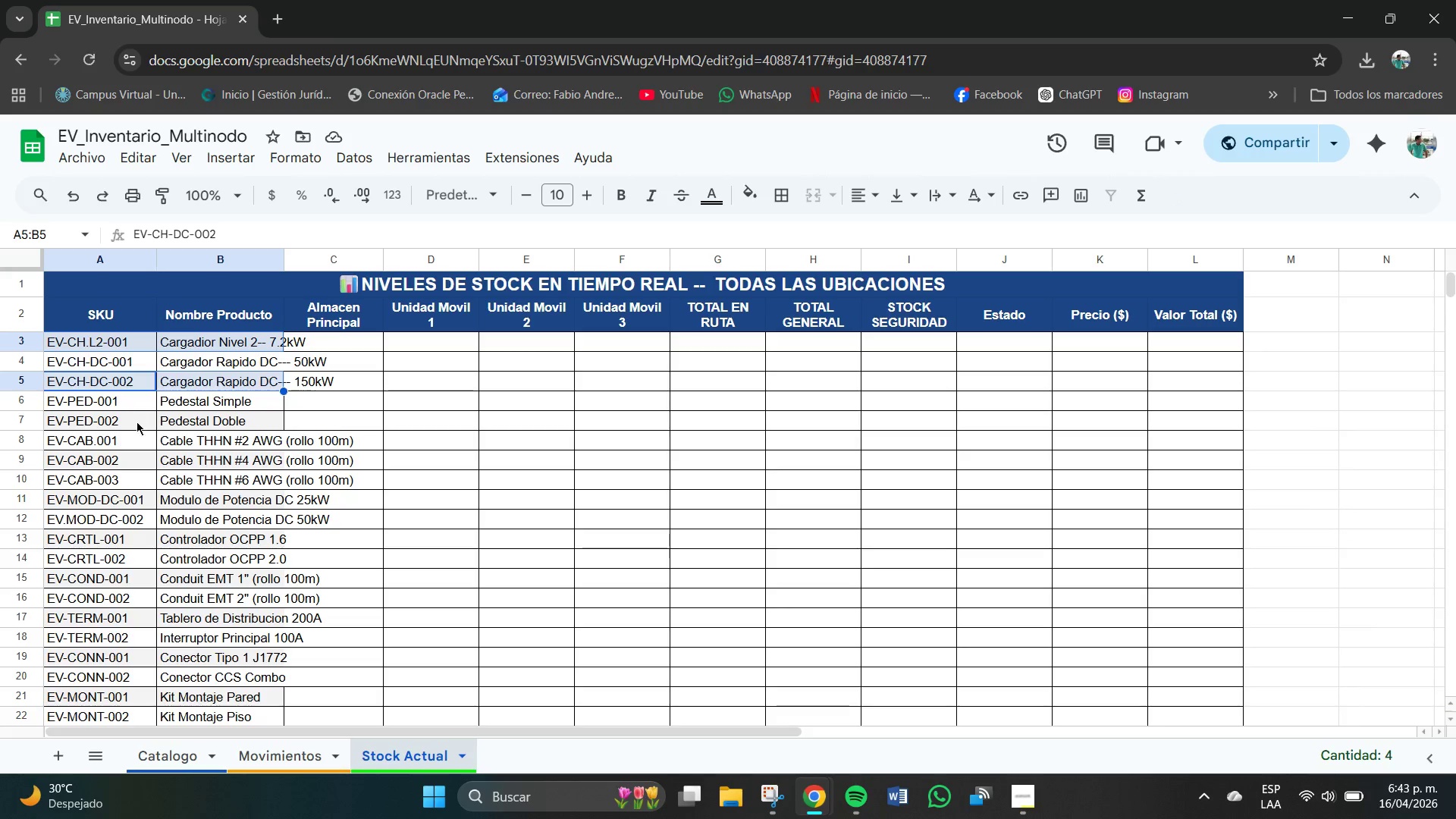 
left_click_drag(start_coordinate=[137, 422], to_coordinate=[196, 423])
 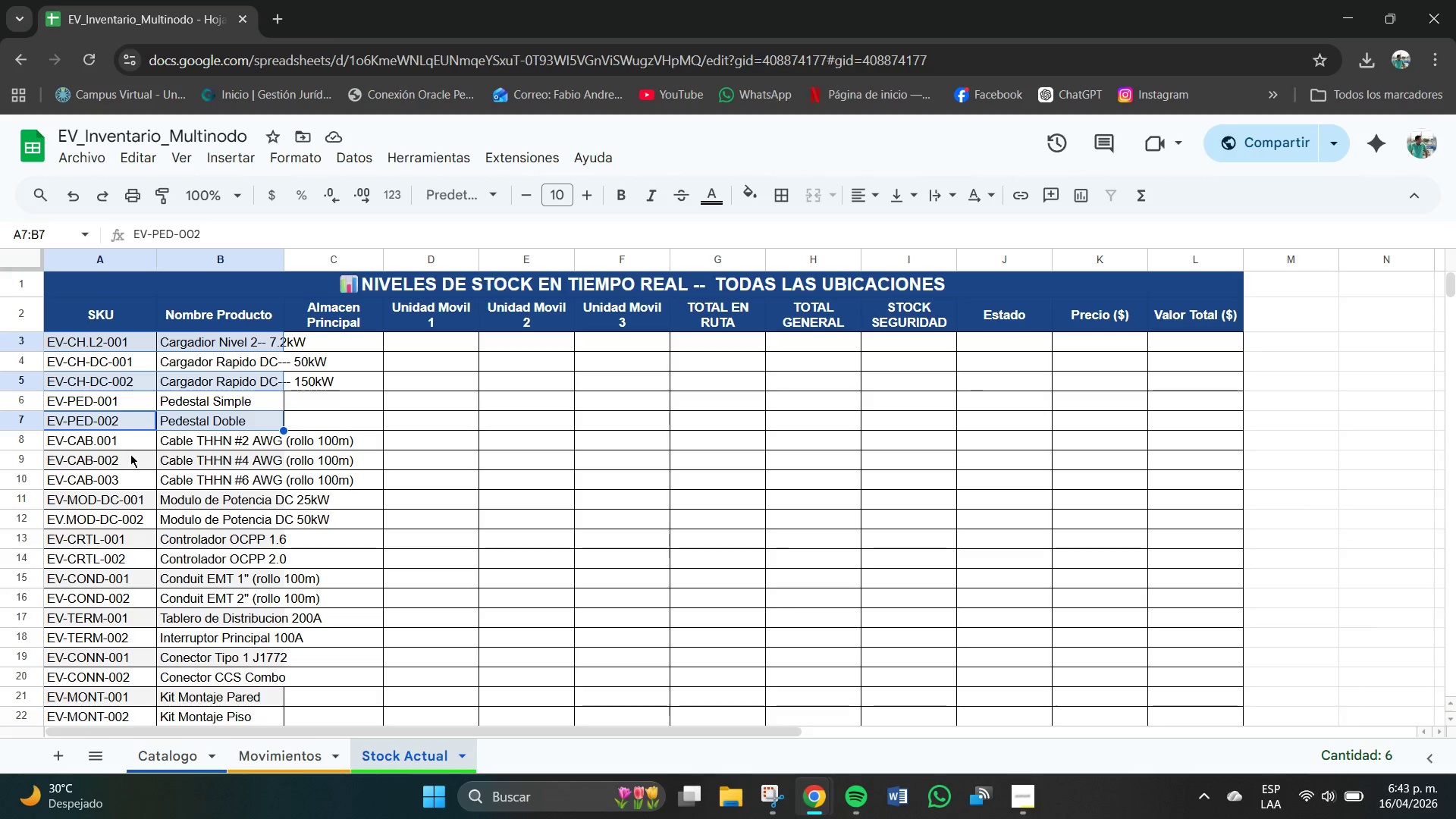 
left_click_drag(start_coordinate=[131, 453], to_coordinate=[222, 453])
 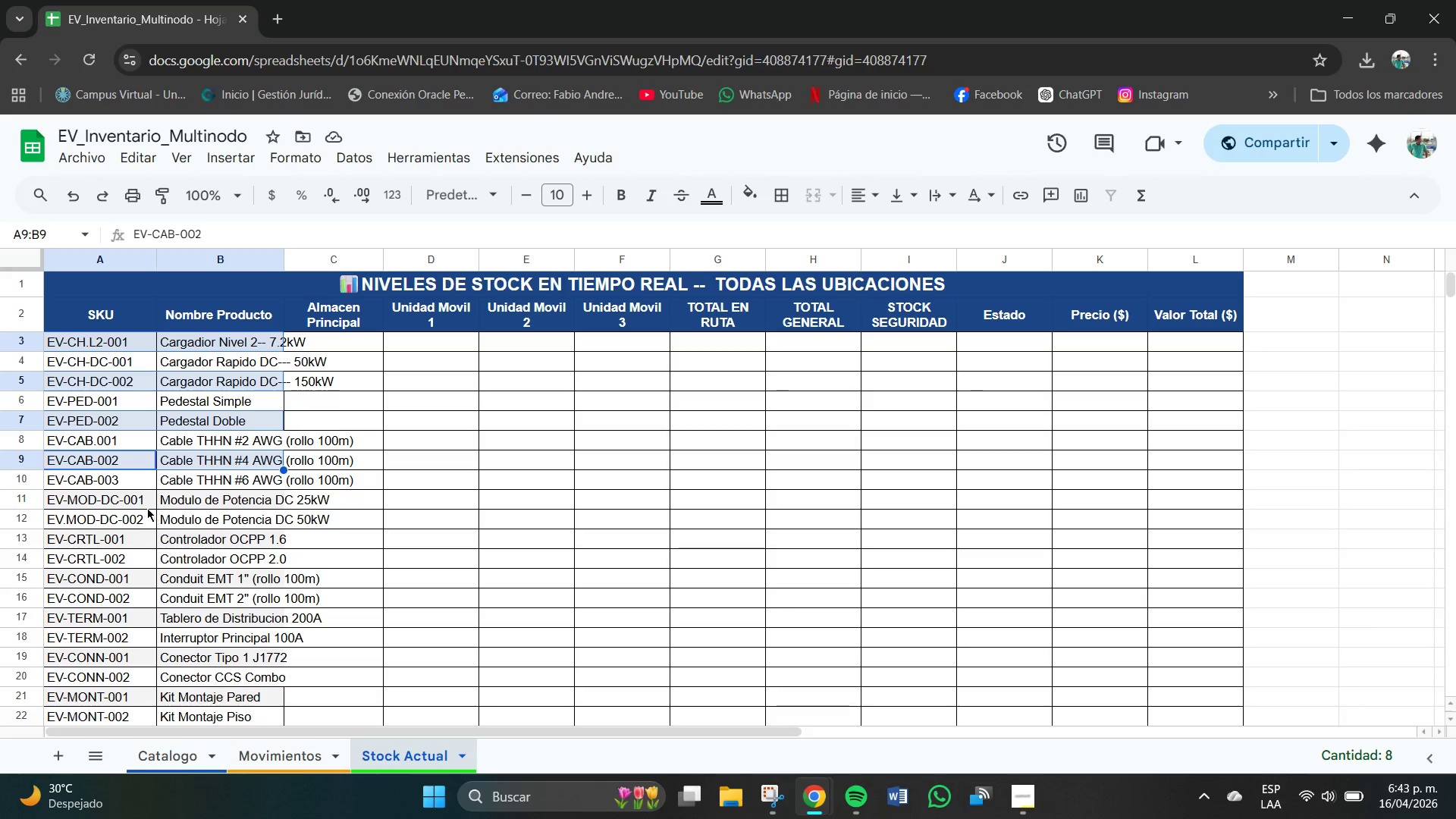 
left_click_drag(start_coordinate=[143, 497], to_coordinate=[188, 495])
 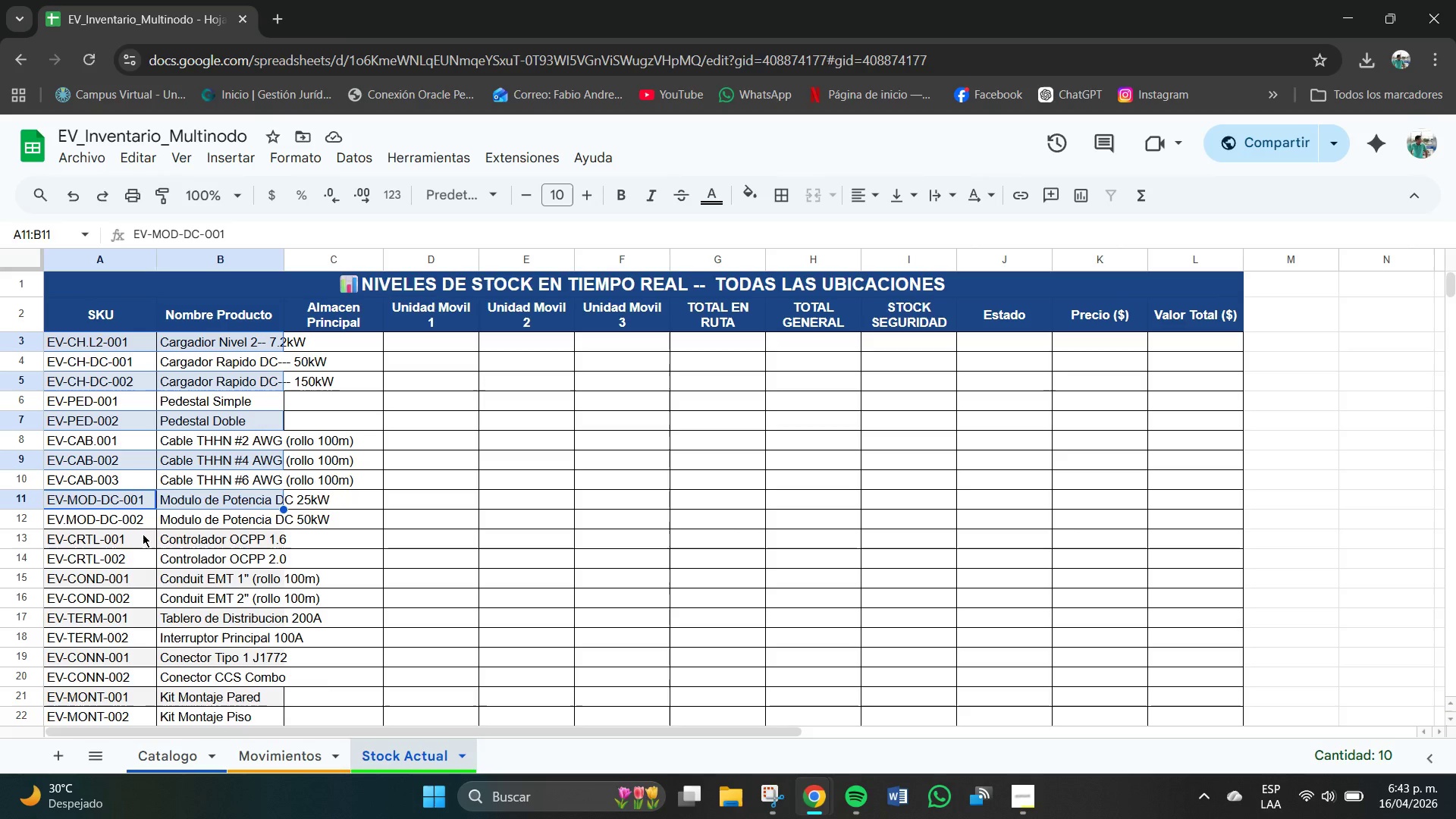 
left_click_drag(start_coordinate=[140, 537], to_coordinate=[188, 537])
 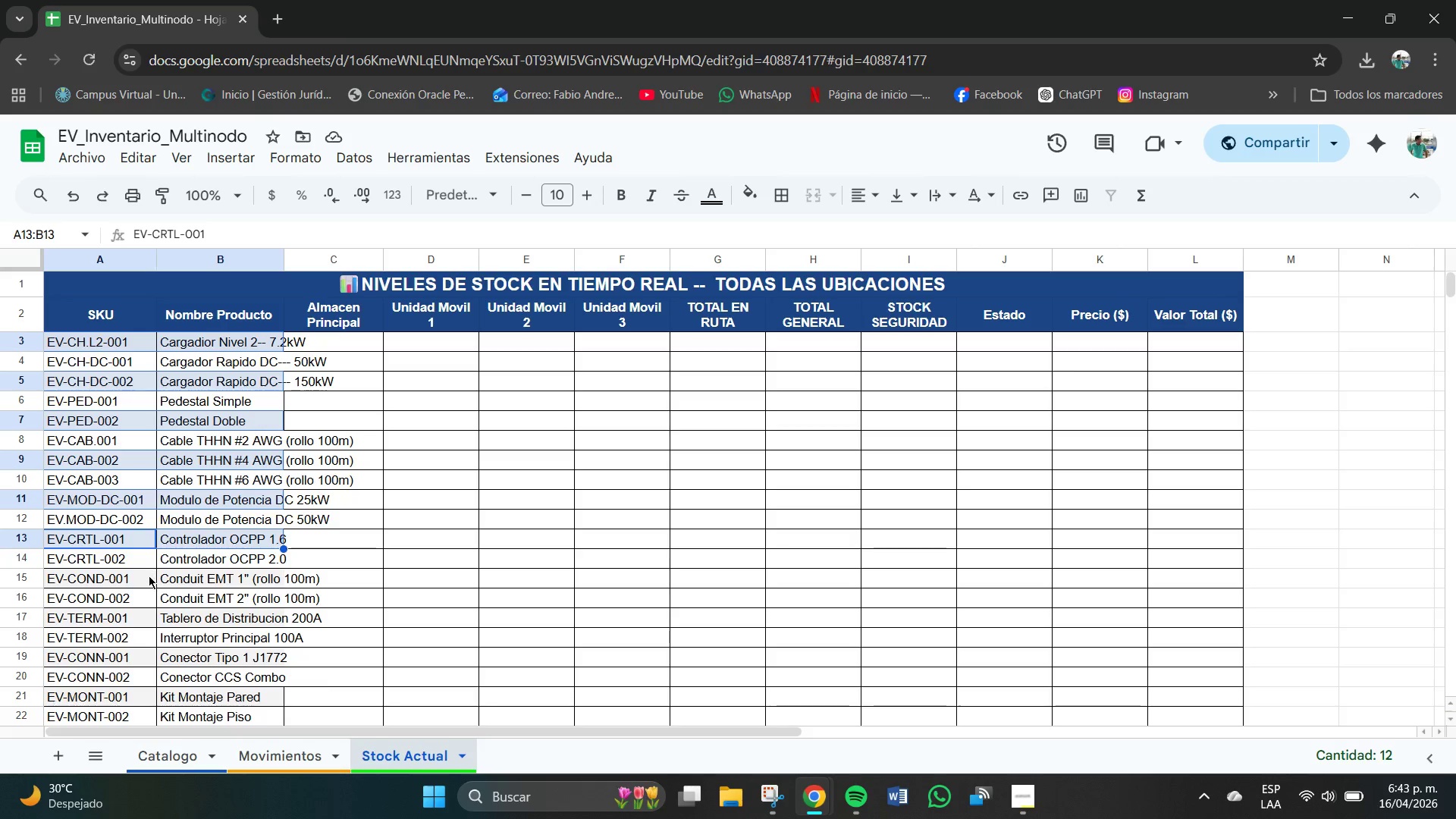 
left_click_drag(start_coordinate=[149, 576], to_coordinate=[168, 576])
 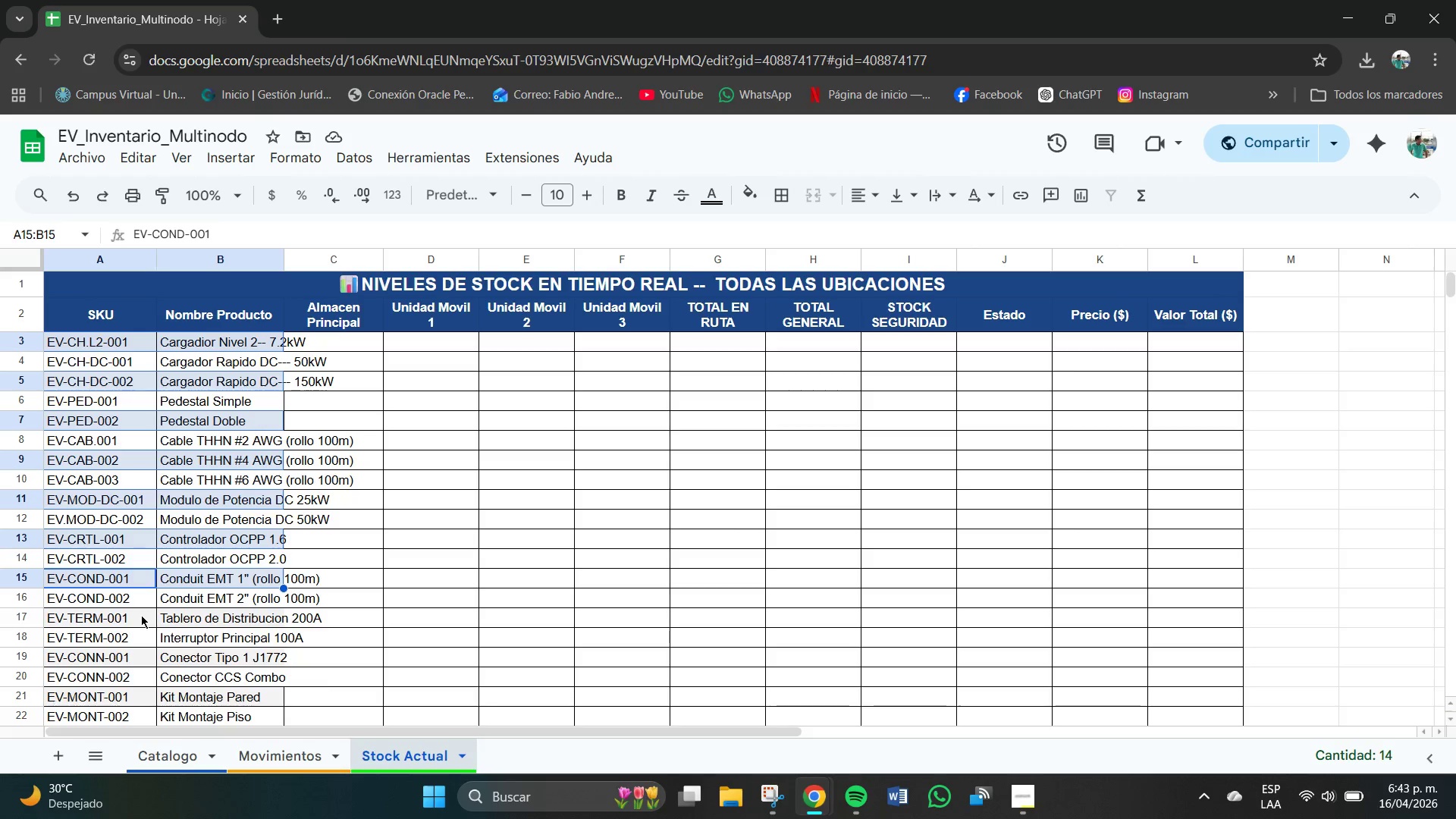 
left_click_drag(start_coordinate=[141, 617], to_coordinate=[169, 618])
 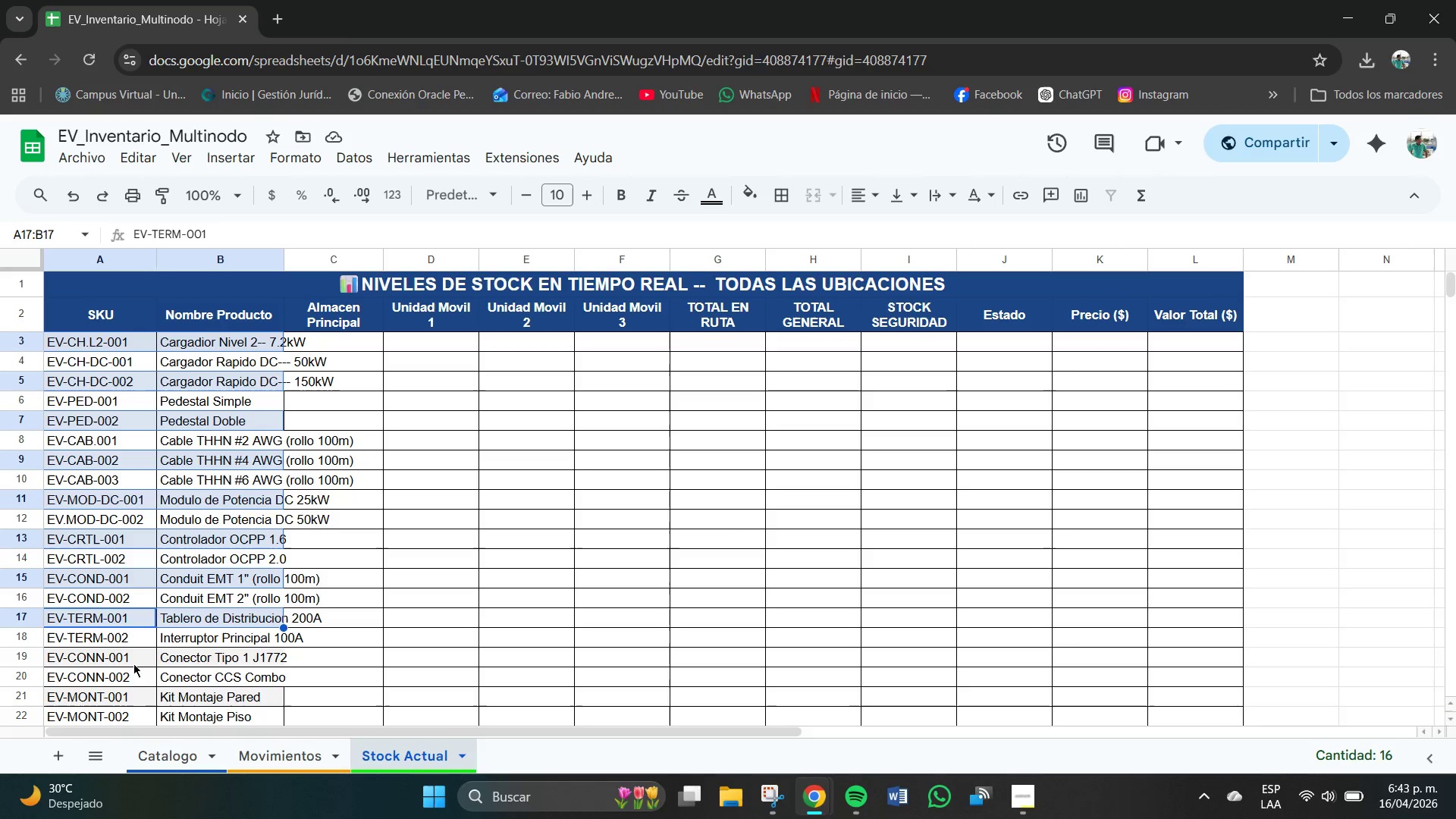 
left_click_drag(start_coordinate=[139, 661], to_coordinate=[169, 657])
 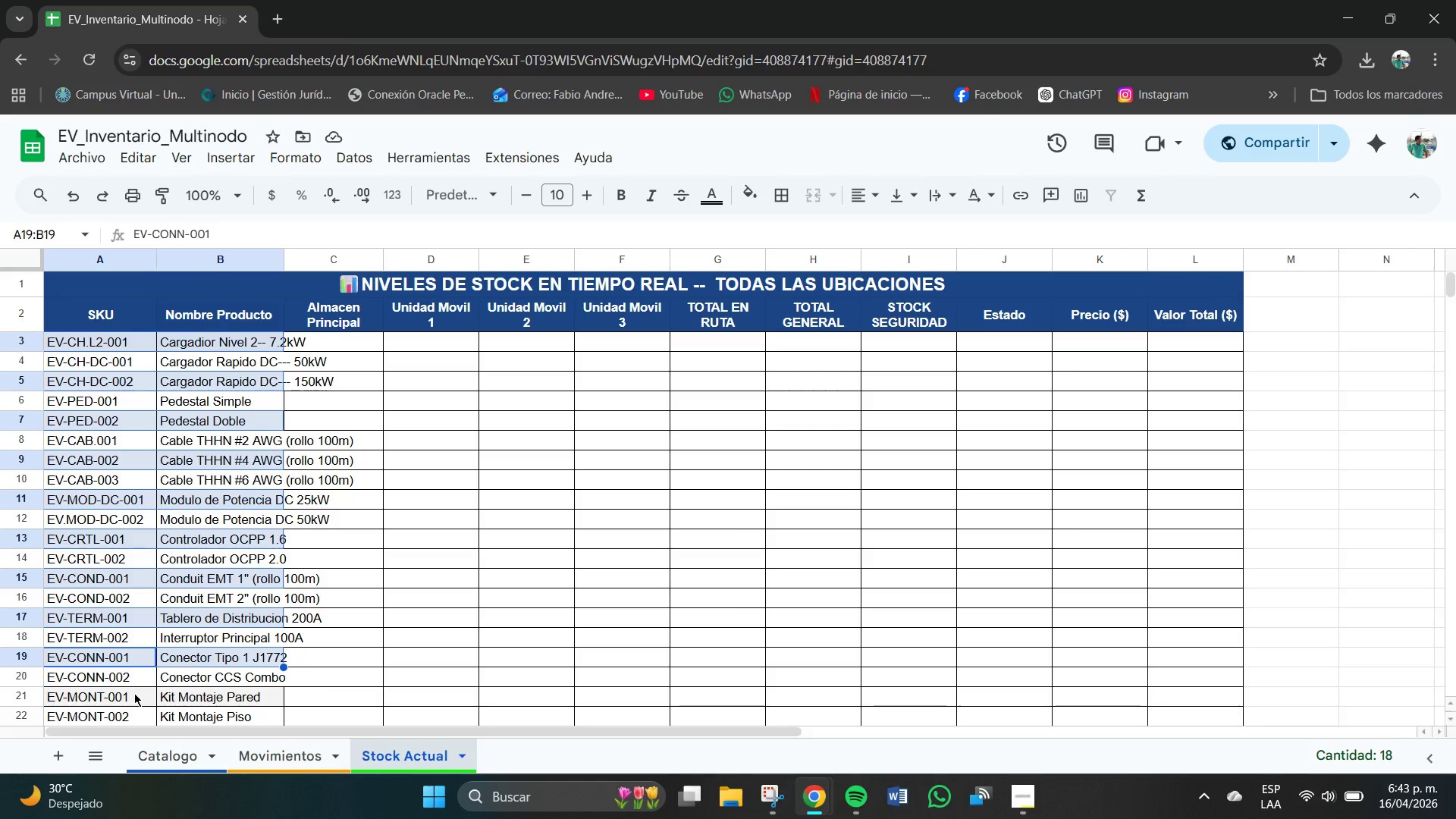 
left_click_drag(start_coordinate=[162, 693], to_coordinate=[177, 693])
 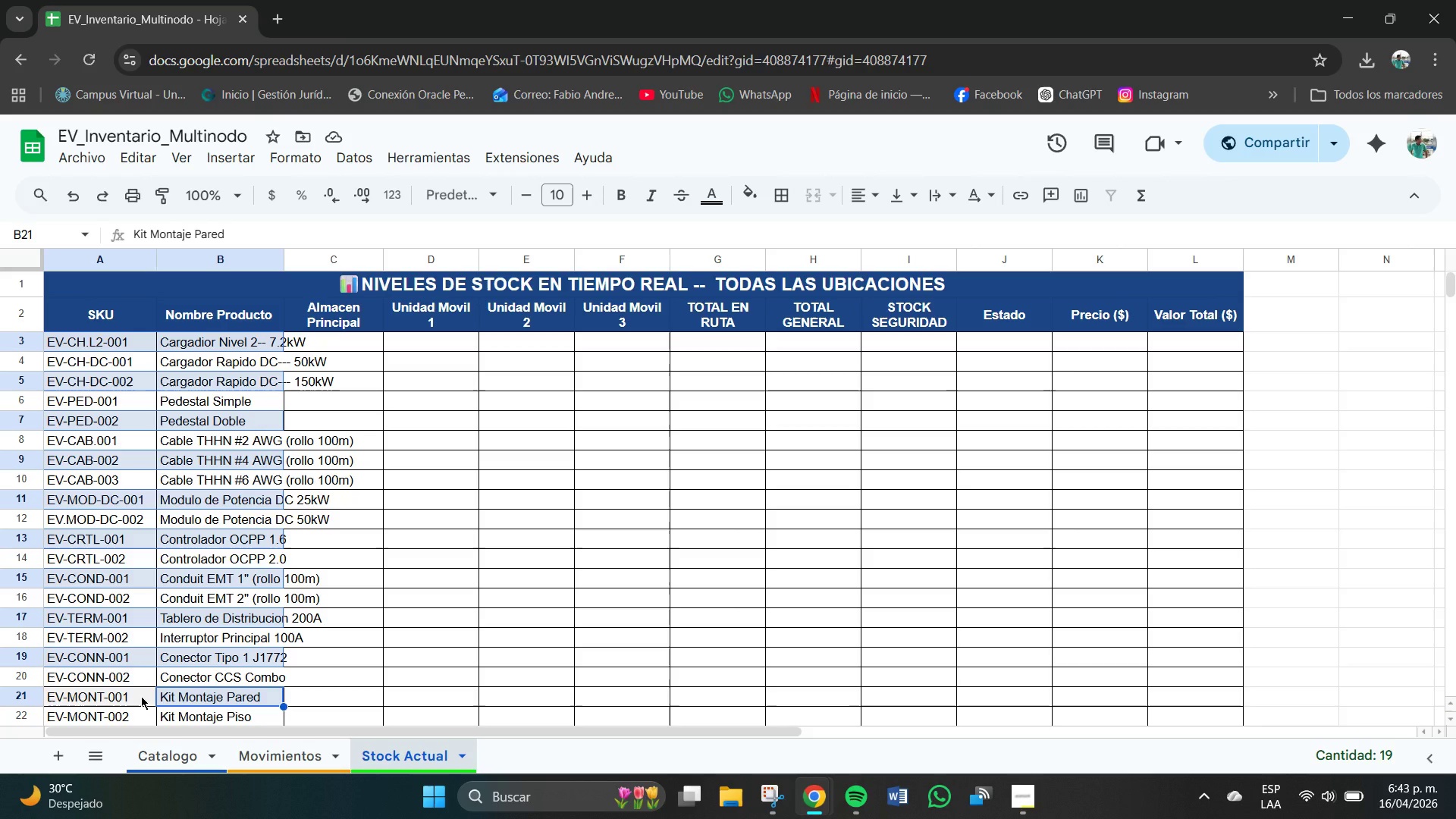 
left_click([142, 696])
 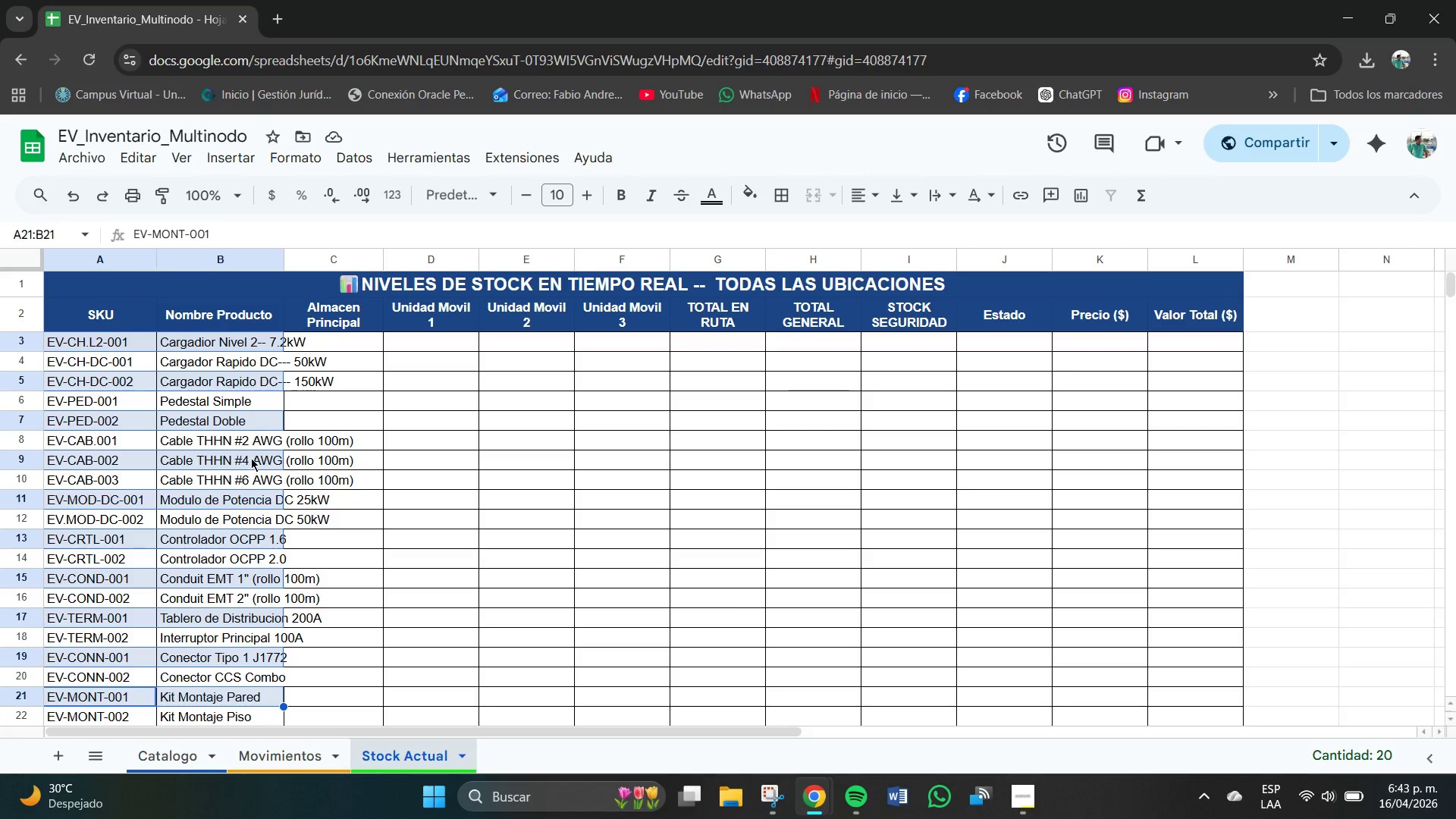 
scroll: coordinate [251, 460], scroll_direction: down, amount: 1.0
 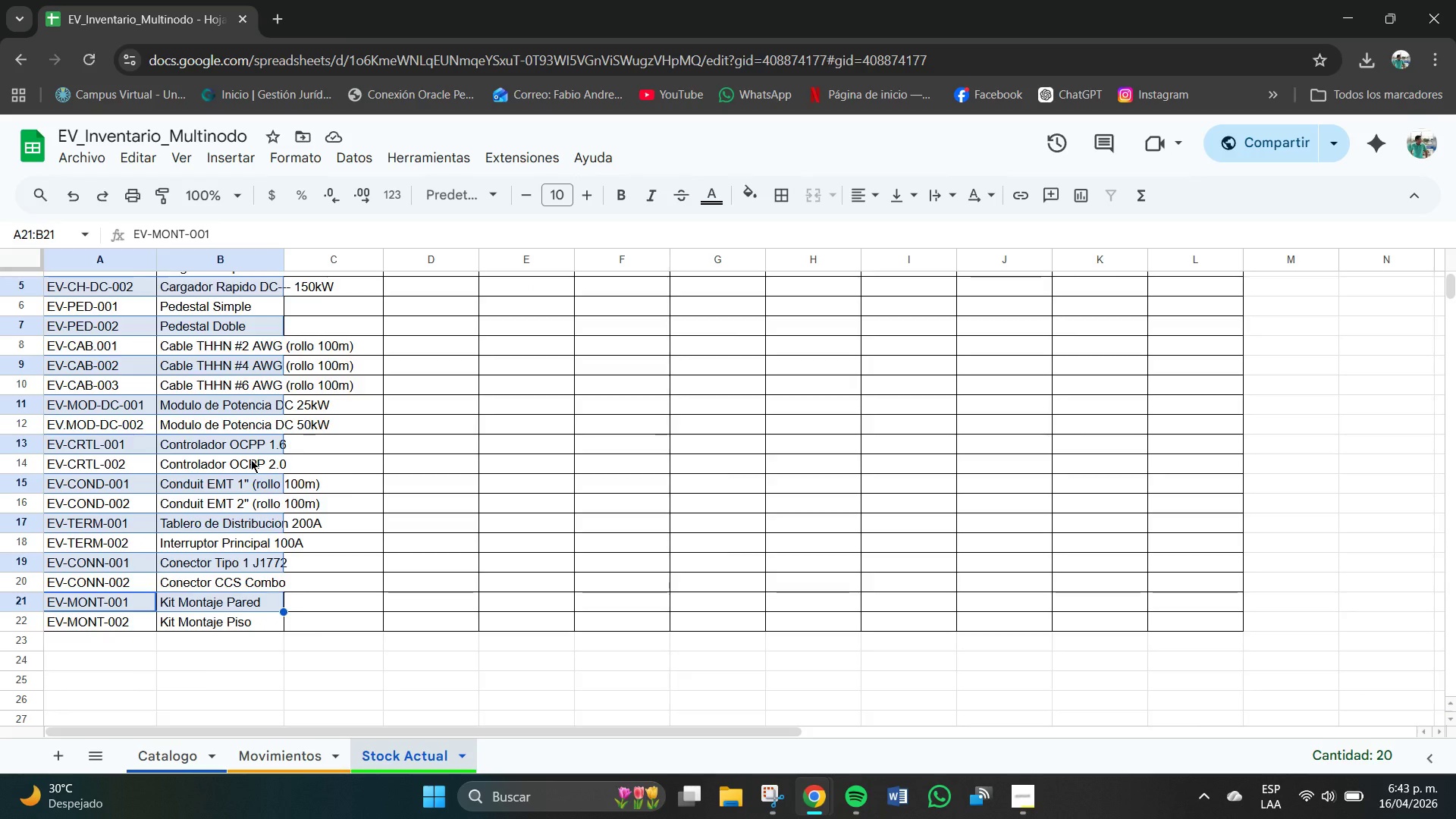 
scroll: coordinate [251, 460], scroll_direction: up, amount: 1.0
 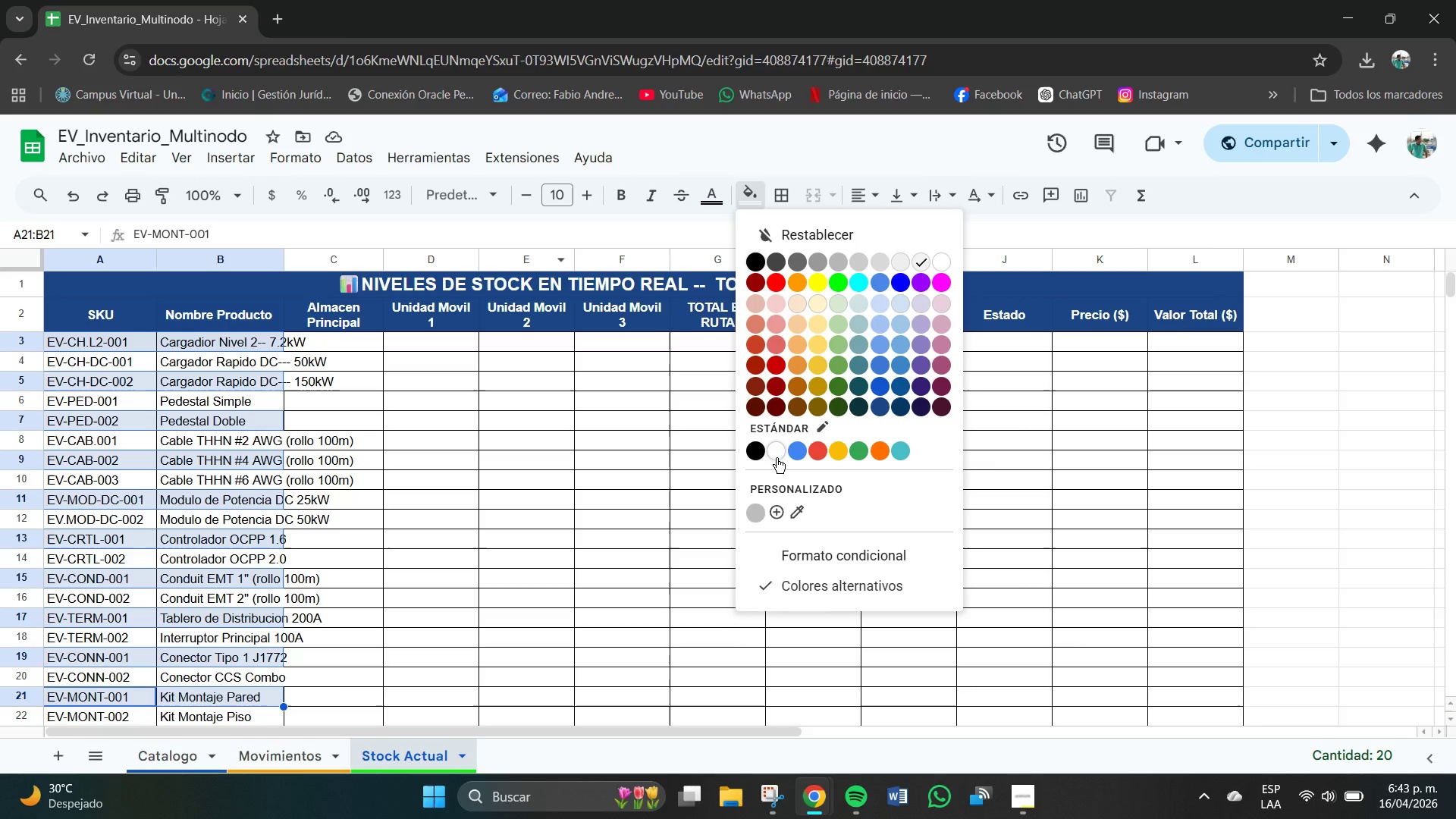 
scroll: coordinate [517, 459], scroll_direction: down, amount: 1.0
 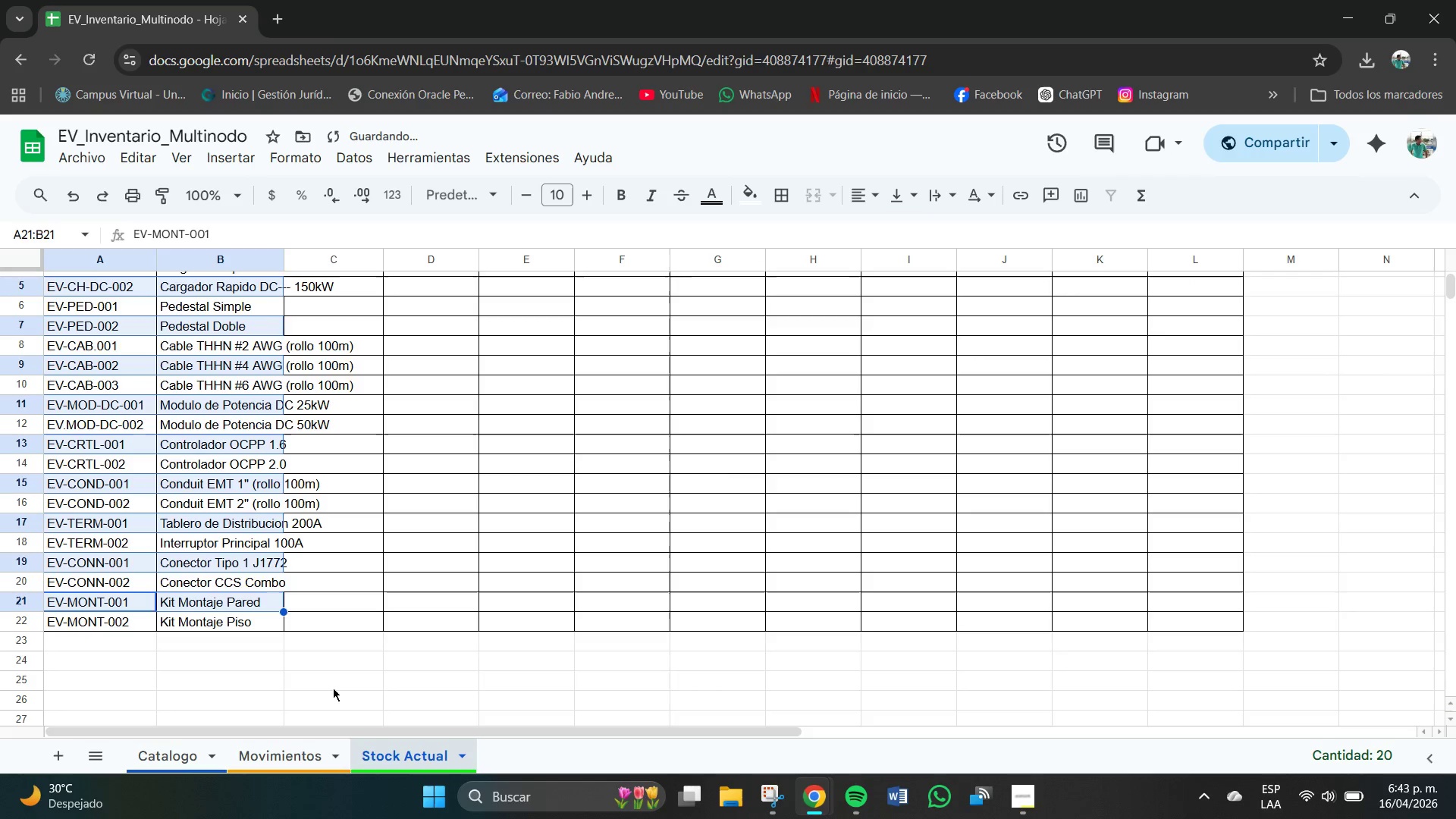 
left_click([331, 692])
 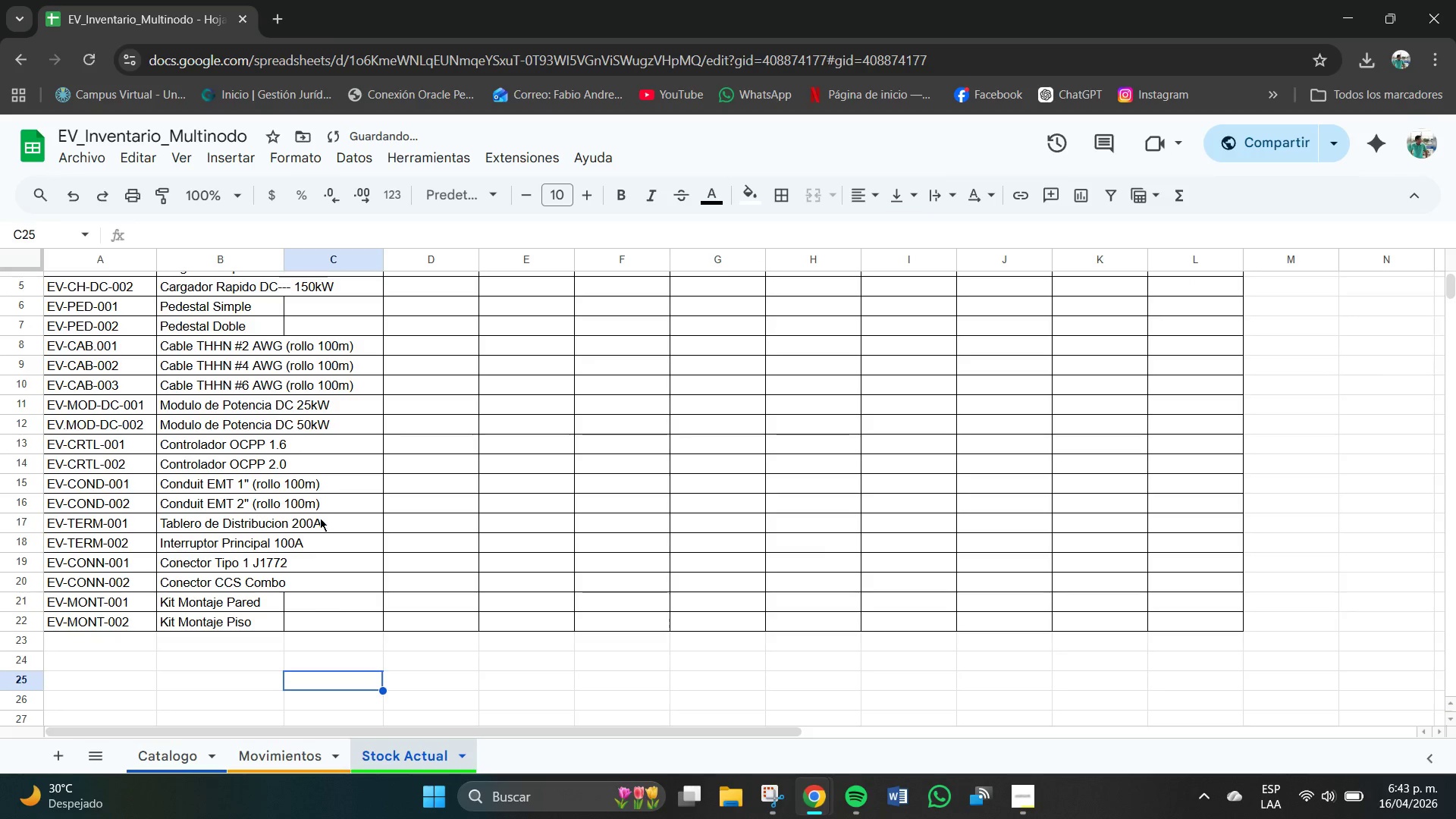 
scroll: coordinate [320, 499], scroll_direction: up, amount: 2.0
 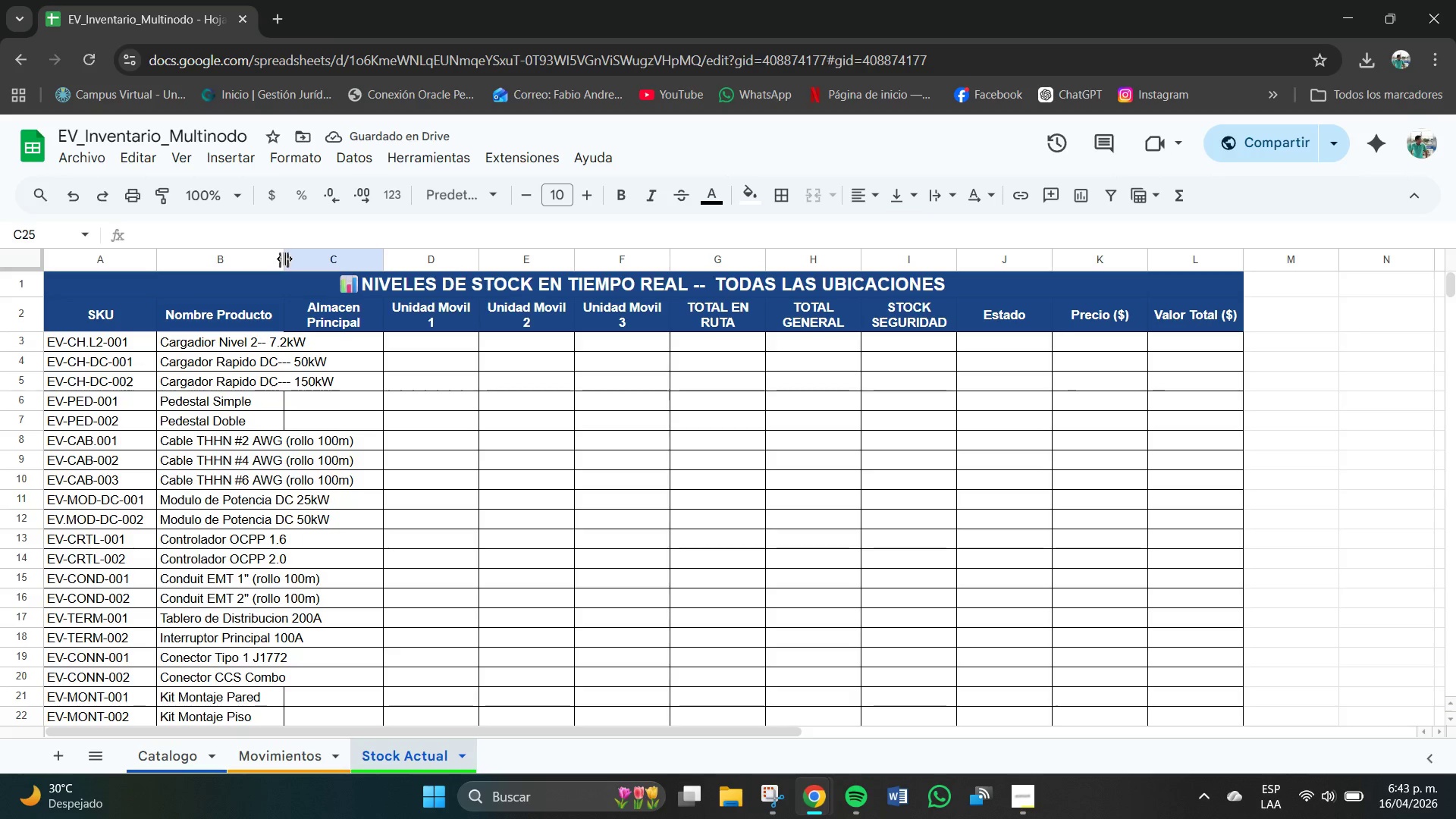 
left_click_drag(start_coordinate=[284, 259], to_coordinate=[363, 280])
 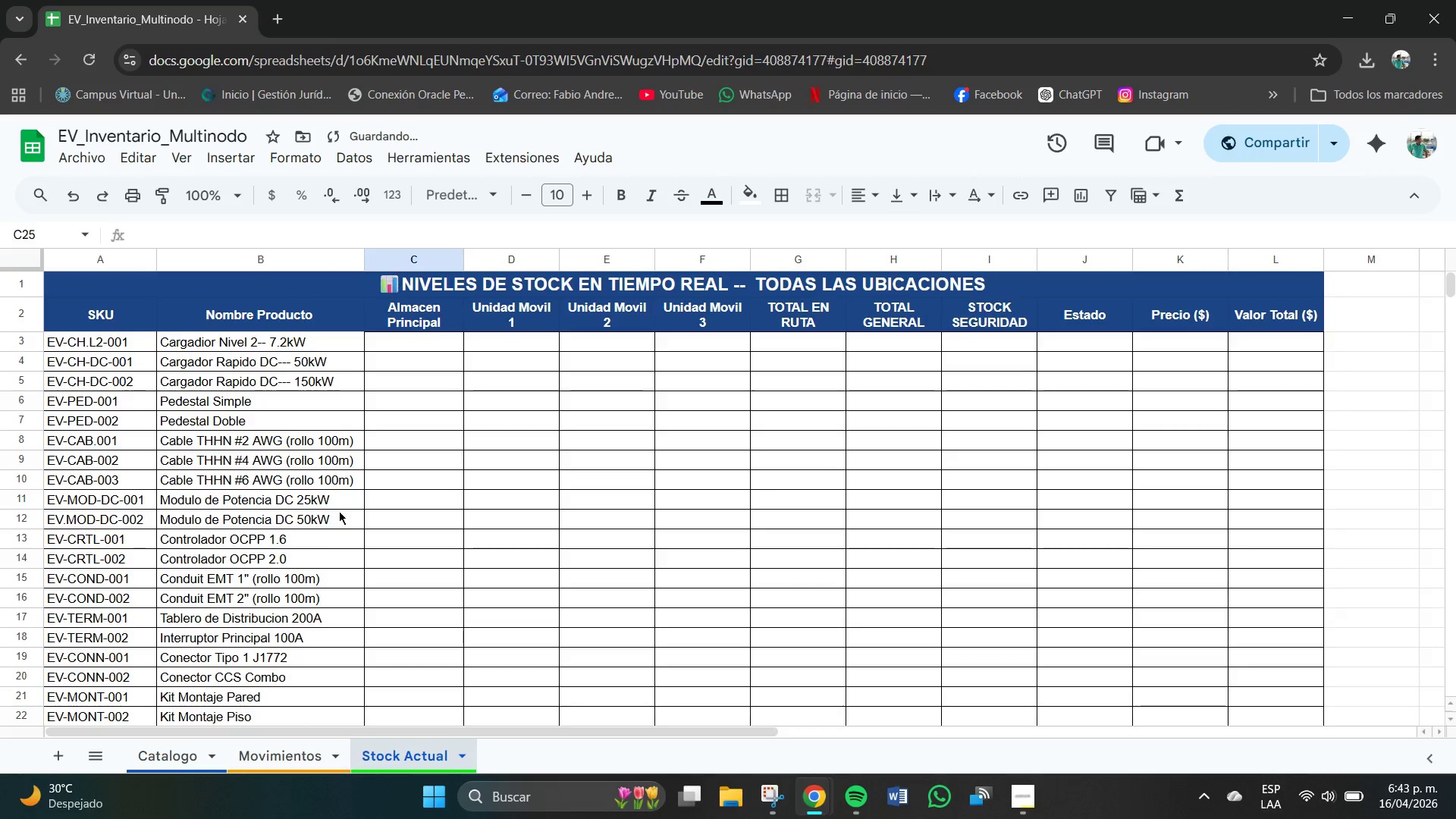 
scroll: coordinate [340, 514], scroll_direction: down, amount: 2.0
 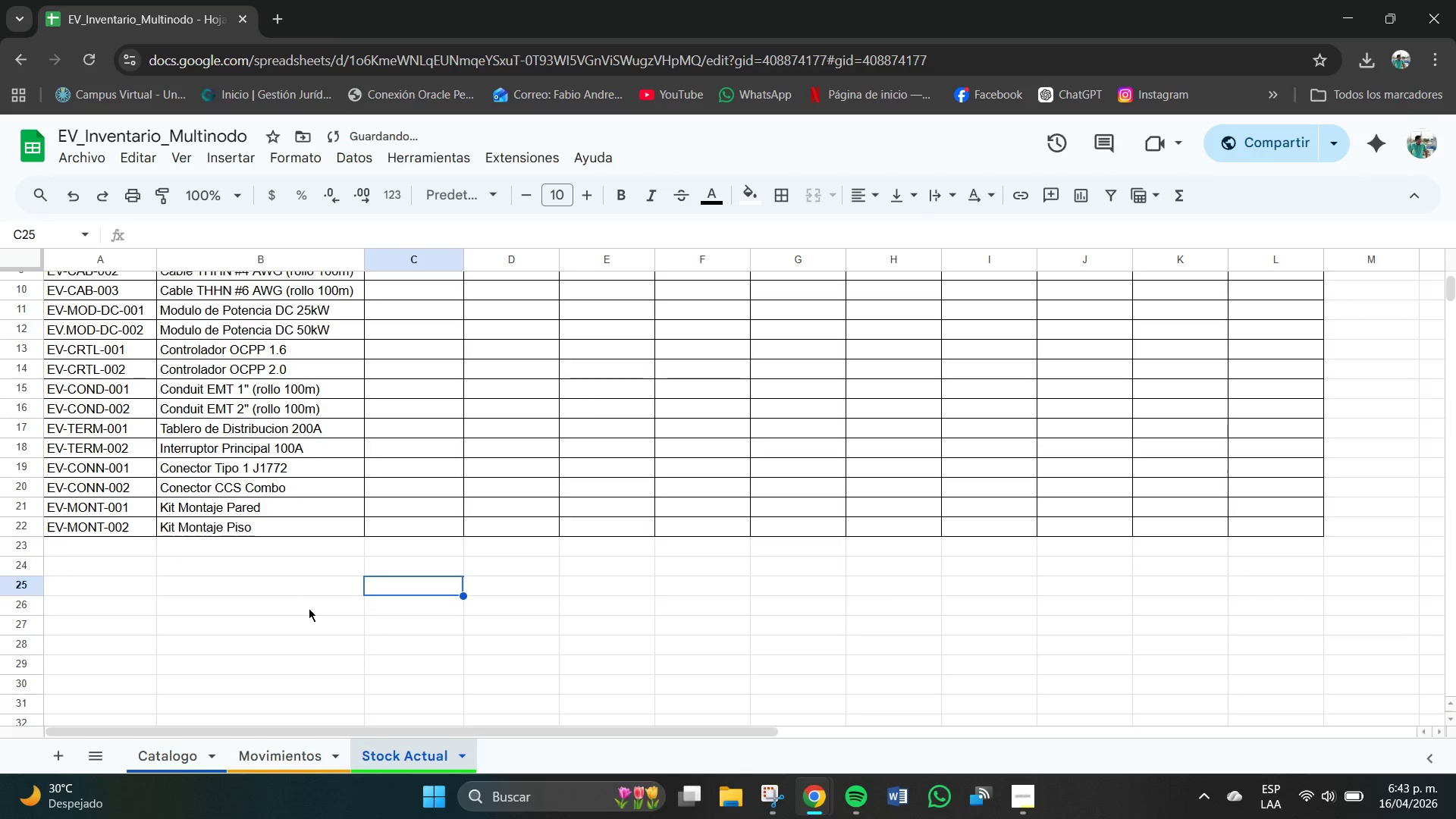 
left_click([309, 608])
 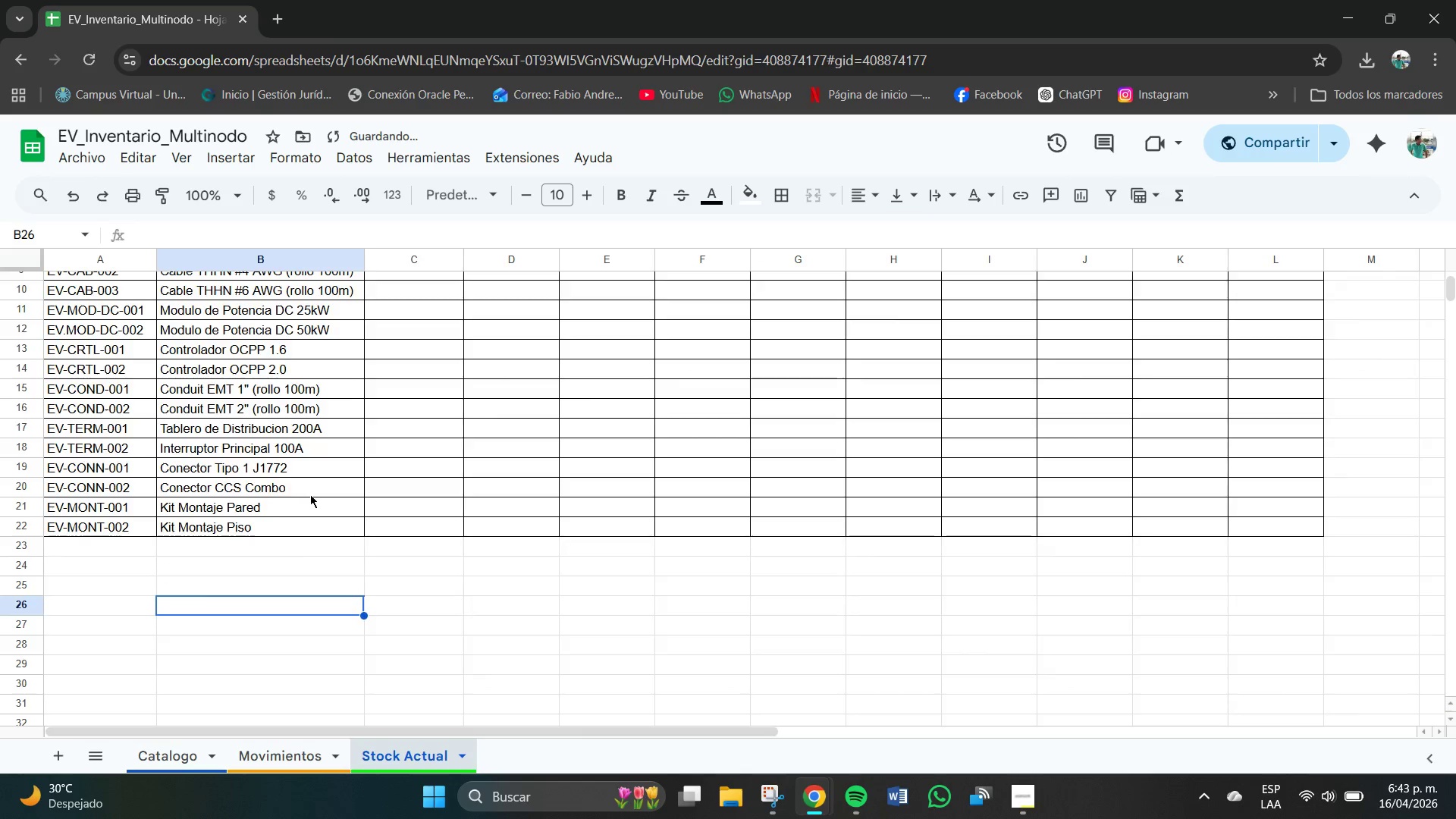 
scroll: coordinate [312, 494], scroll_direction: up, amount: 2.0
 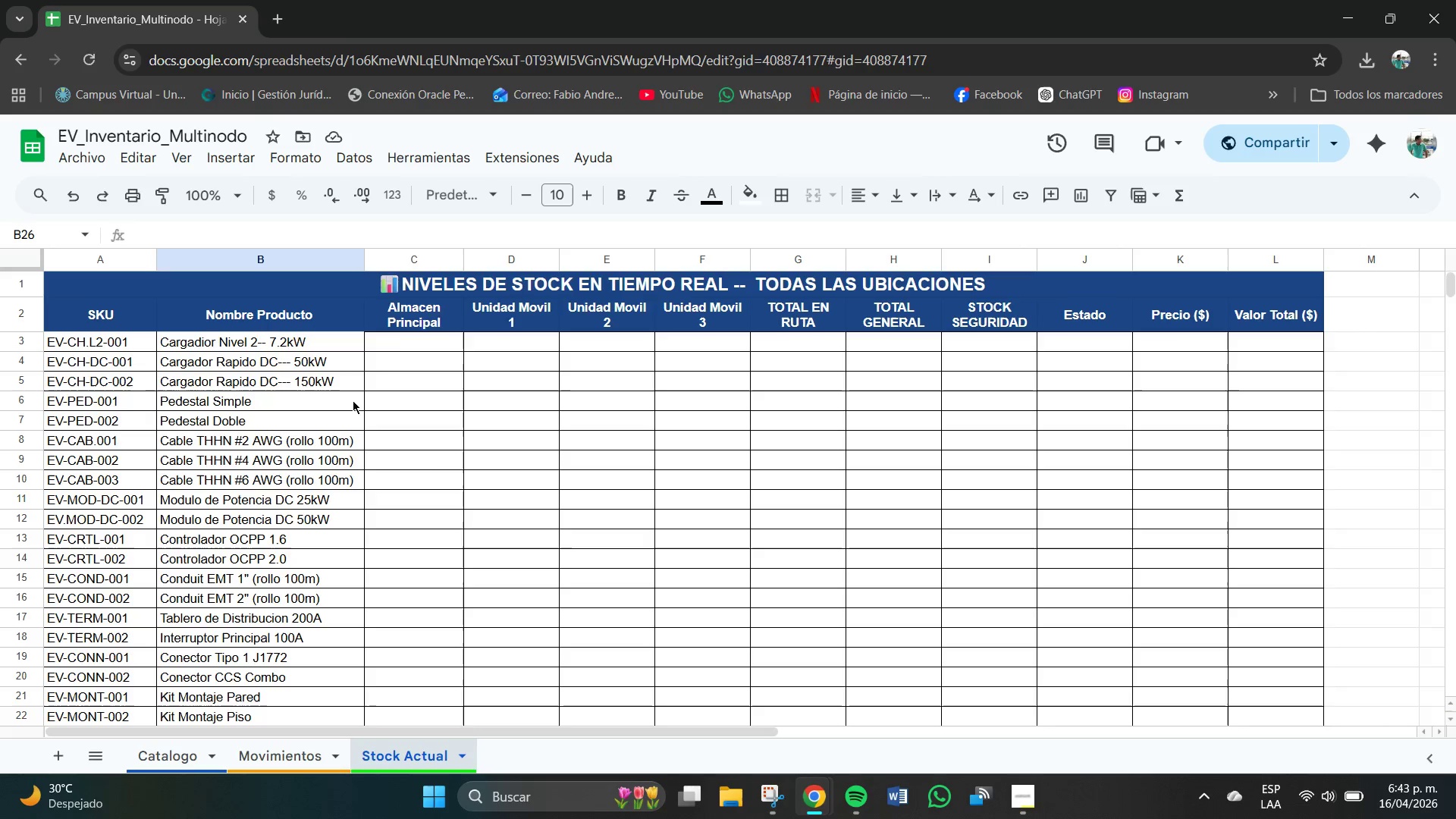 
wait(5.47)
 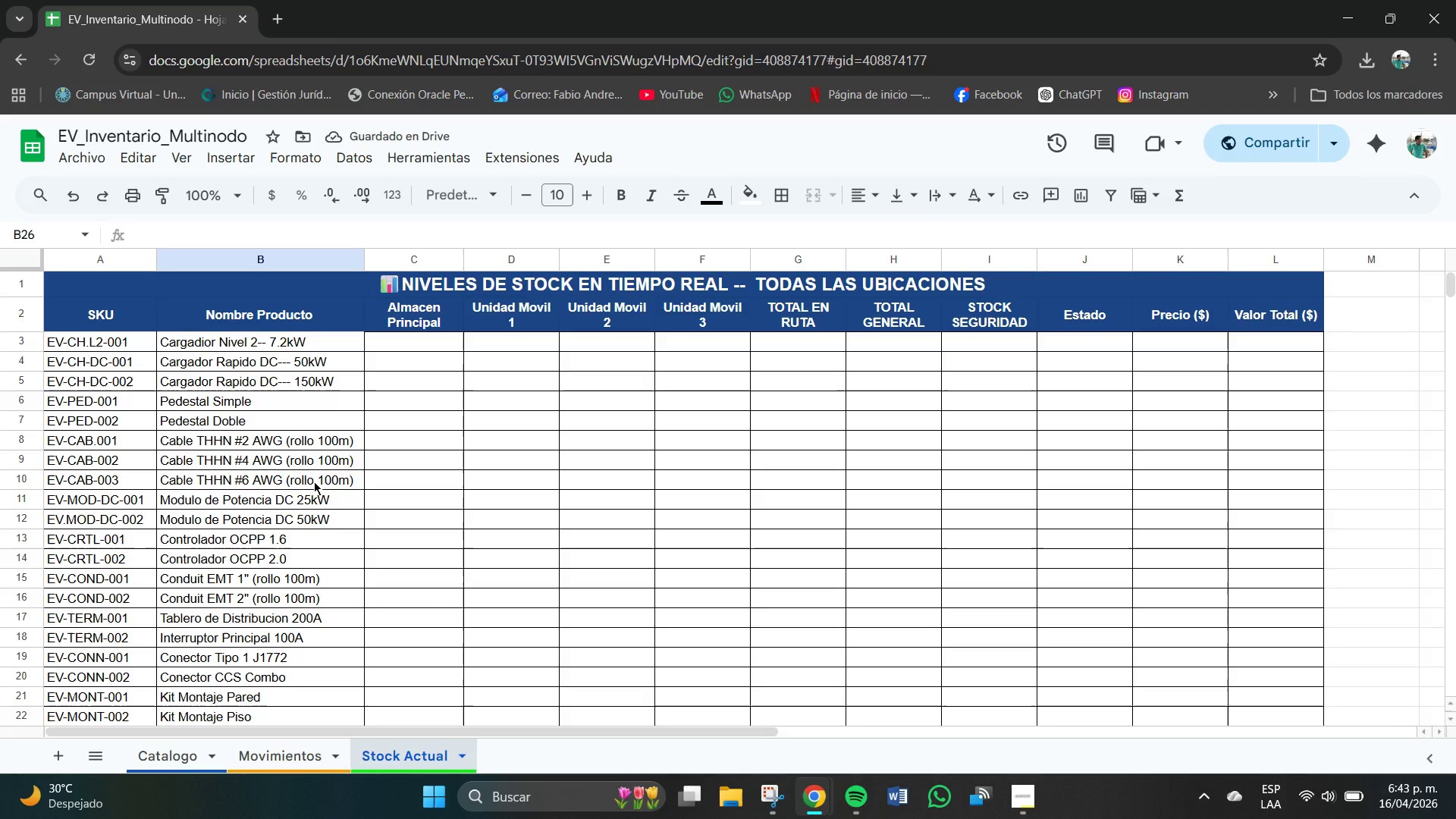 
key(Meta+V)
 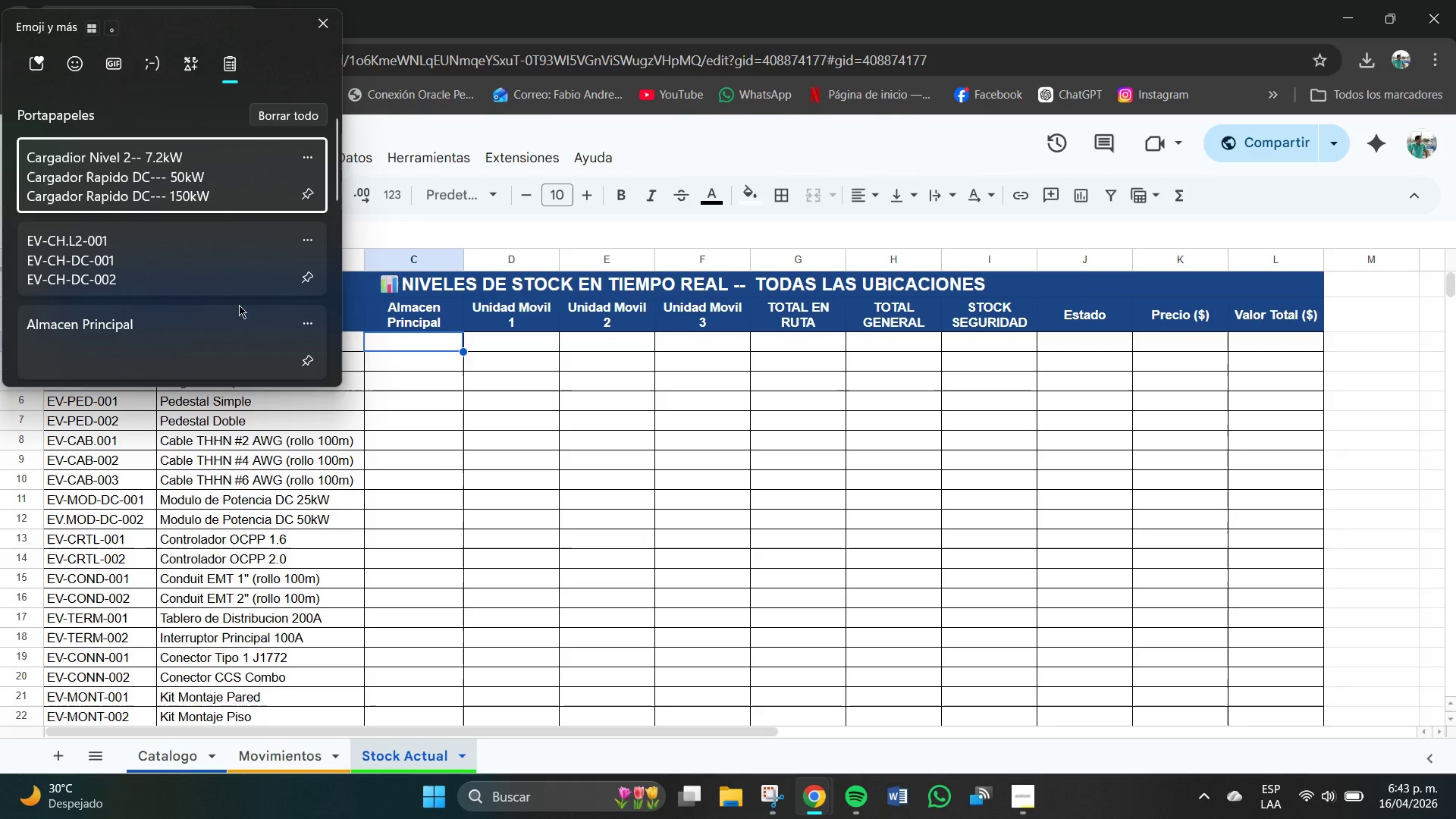 
scroll: coordinate [136, 281], scroll_direction: down, amount: 20.0
 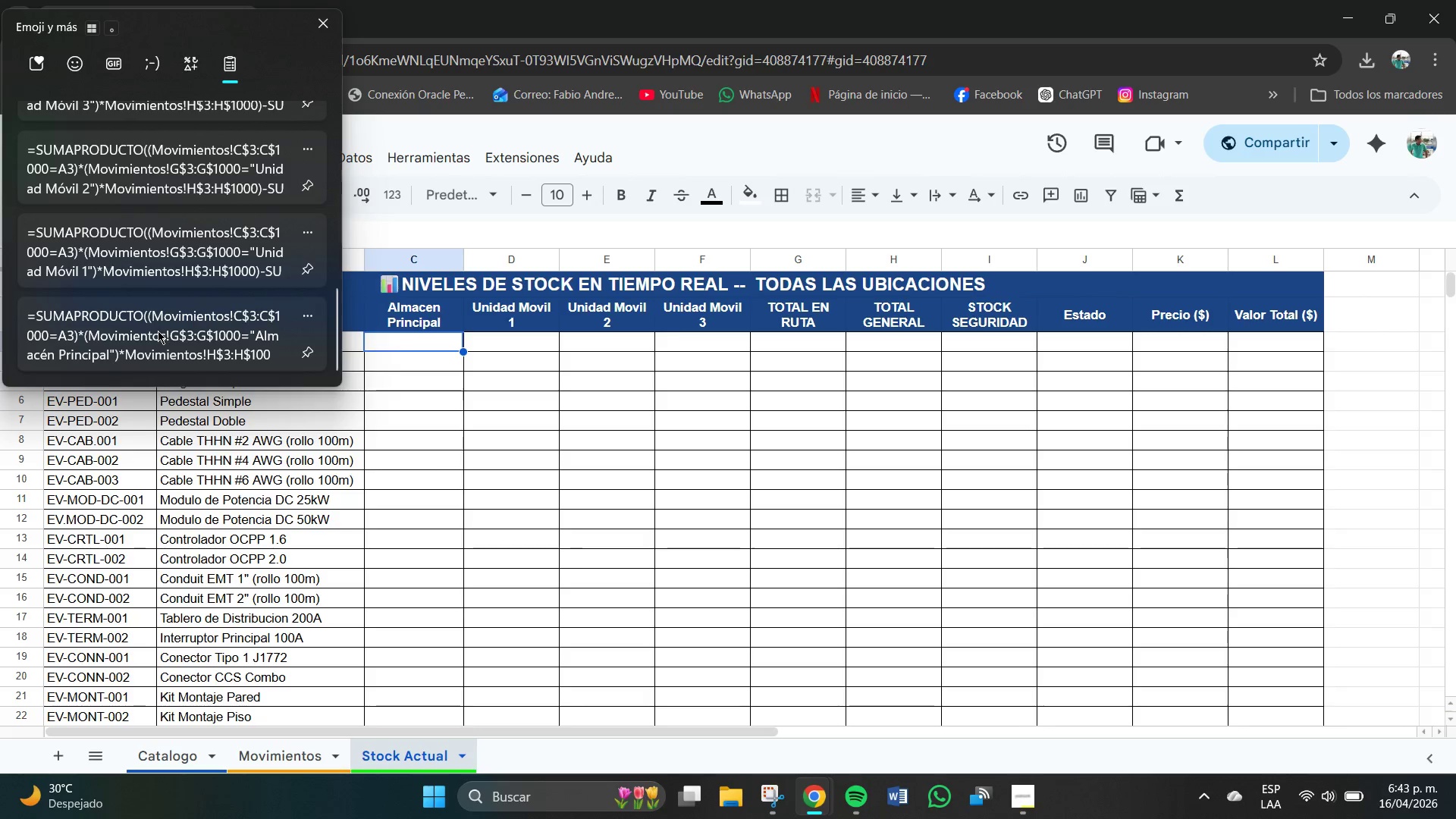 
left_click([158, 331])
 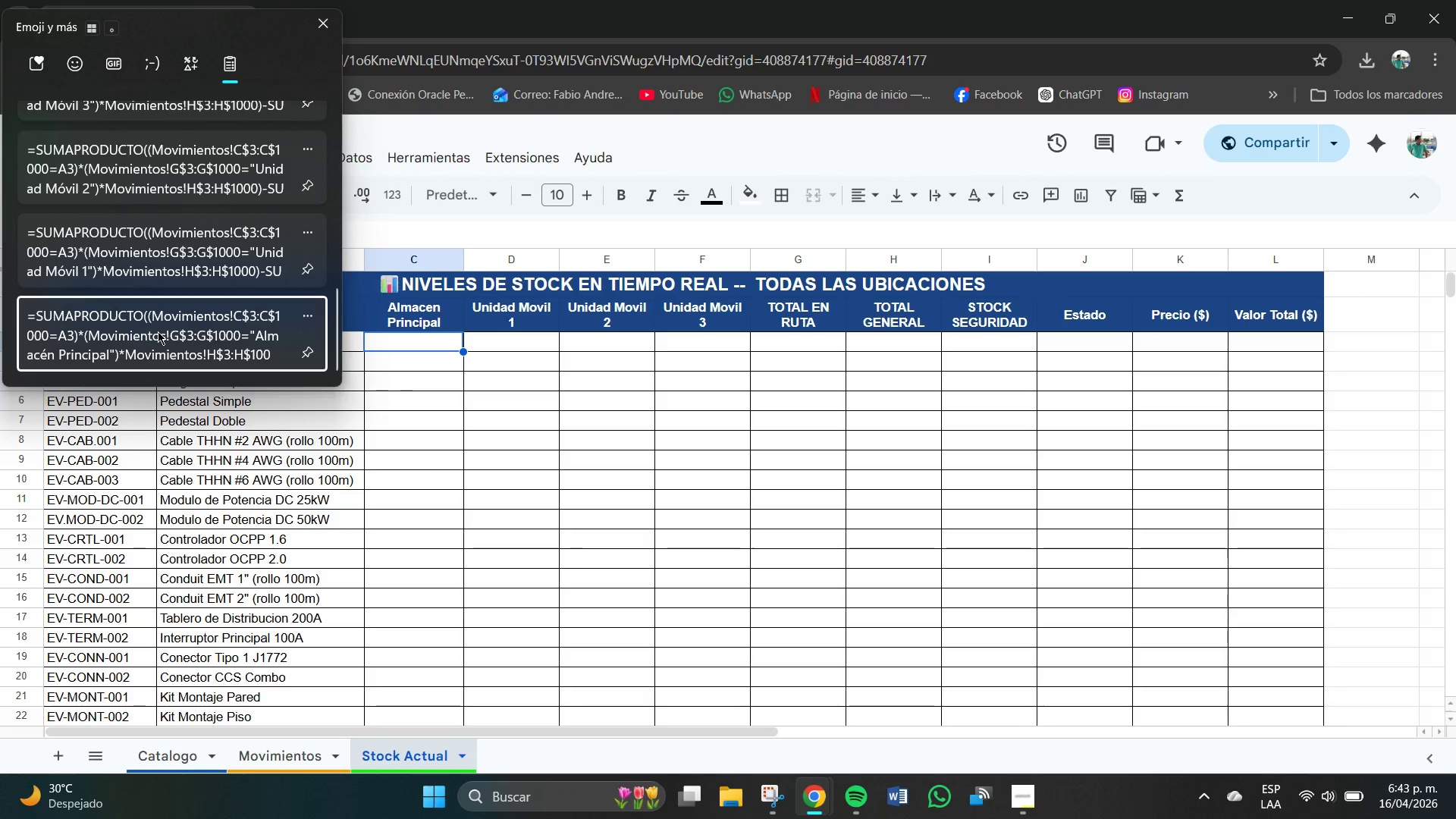 
key(Control+ControlLeft)
 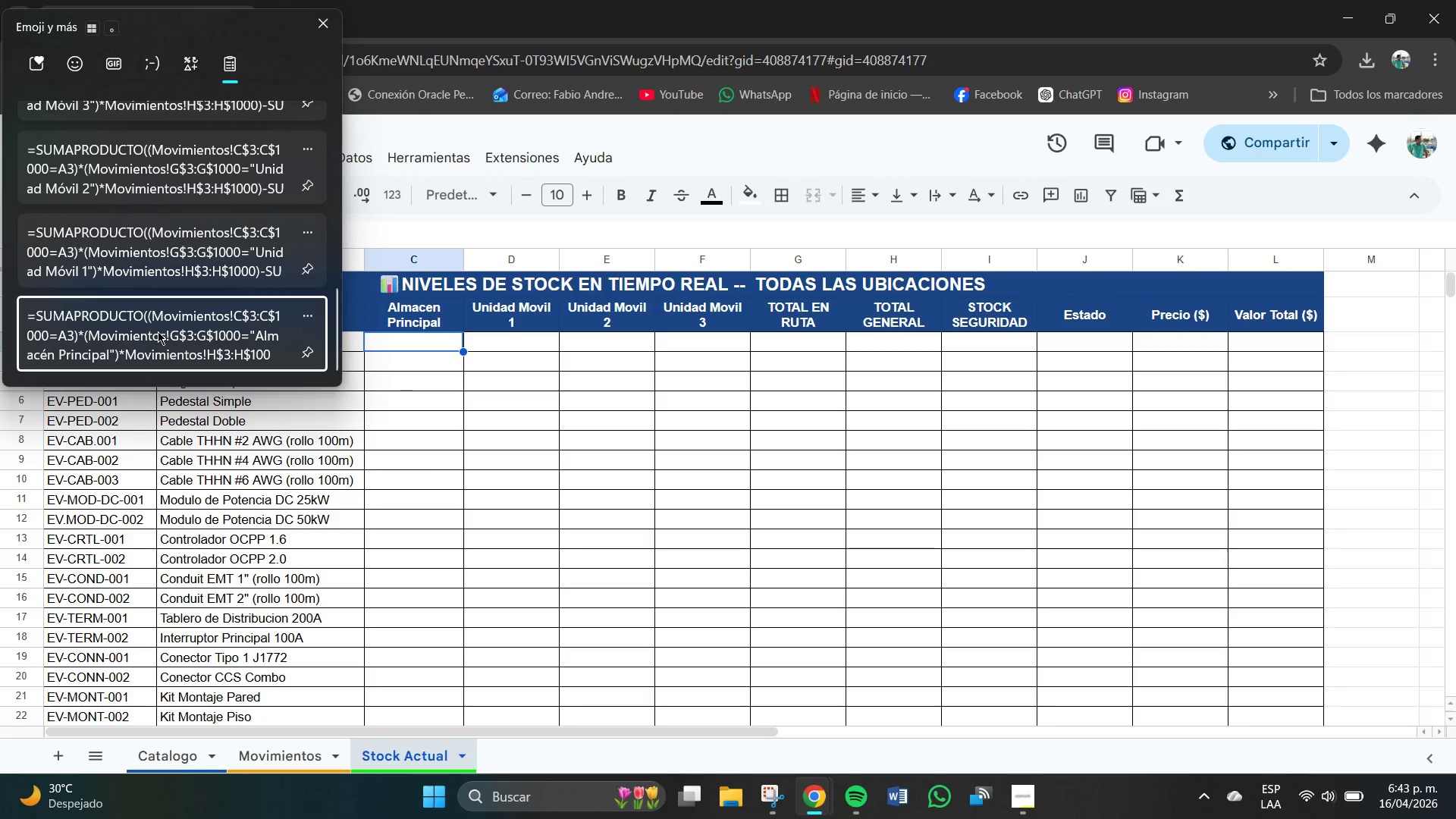 
wait(36.7)
 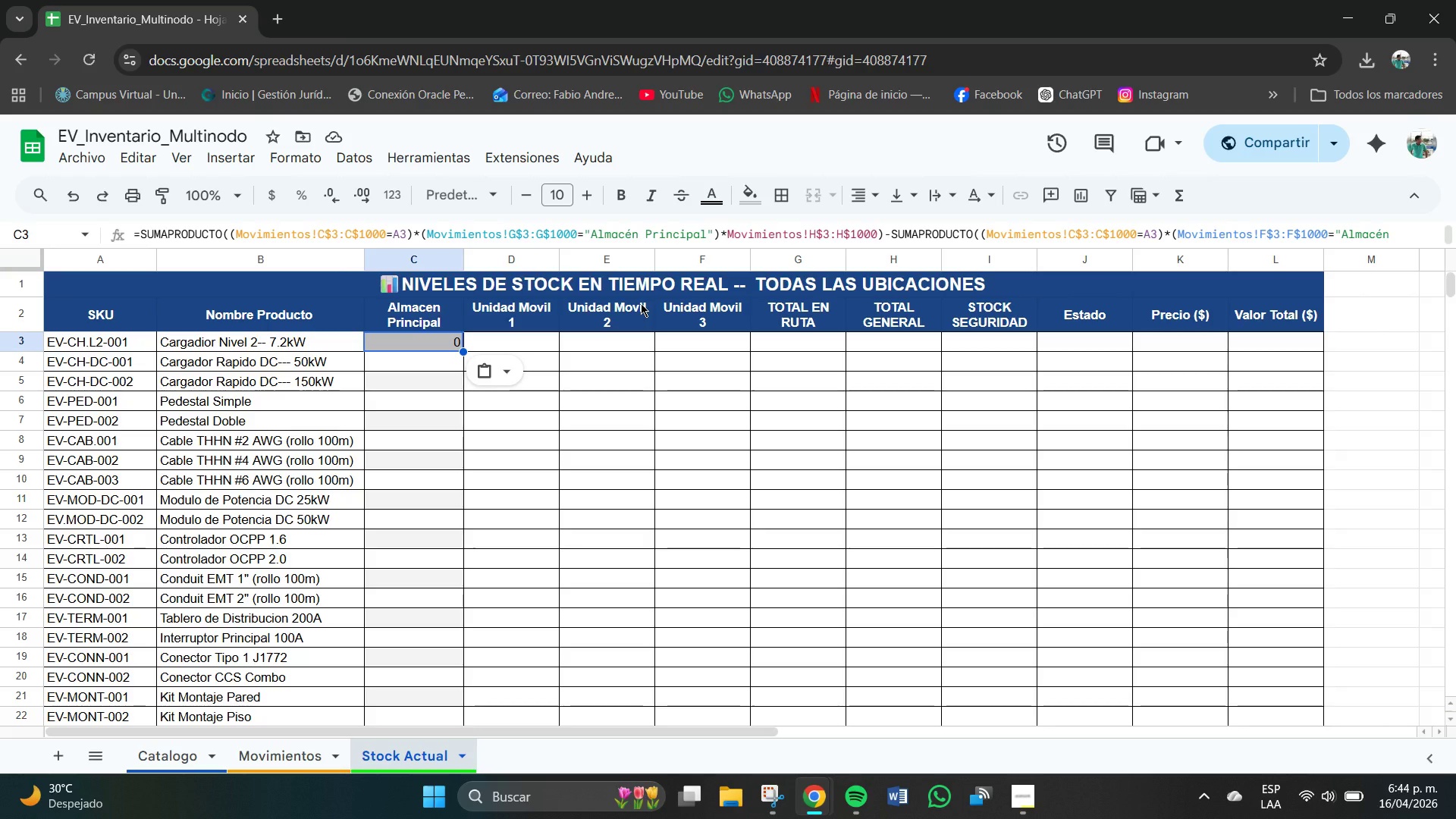 
left_click([492, 444])
 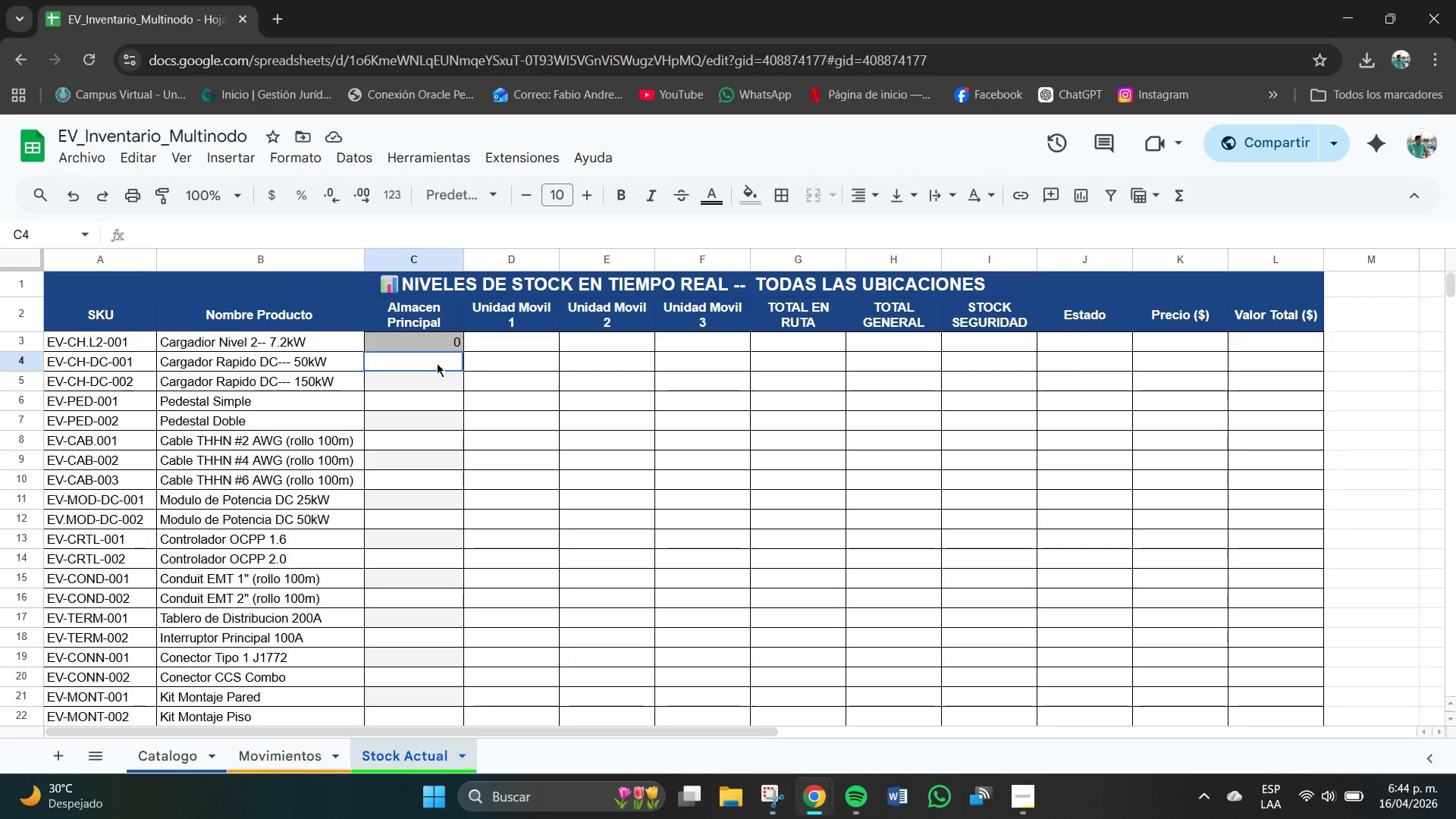 
double_click([438, 340])
 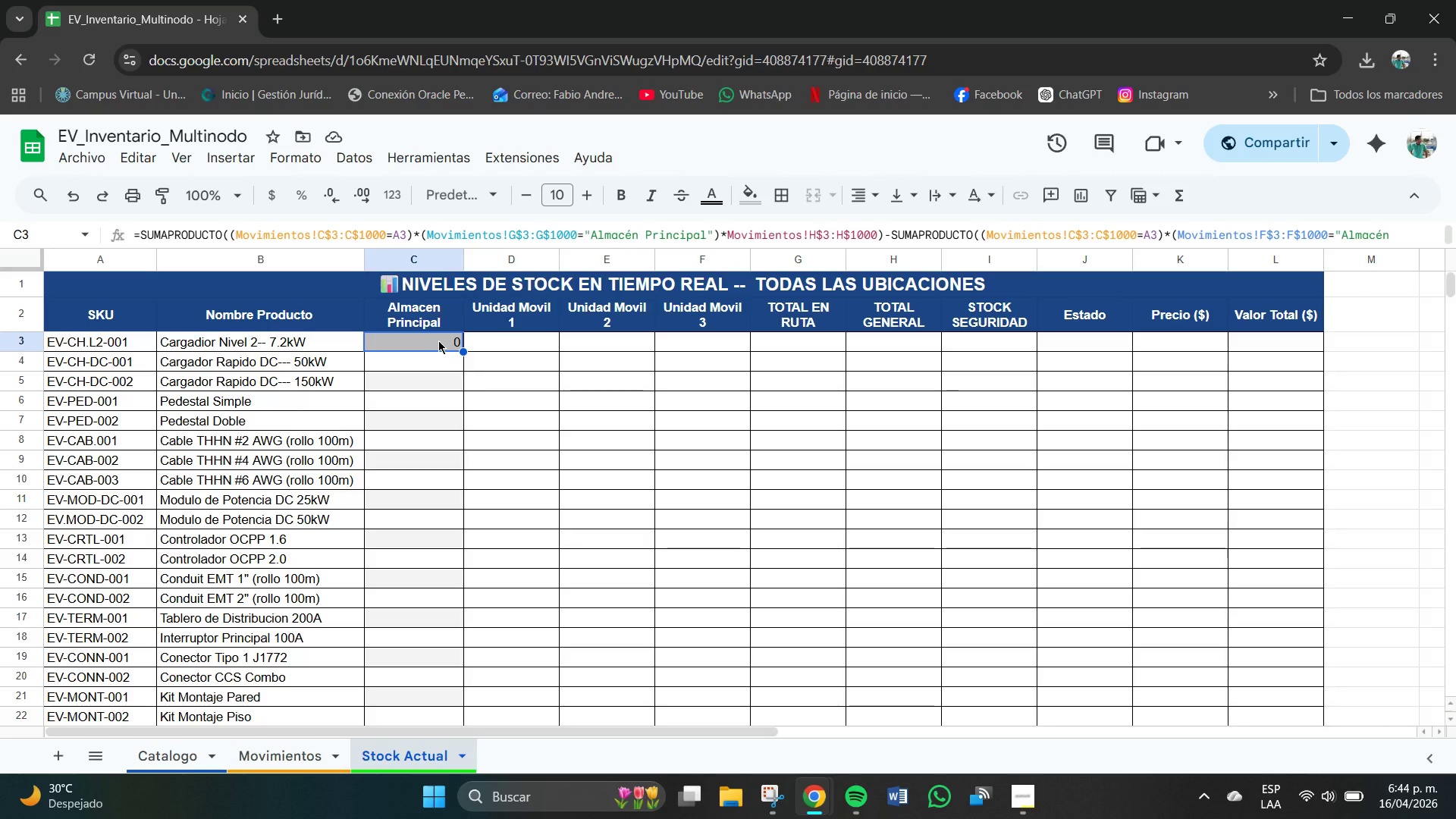 
key(Control+Z)
 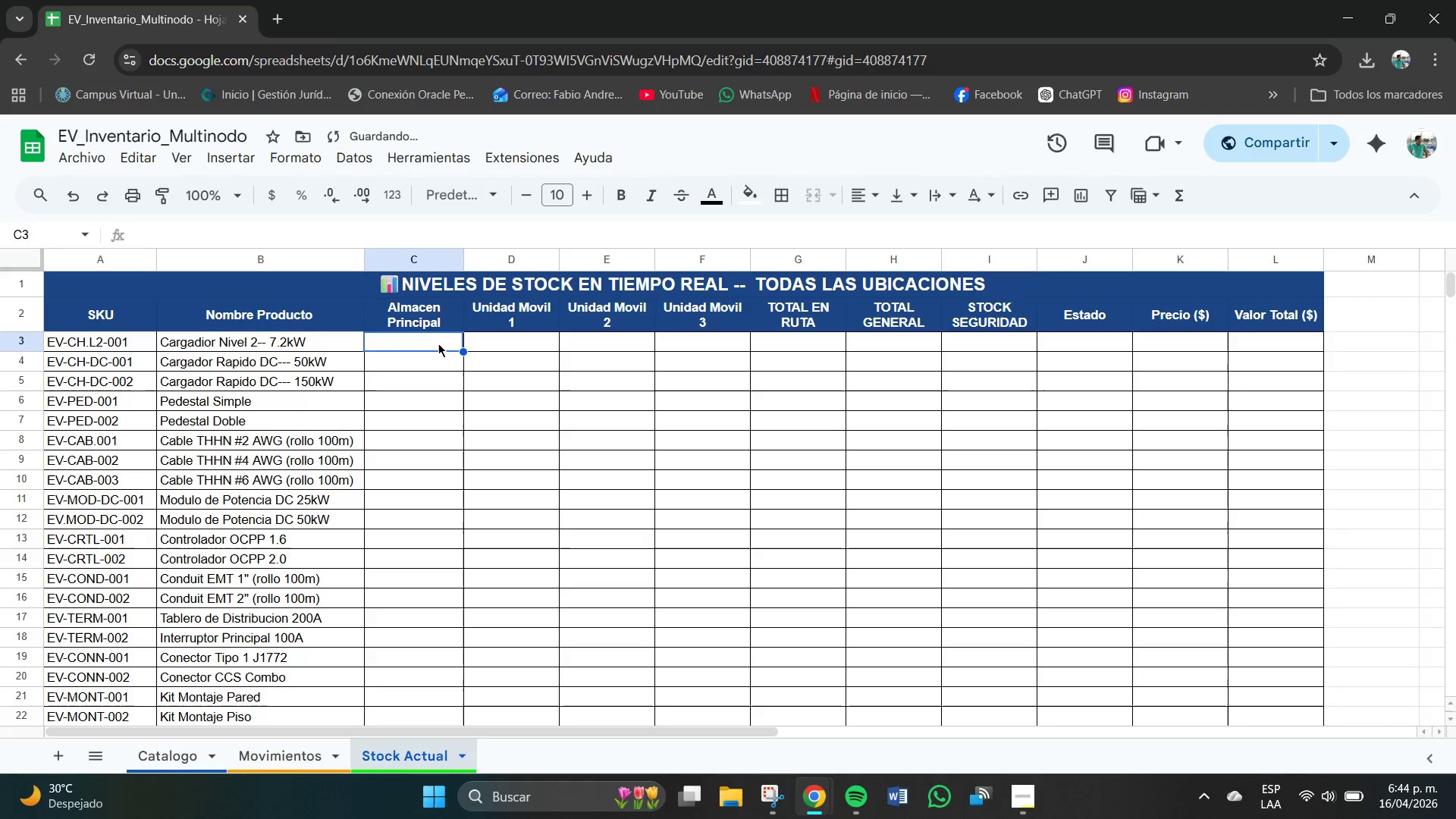 
left_click([438, 344])
 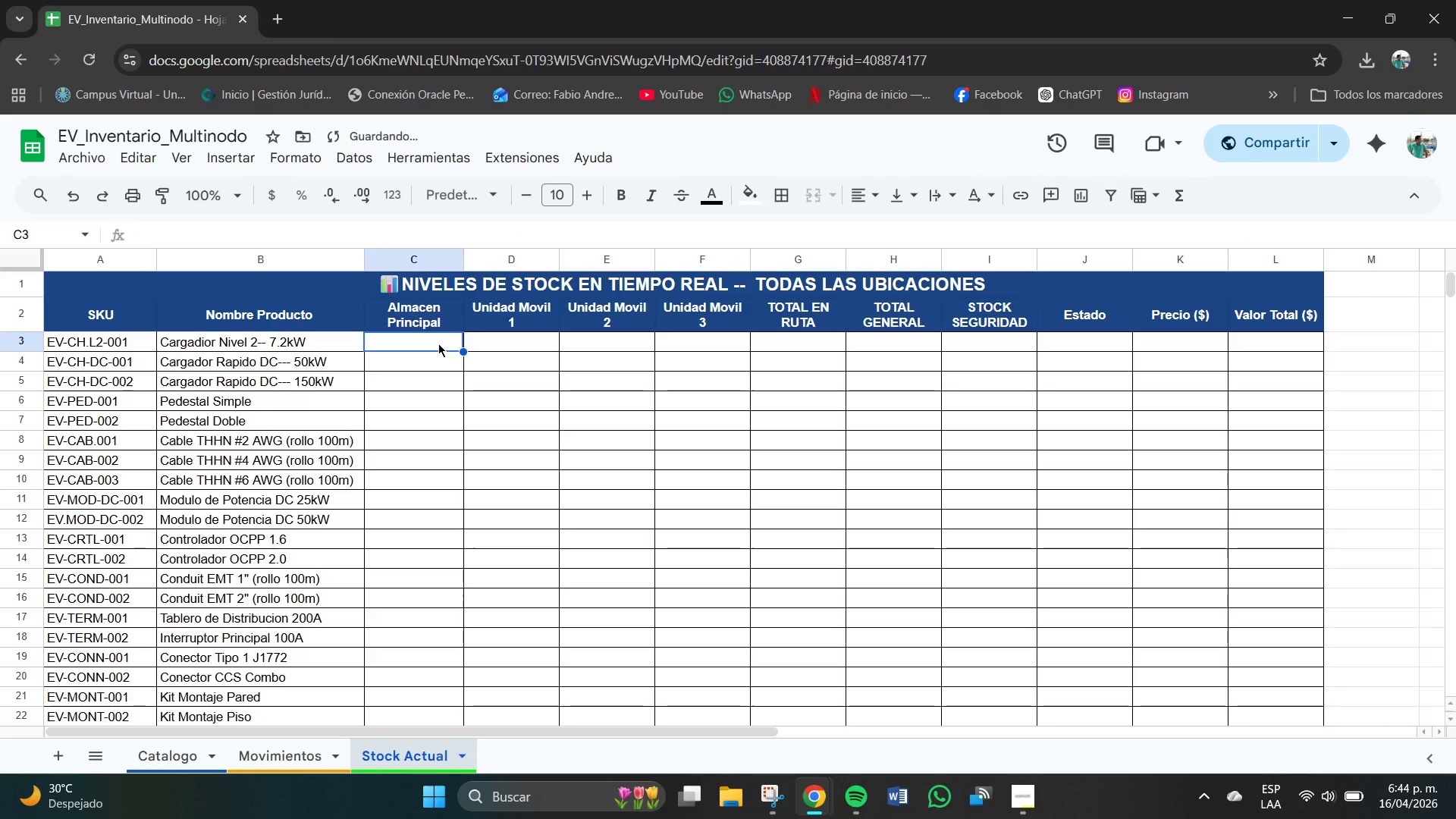 
key(Shift+0)
 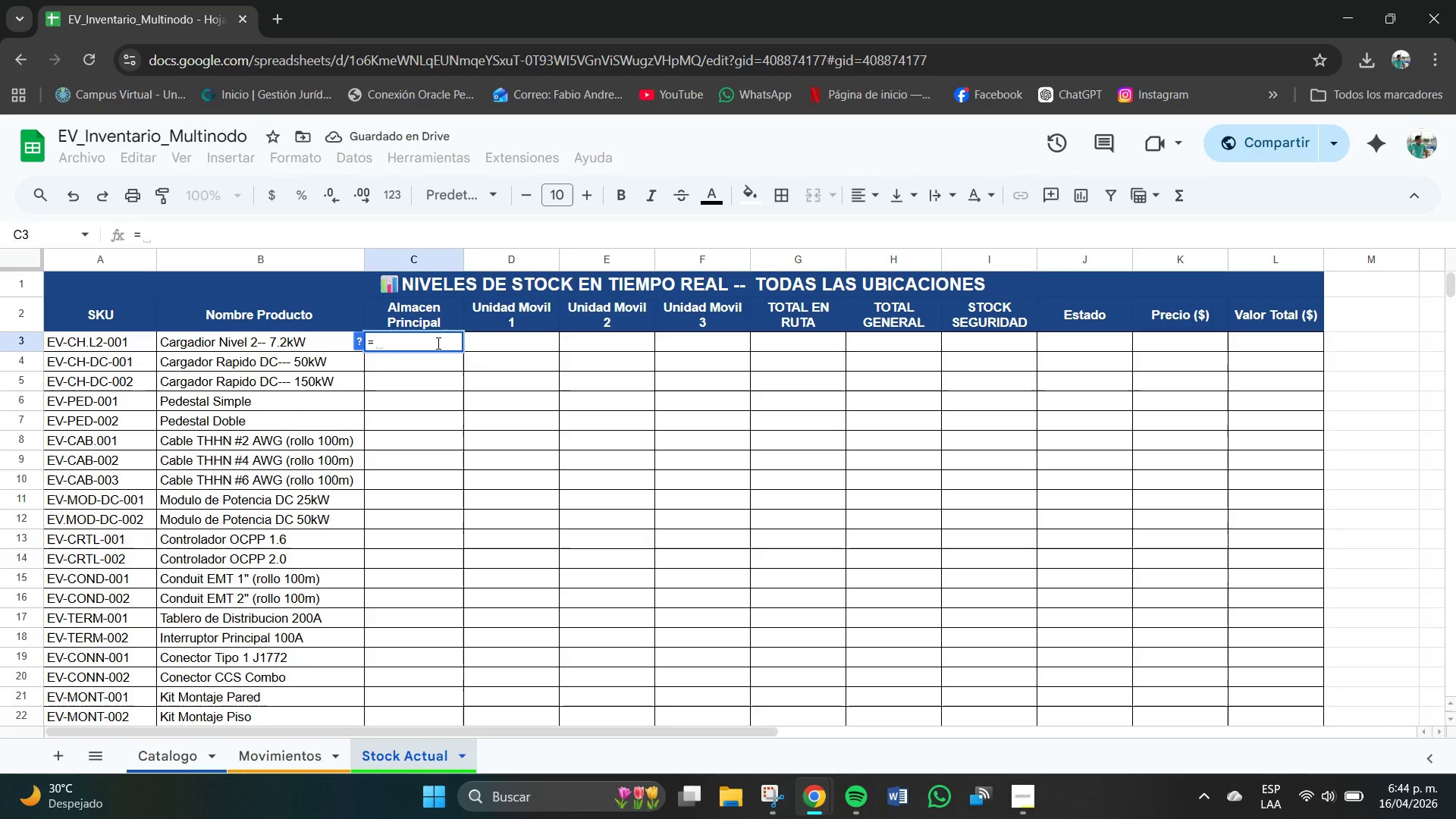 
key(Meta+V)
 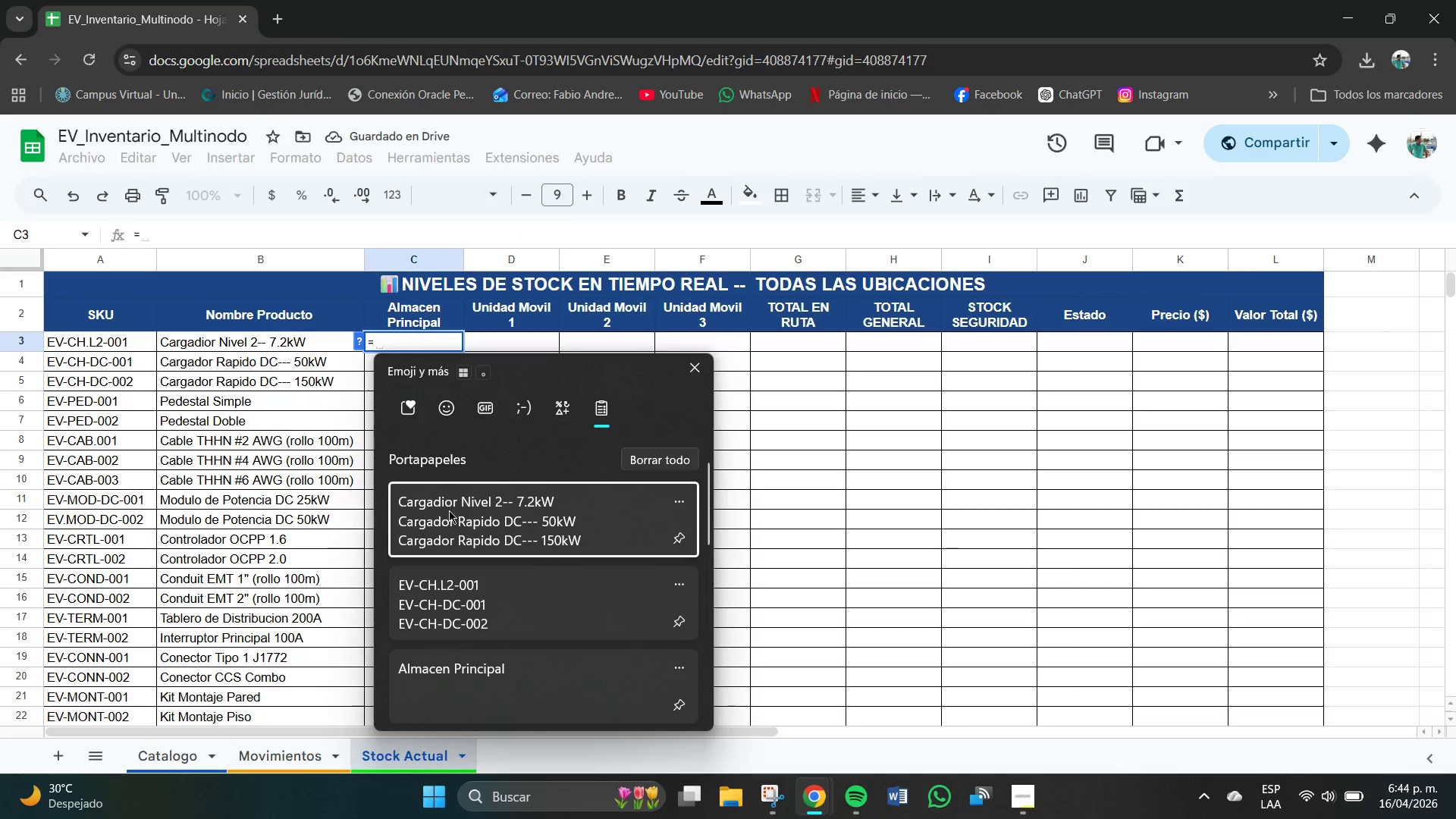 
scroll: coordinate [501, 606], scroll_direction: down, amount: 20.0
 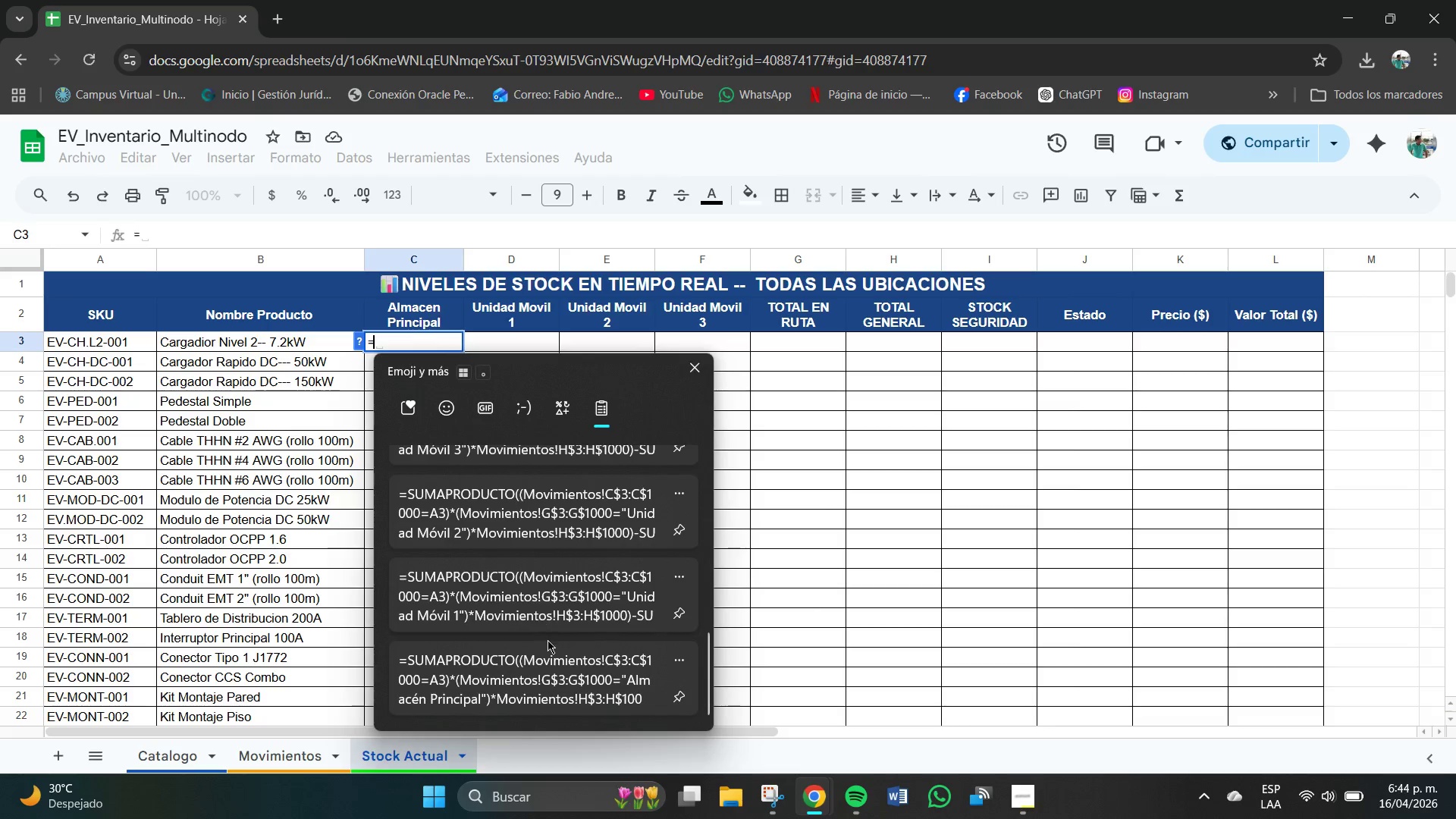 
left_click([535, 677])
 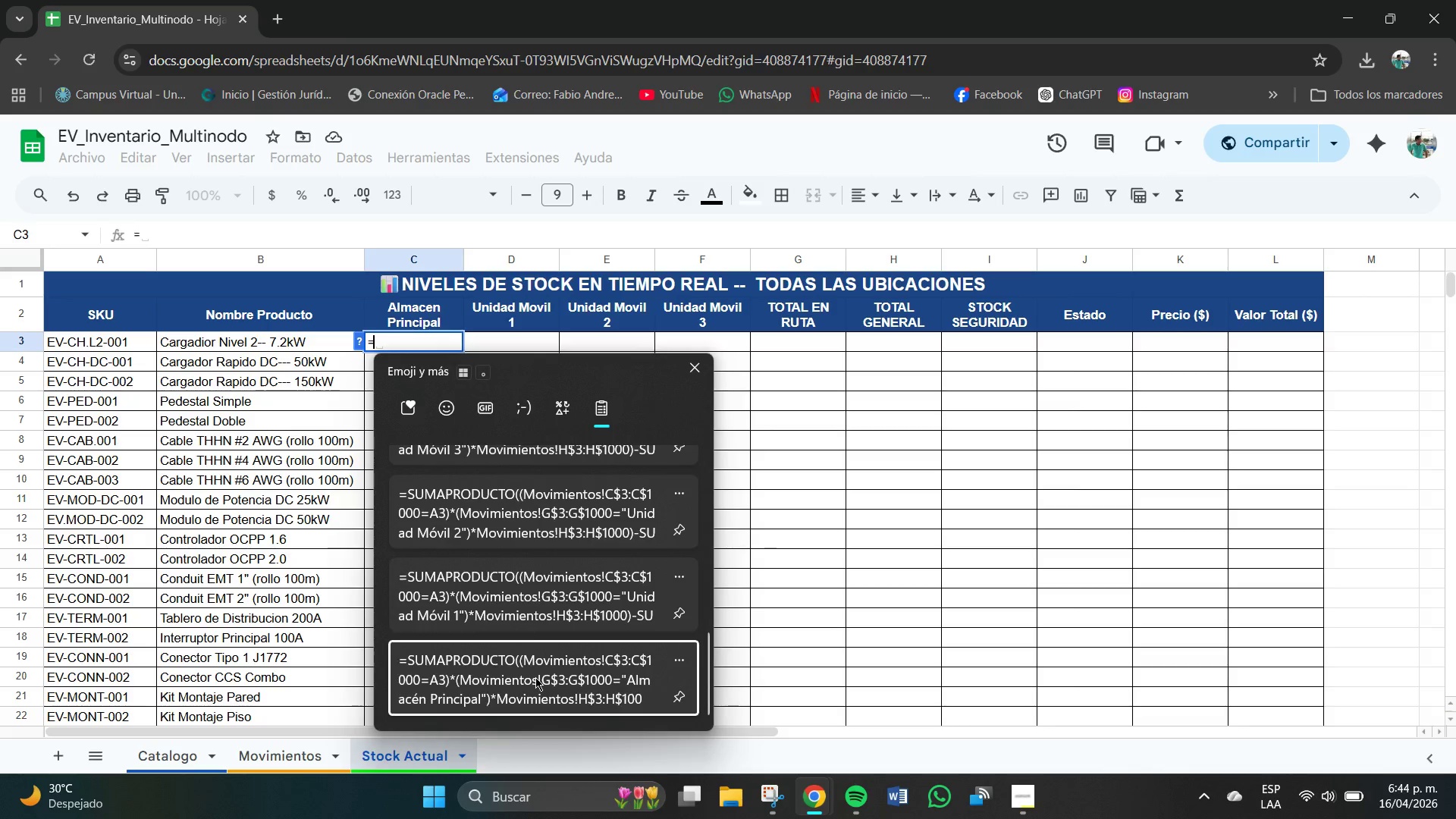 
key(Control+Meta+ControlLeft)
 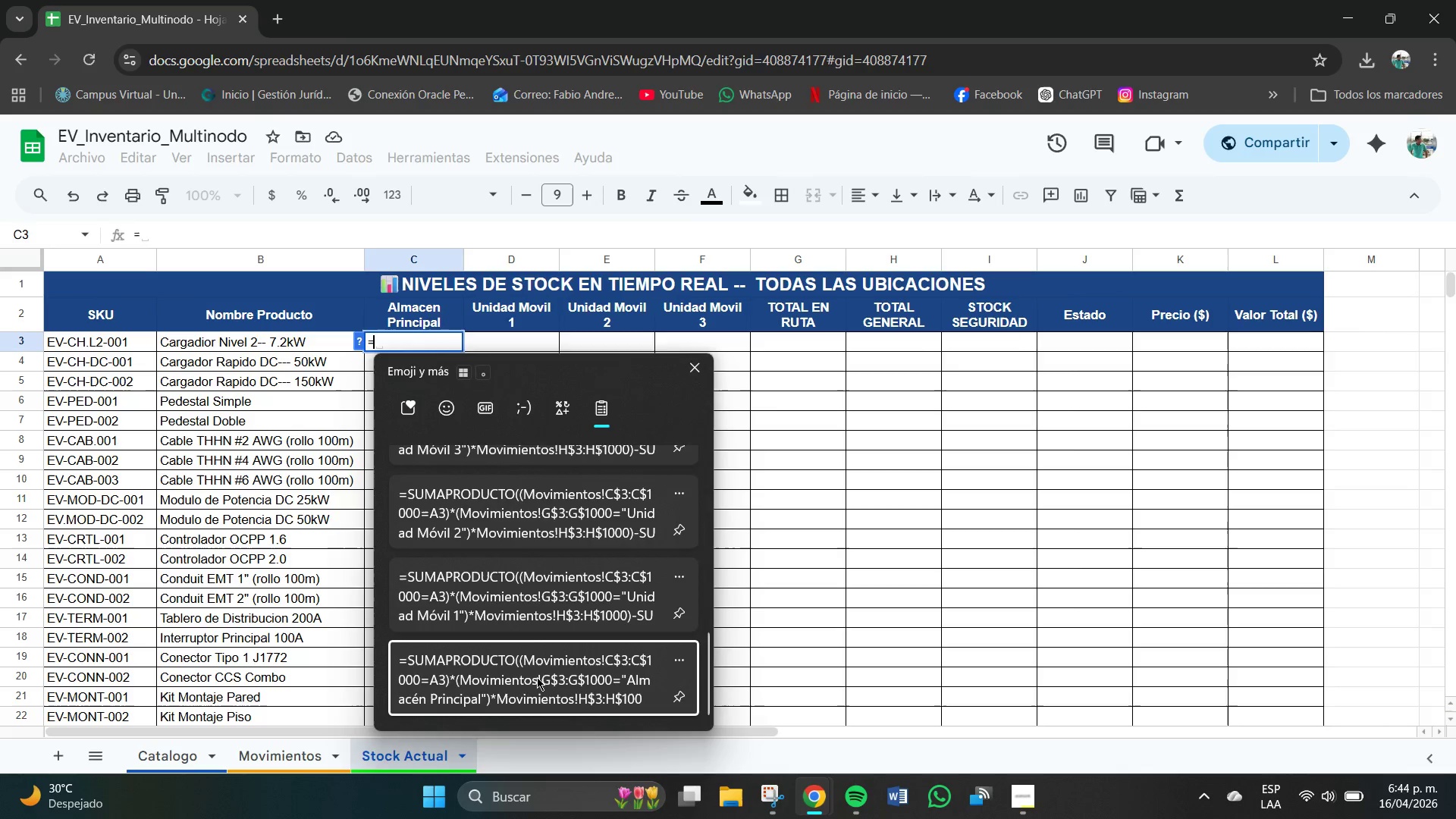 
key(Backspace)
 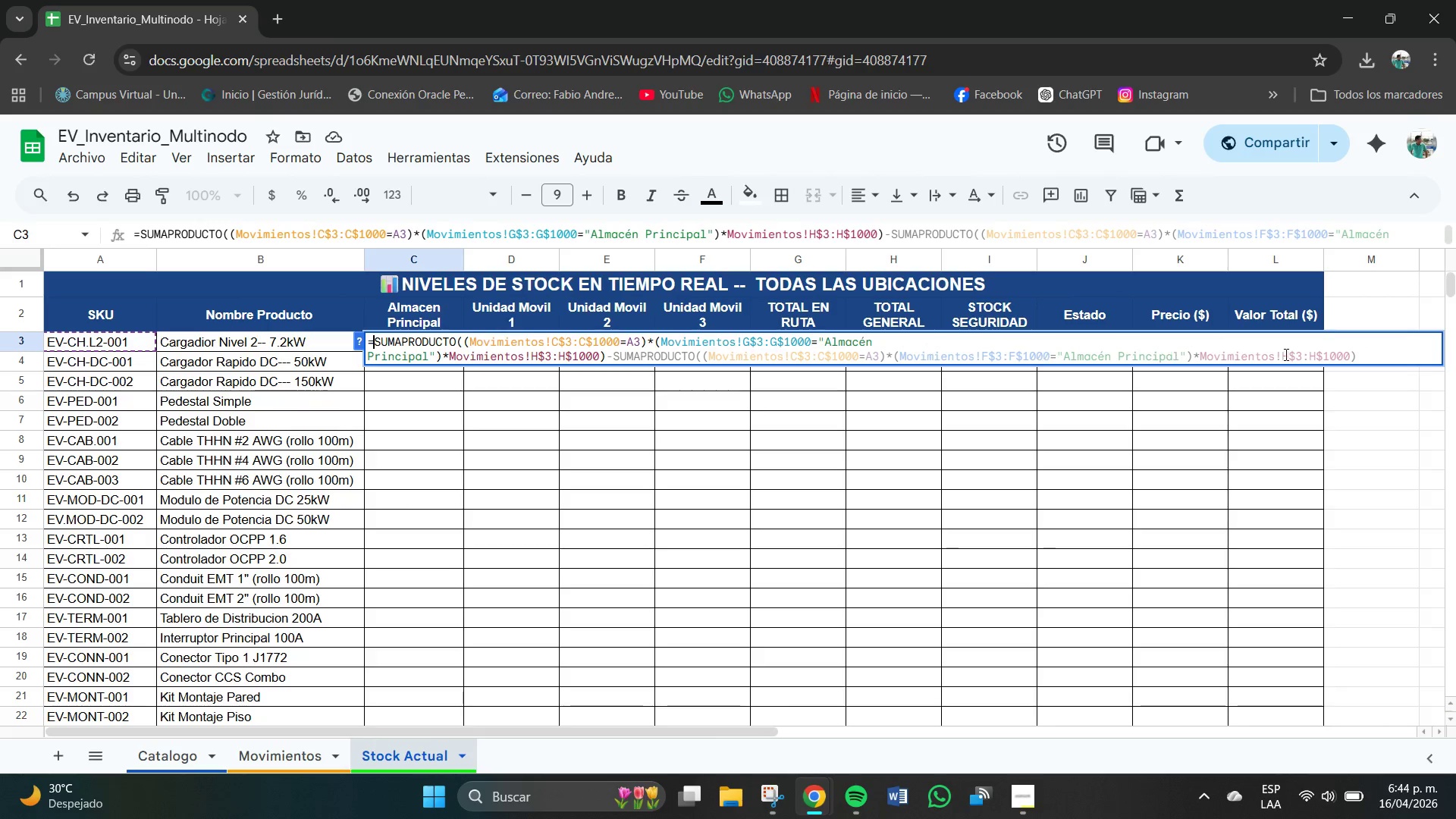 
left_click([1376, 355])
 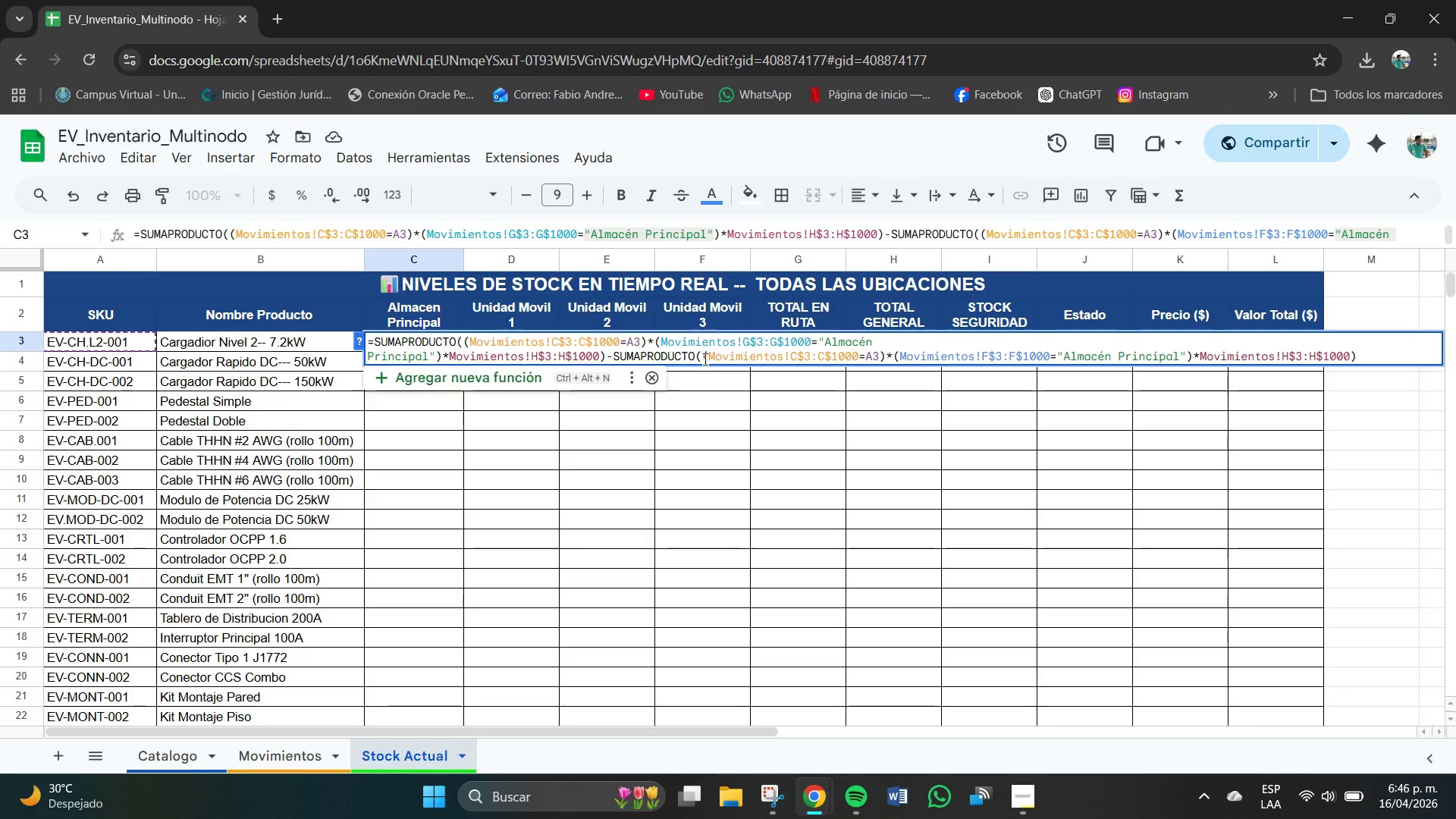 
wait(110.06)
 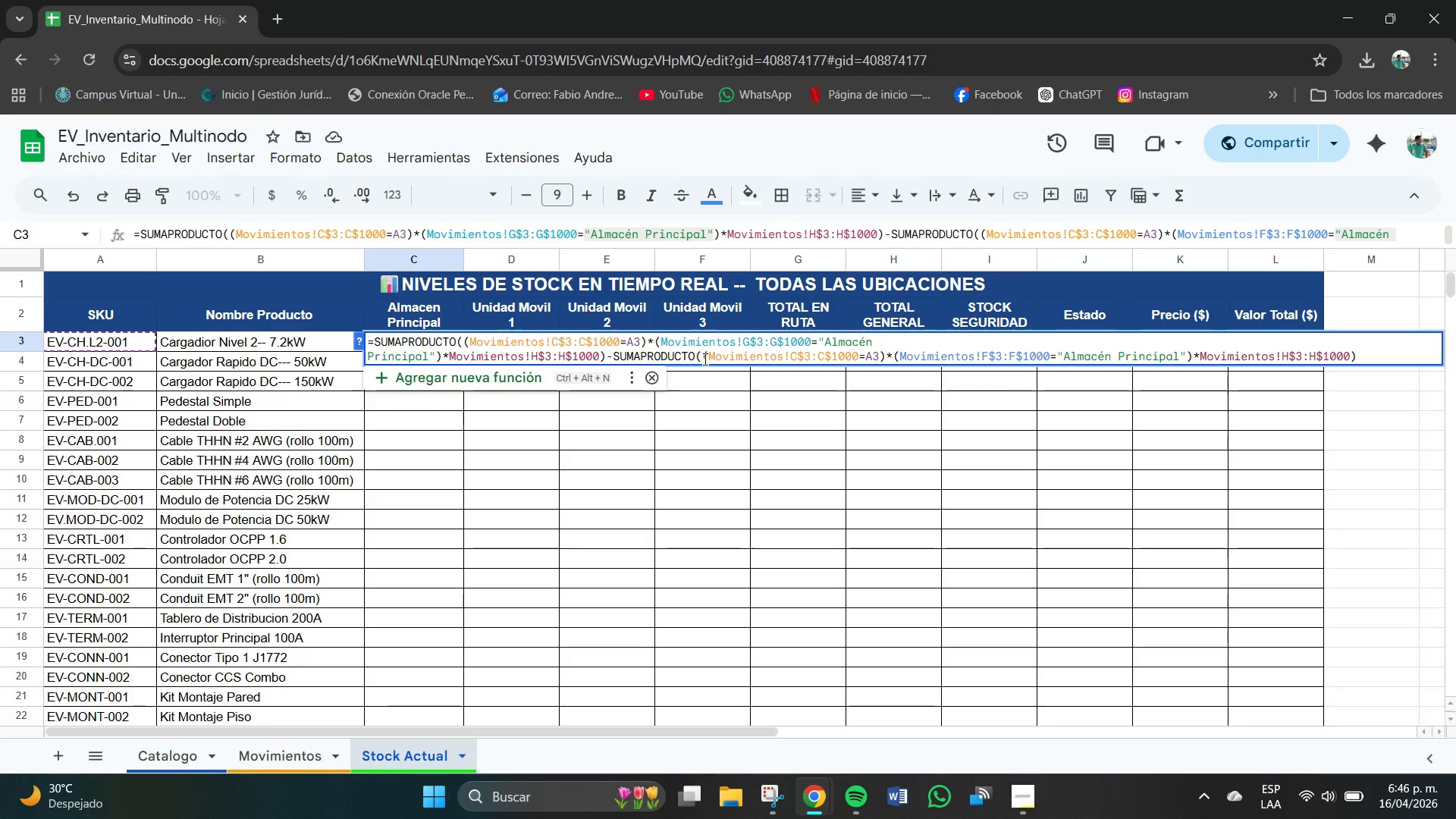 
left_click([608, 360])
 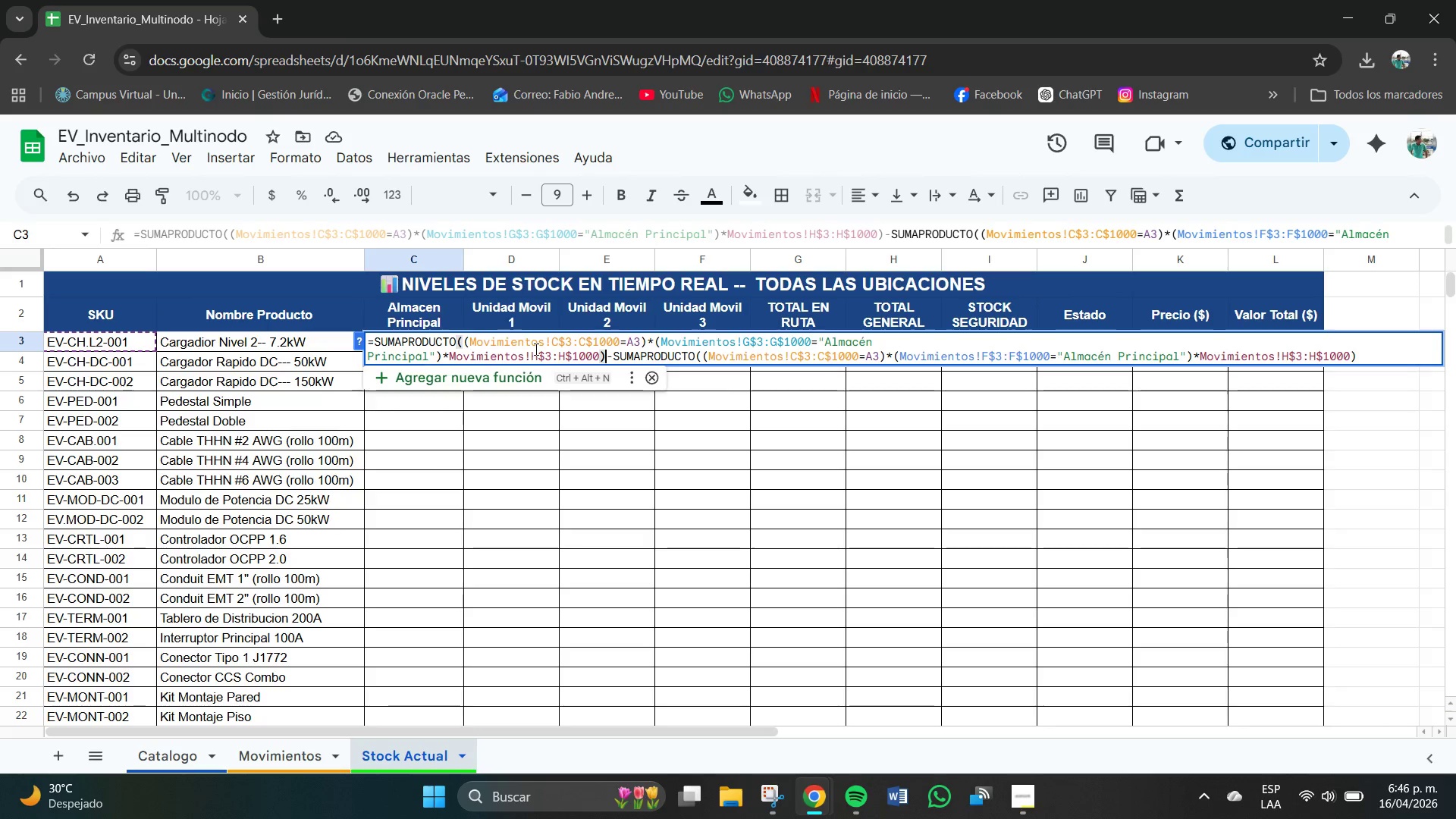 
wait(20.97)
 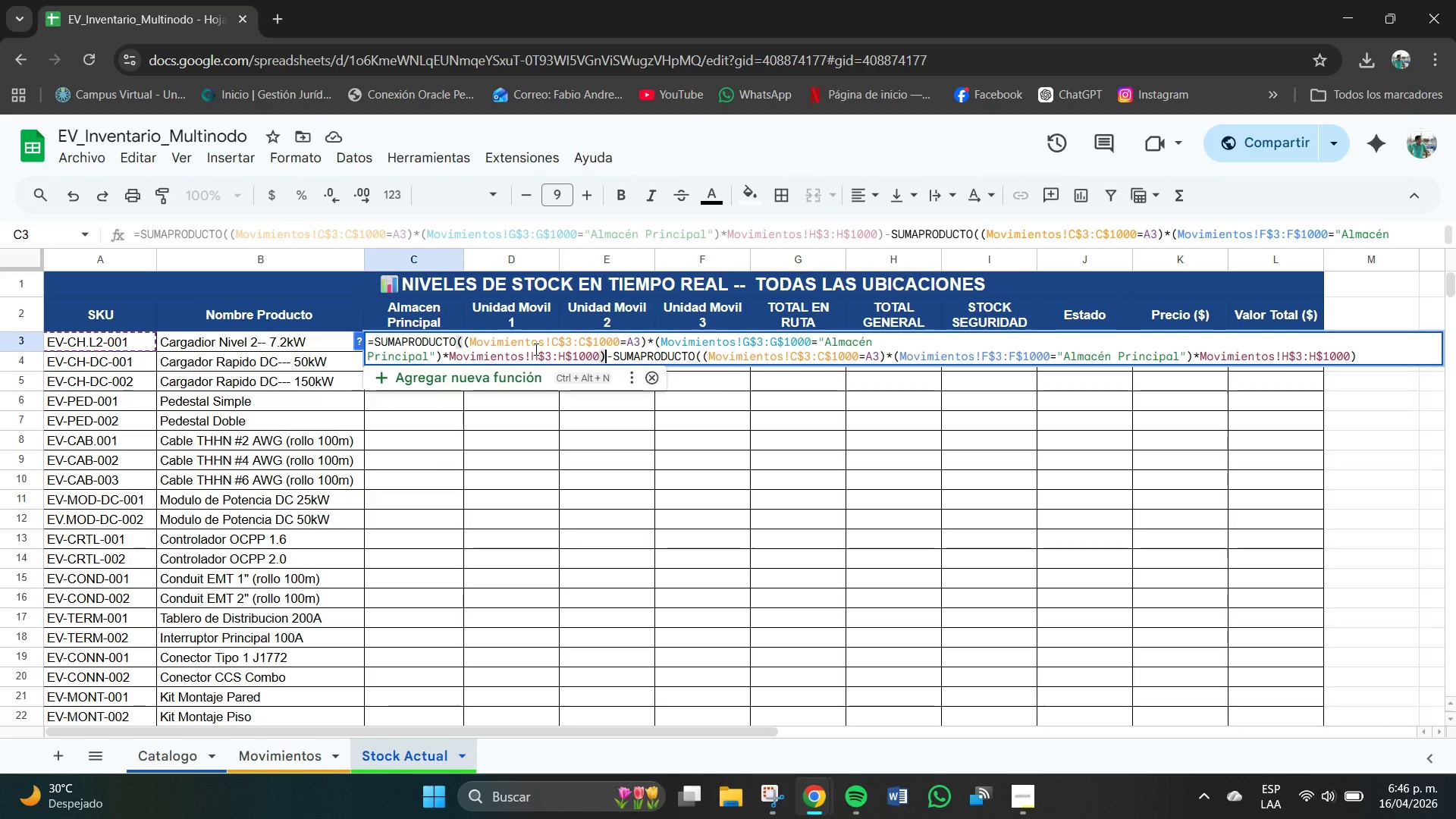 
key(Enter)
 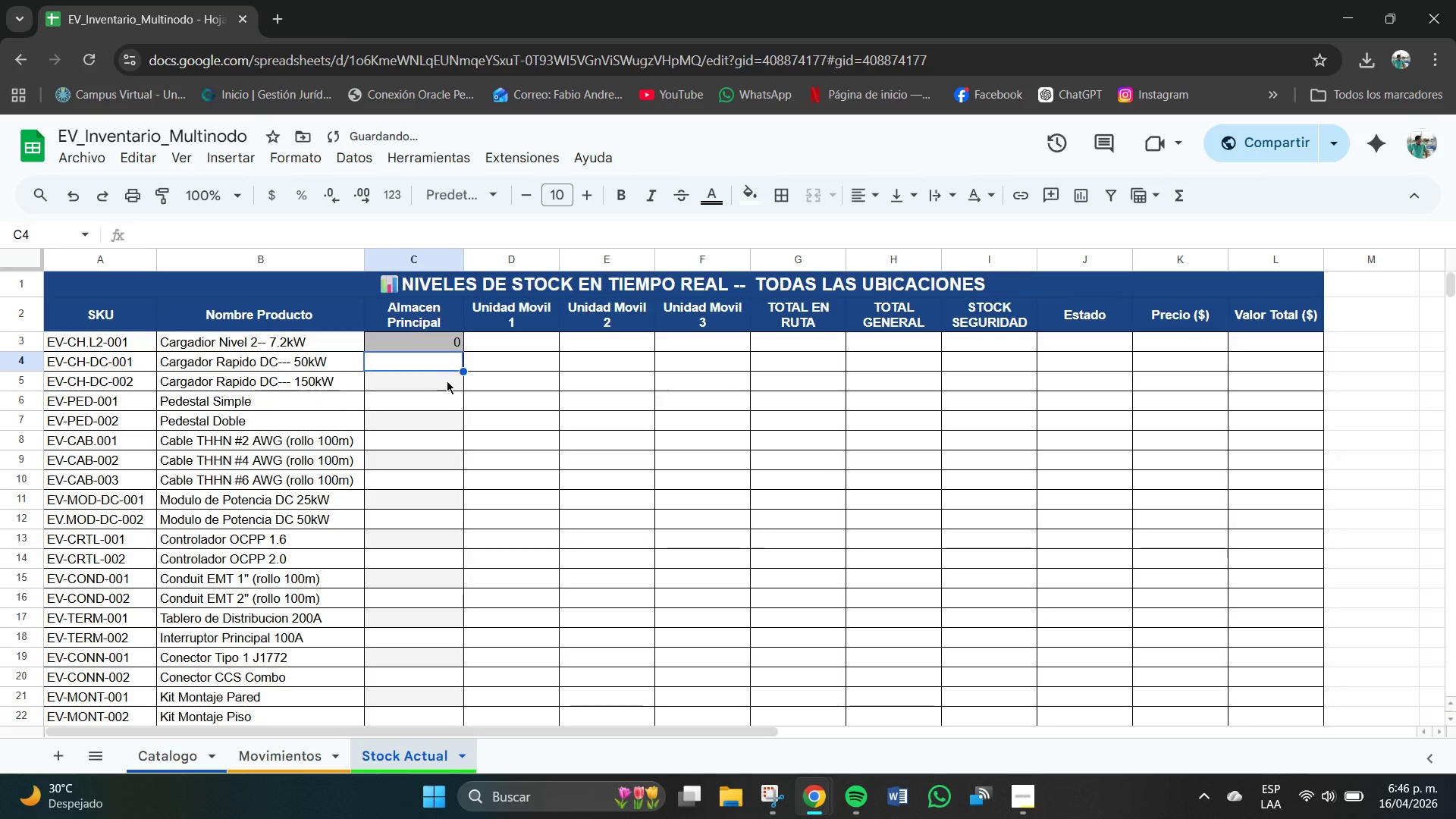 
double_click([437, 340])
 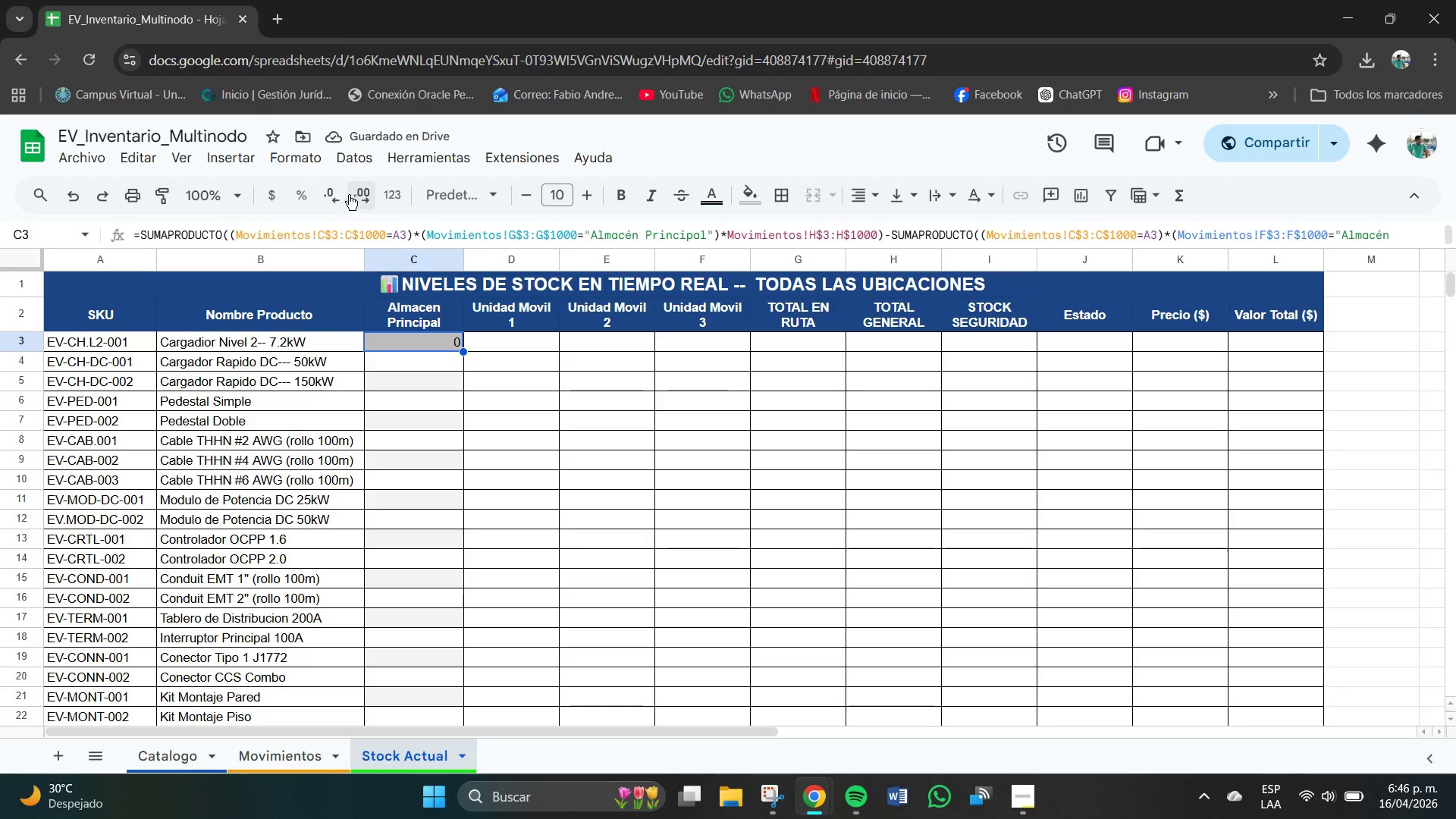 
left_click([337, 191])
 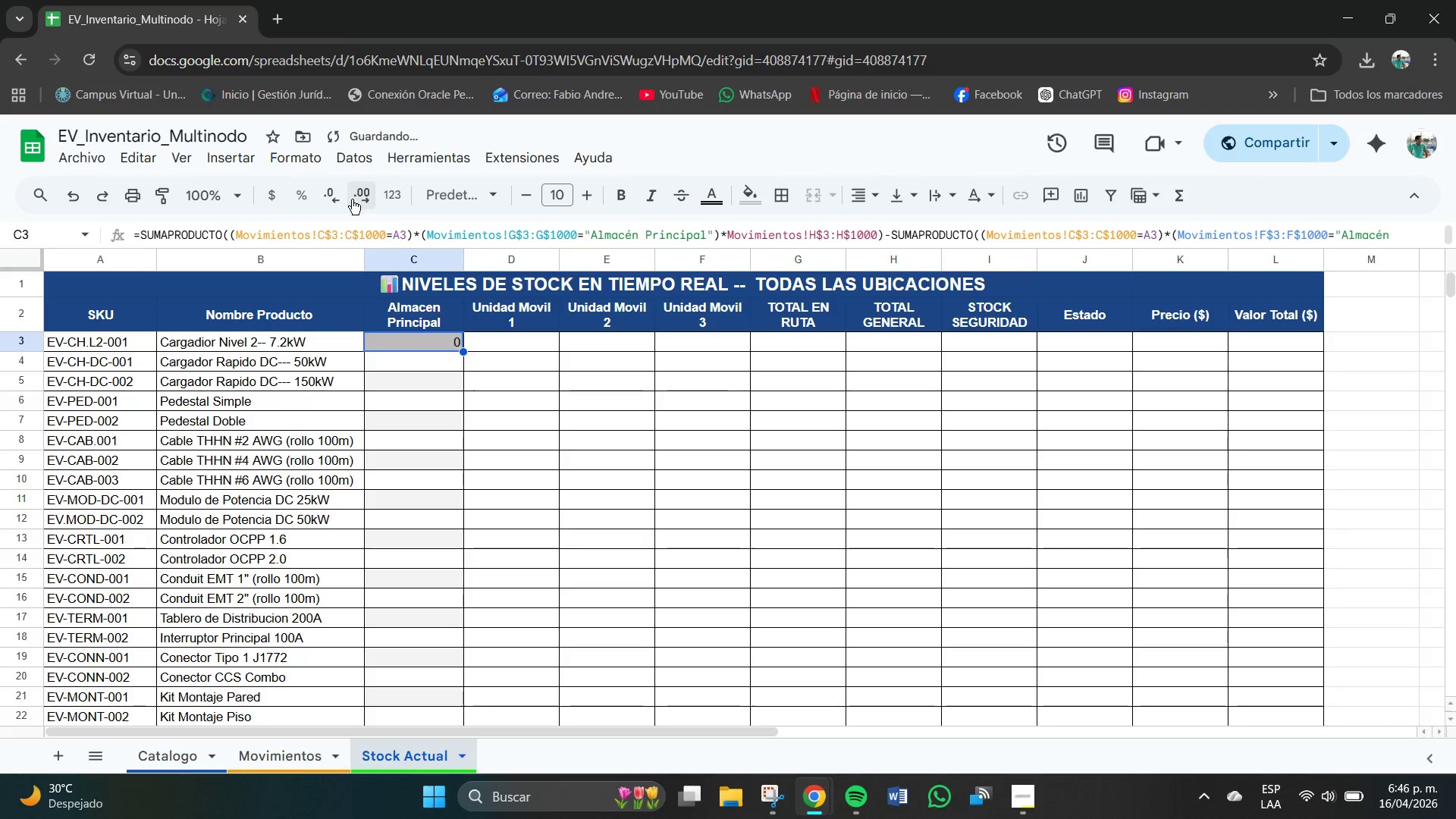 
left_click([362, 193])
 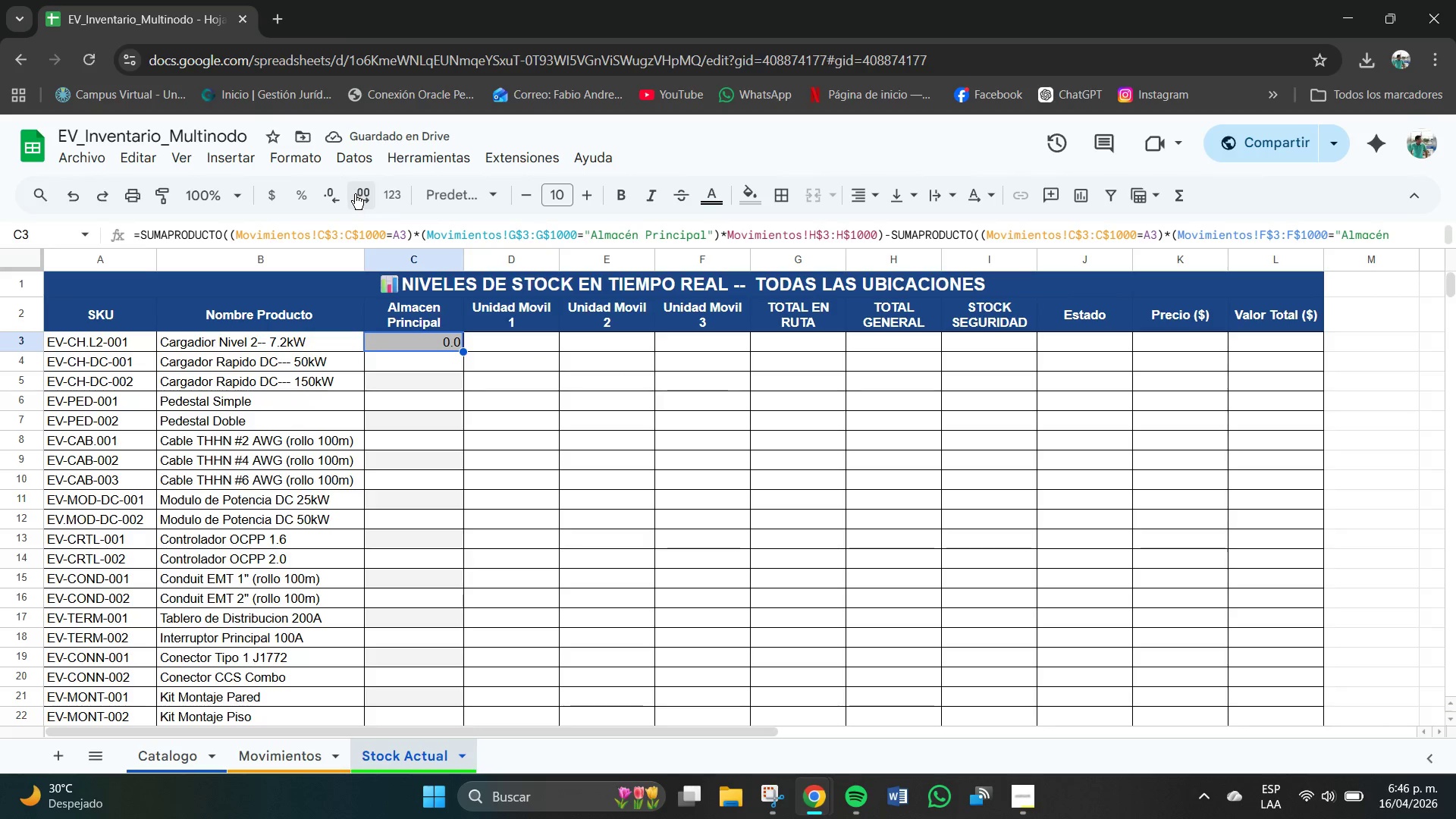 
key(Control+Z)
 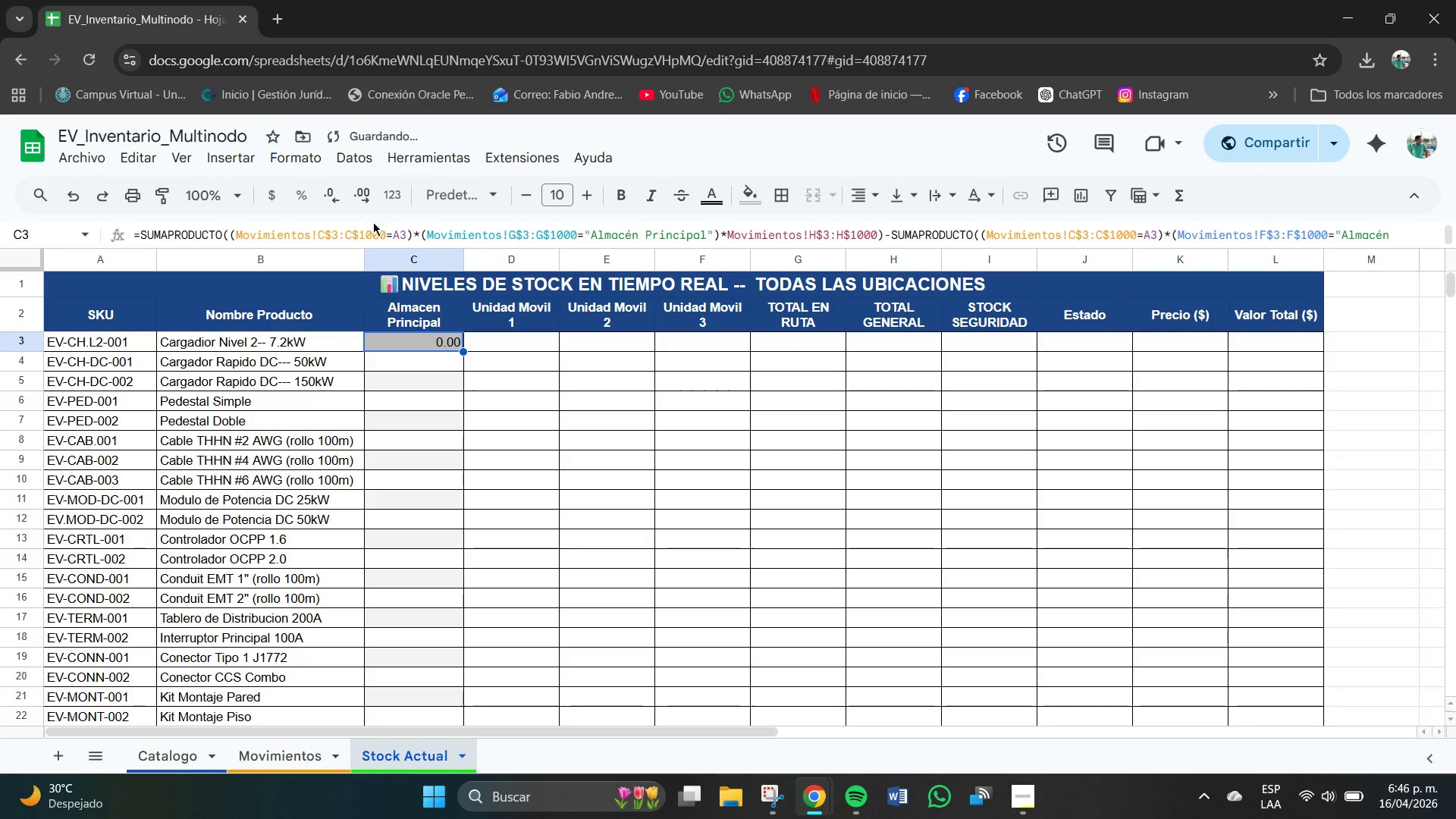 
key(Control+Z)
 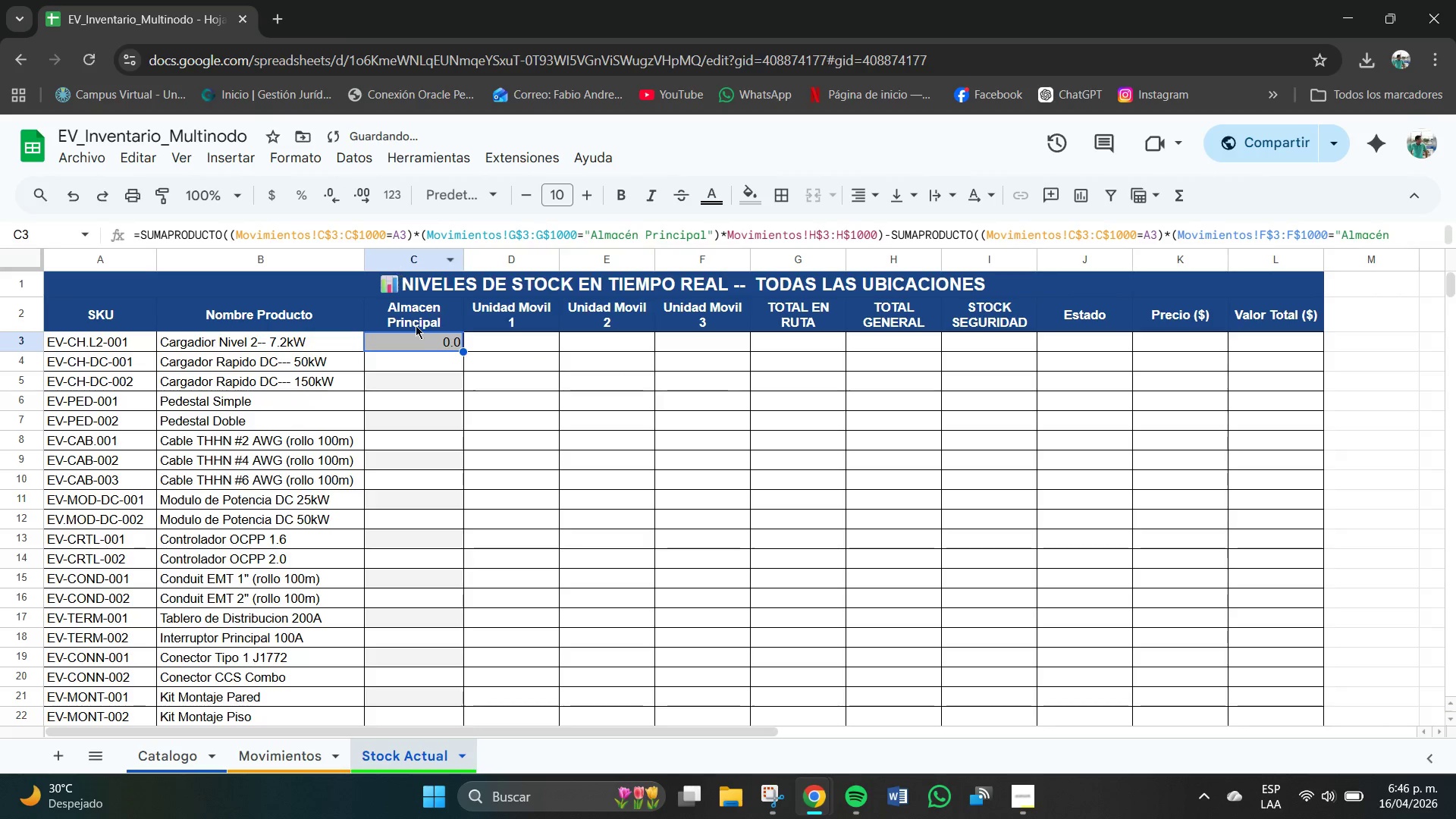 
key(Control+Z)
 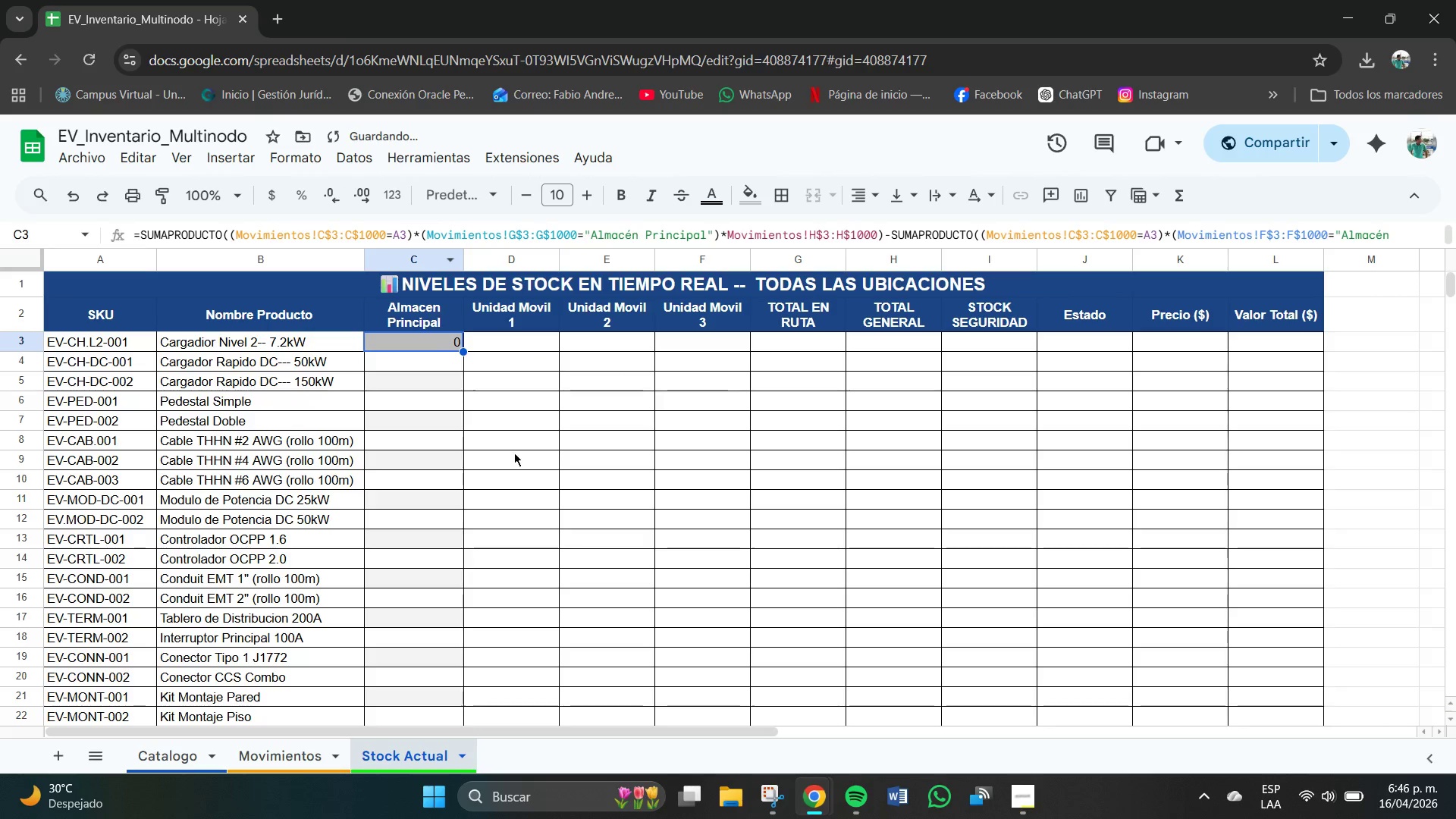 
key(Control+Z)
 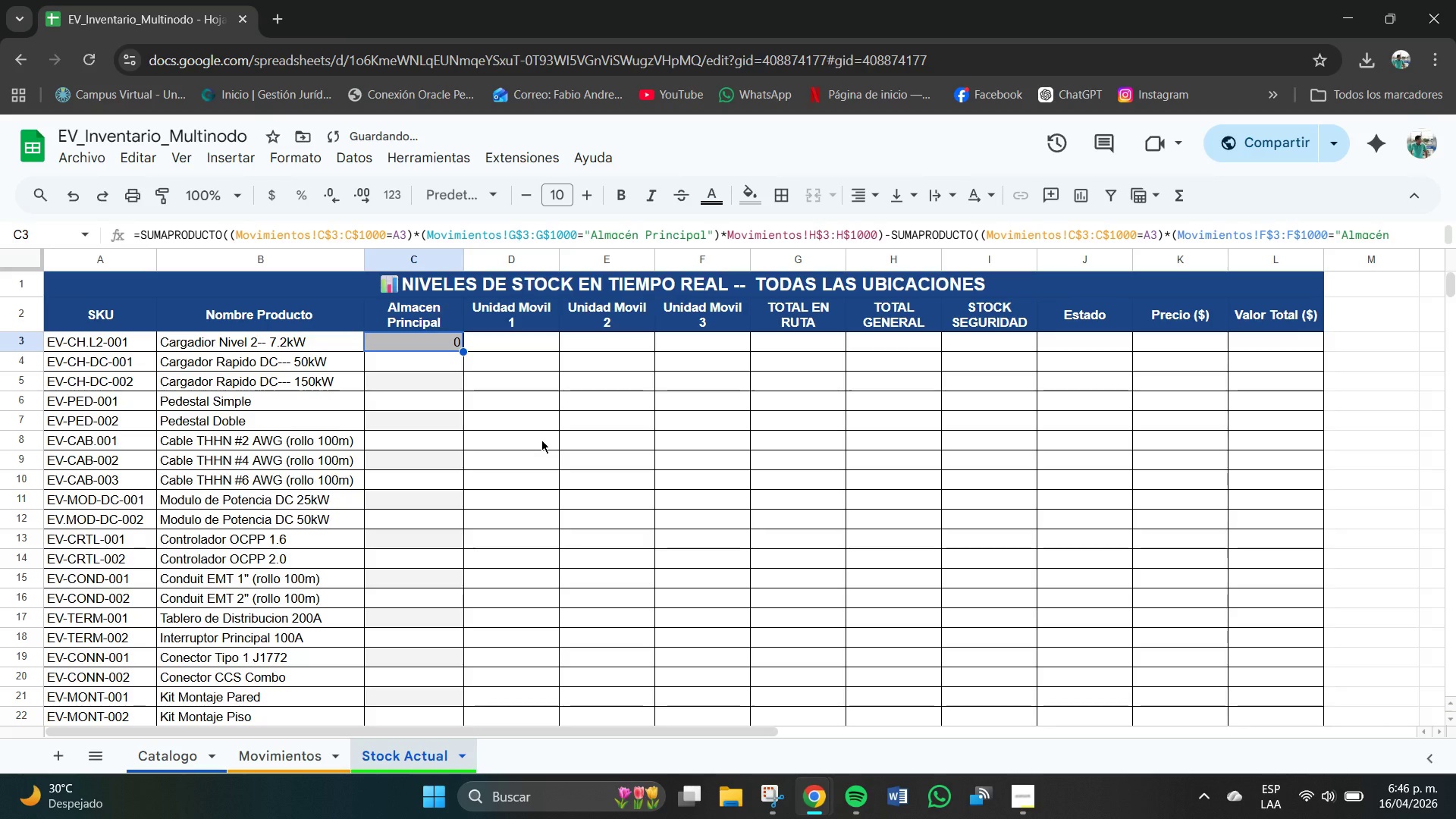 
key(Control+Z)
 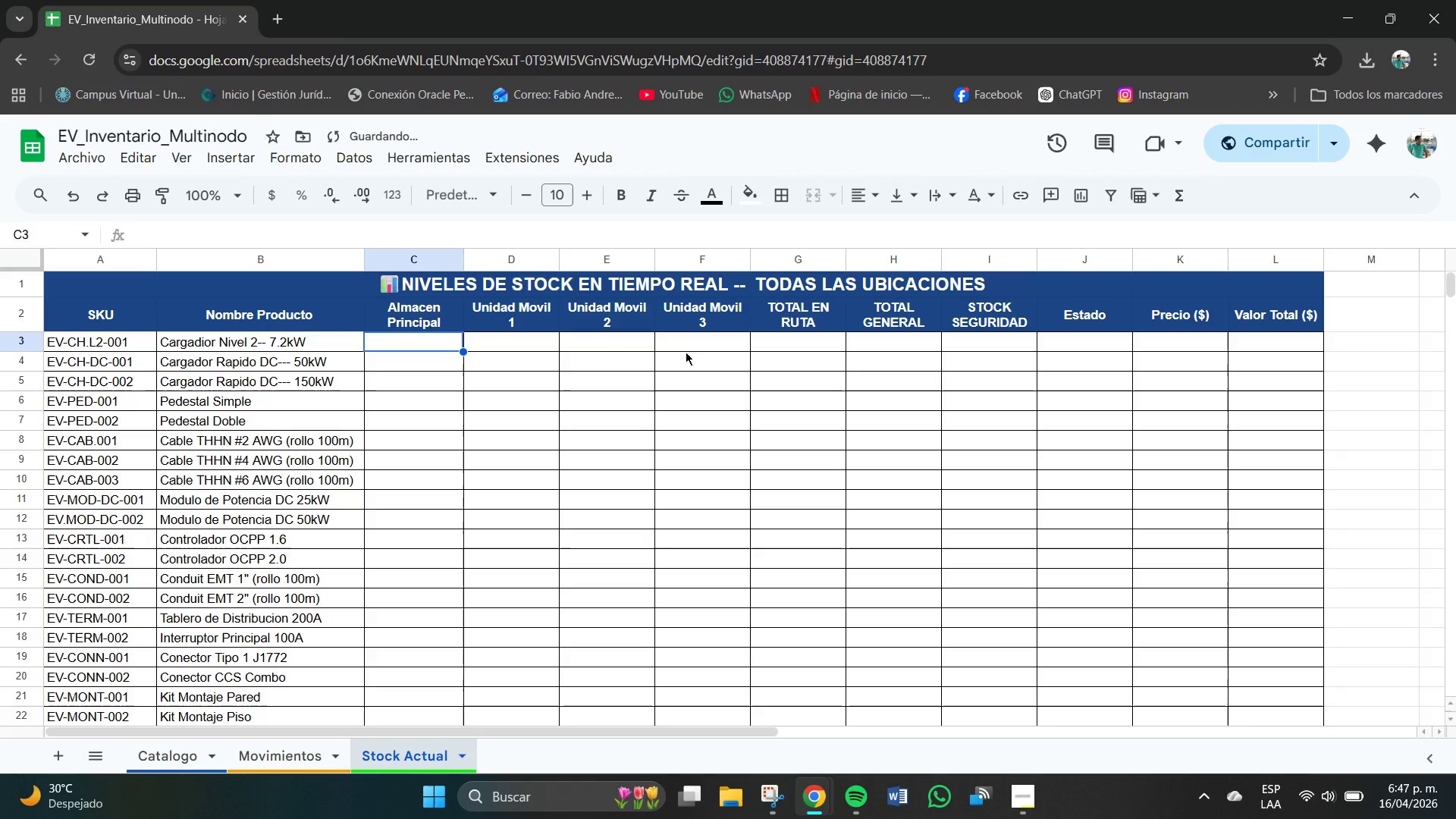 
left_click([702, 340])
 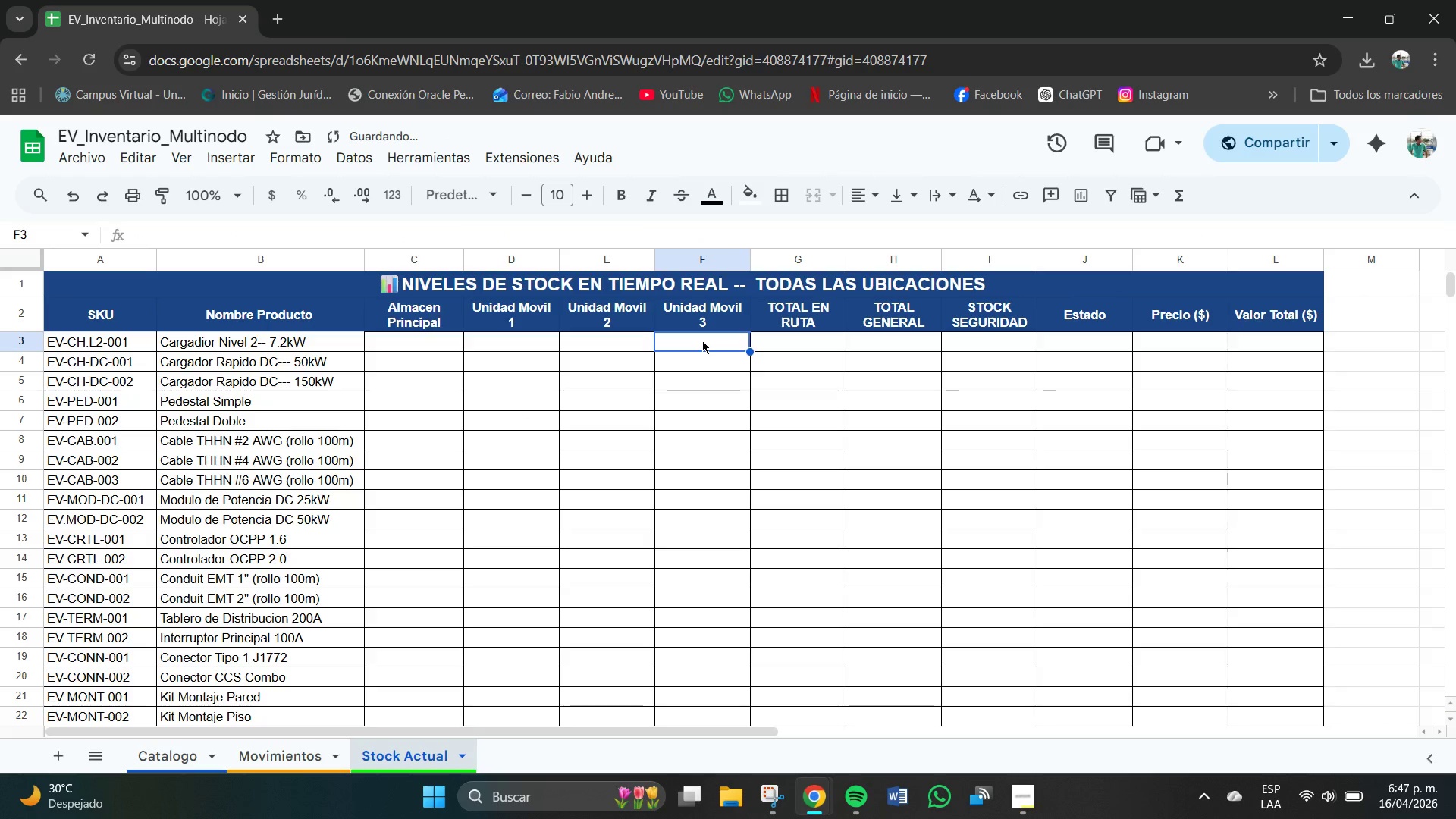 
key(Control+V)
 